 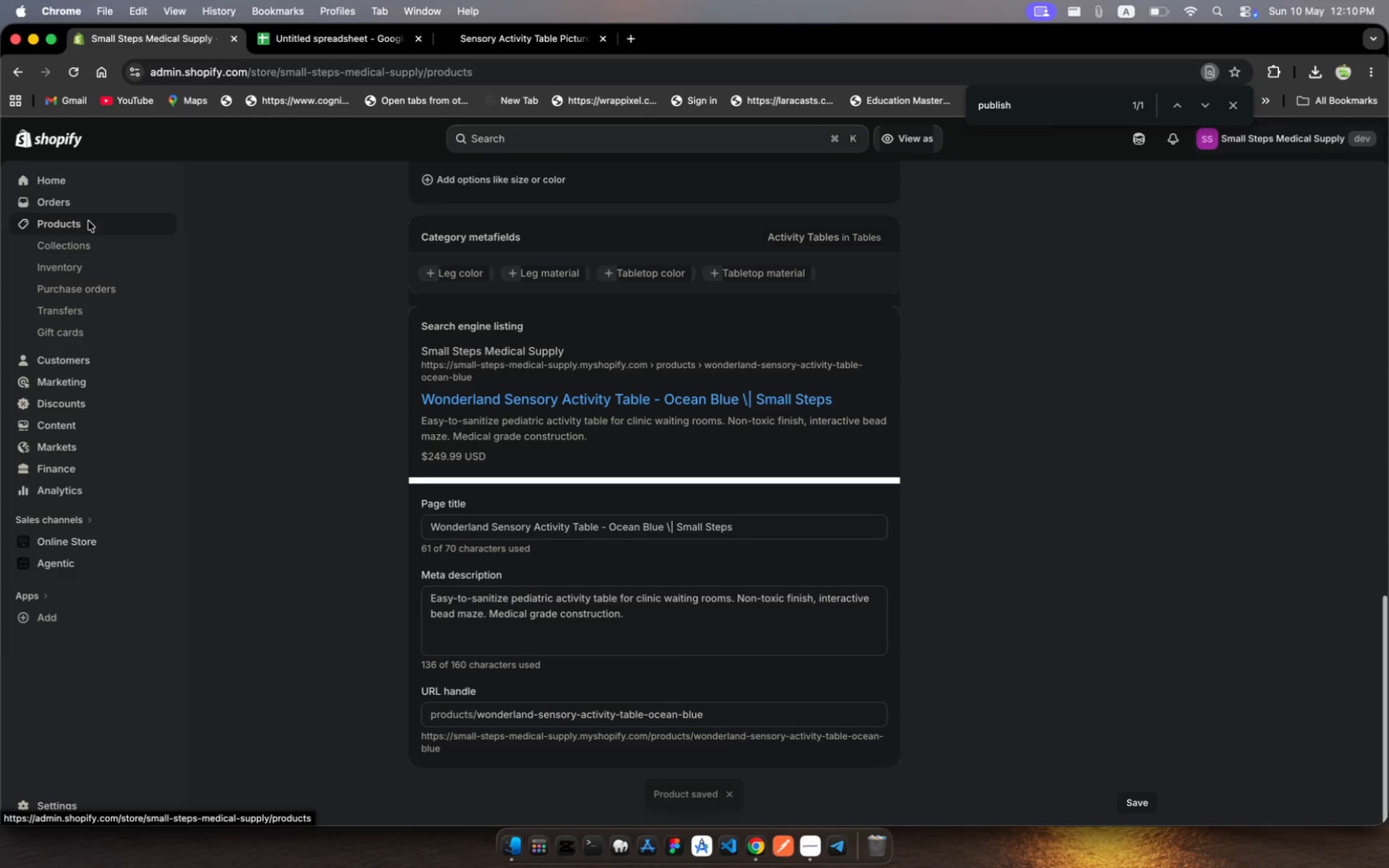 
scroll: coordinate [439, 606], scroll_direction: down, amount: 155.0
 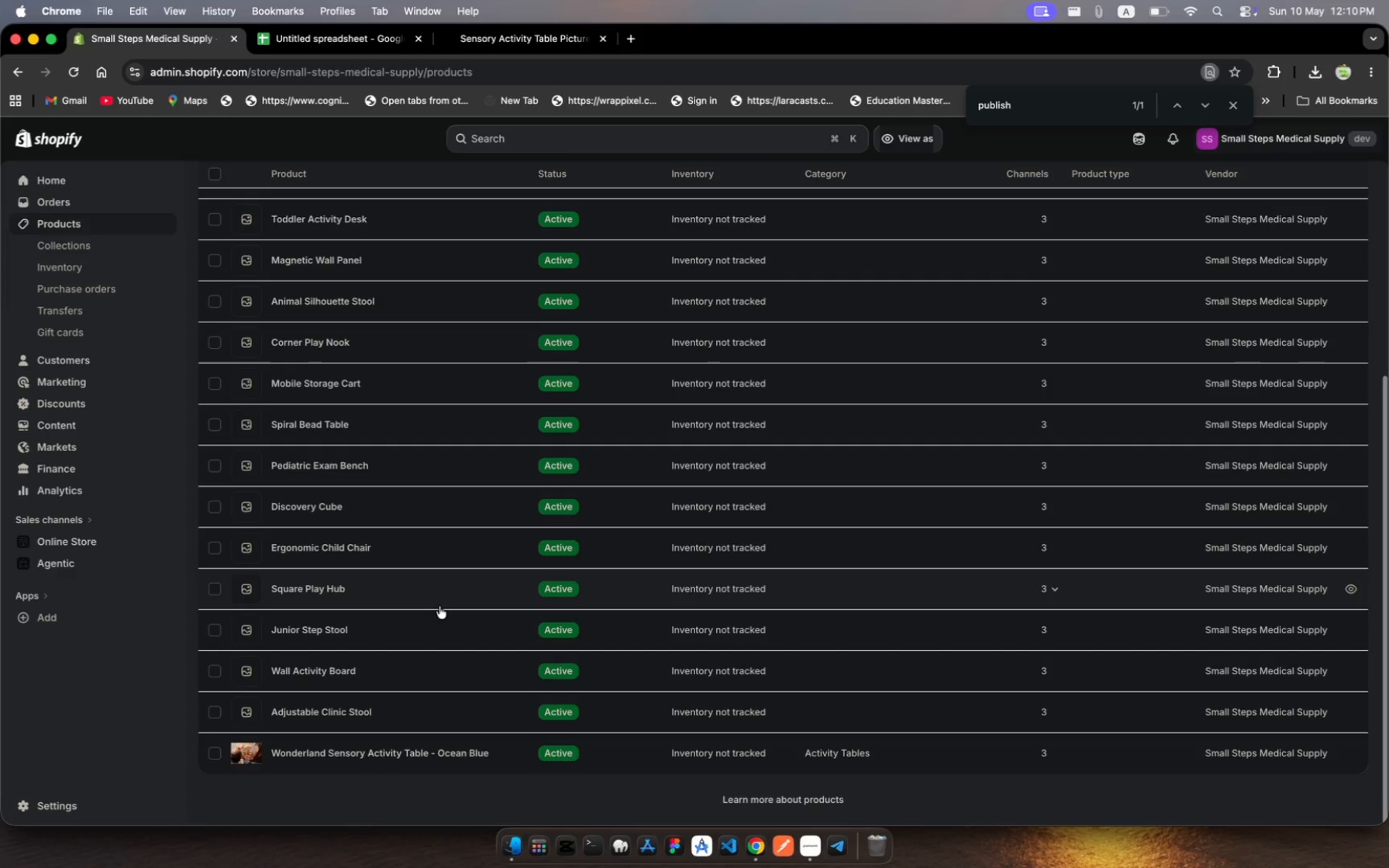 
wait(7.38)
 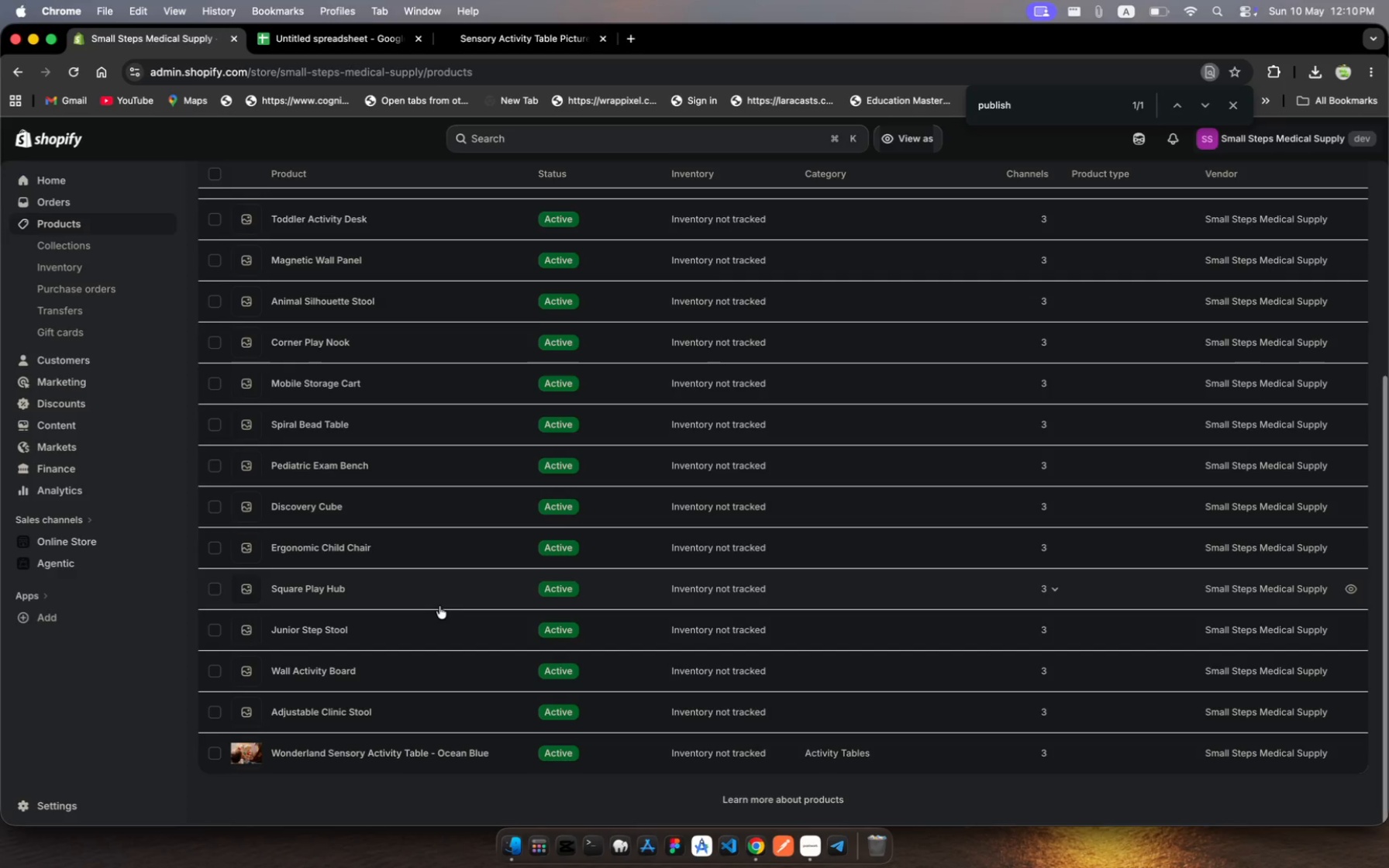 
left_click([422, 717])
 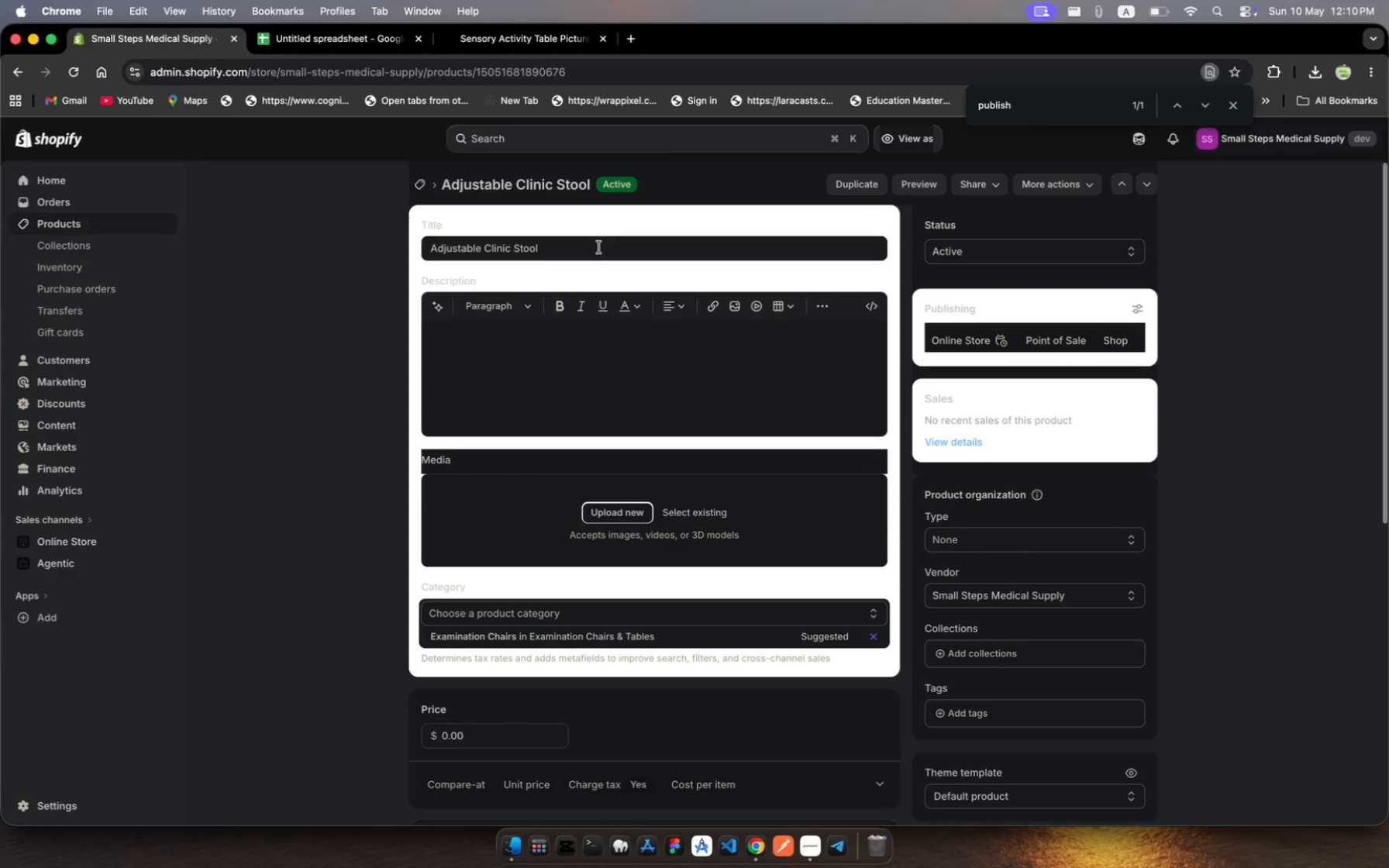 
wait(12.6)
 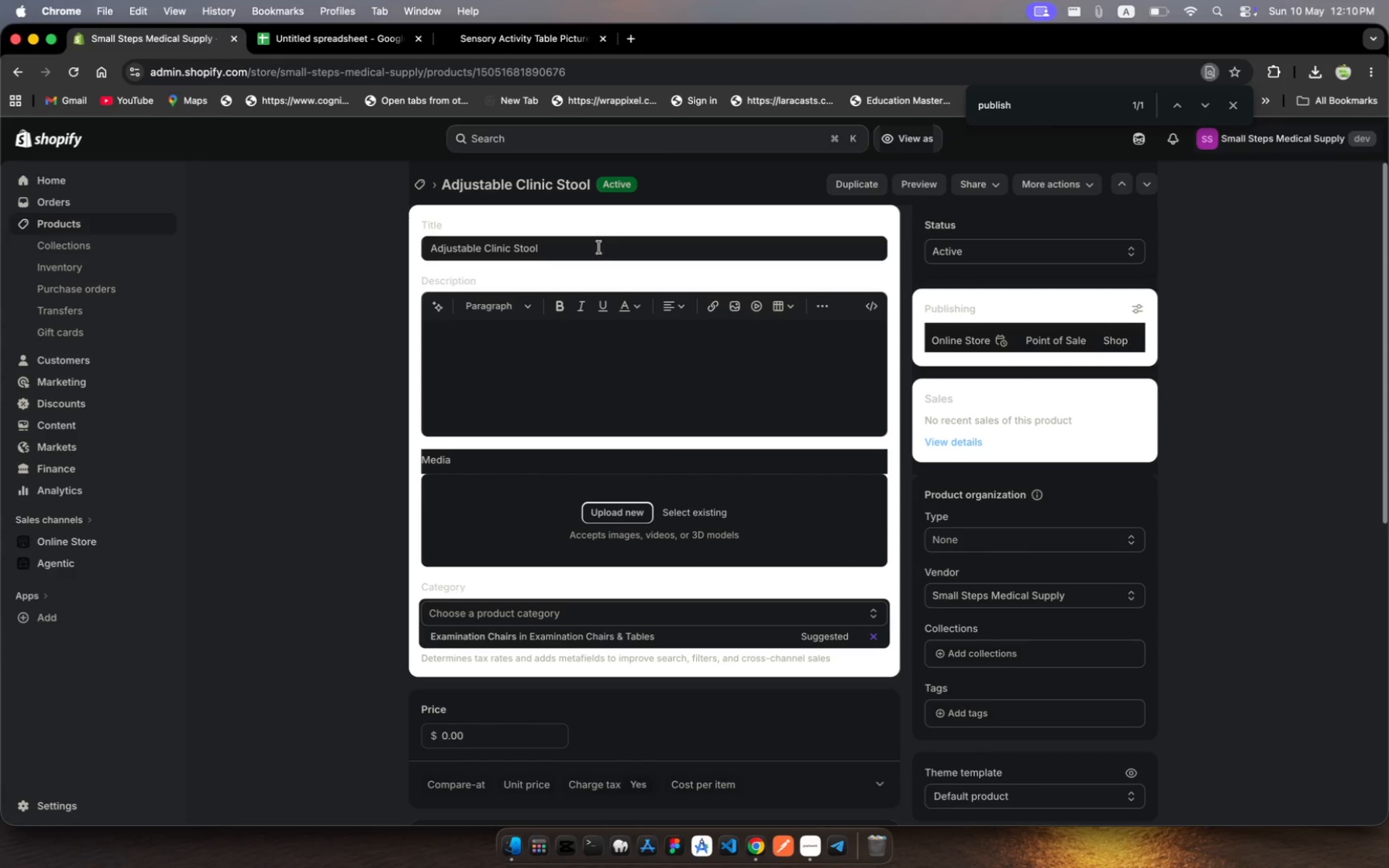 
scroll: coordinate [626, 697], scroll_direction: down, amount: 277.0
 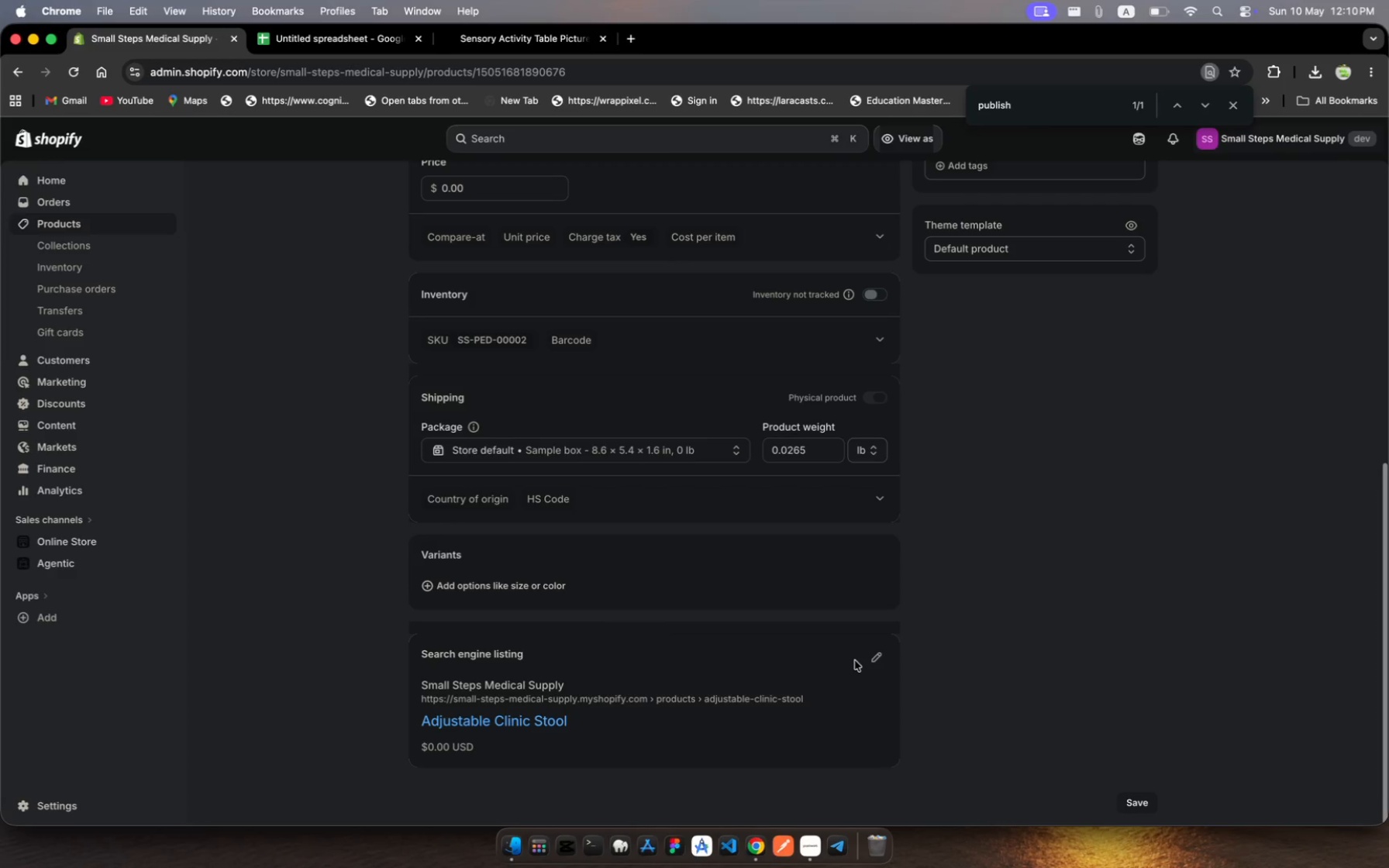 
left_click([857, 661])
 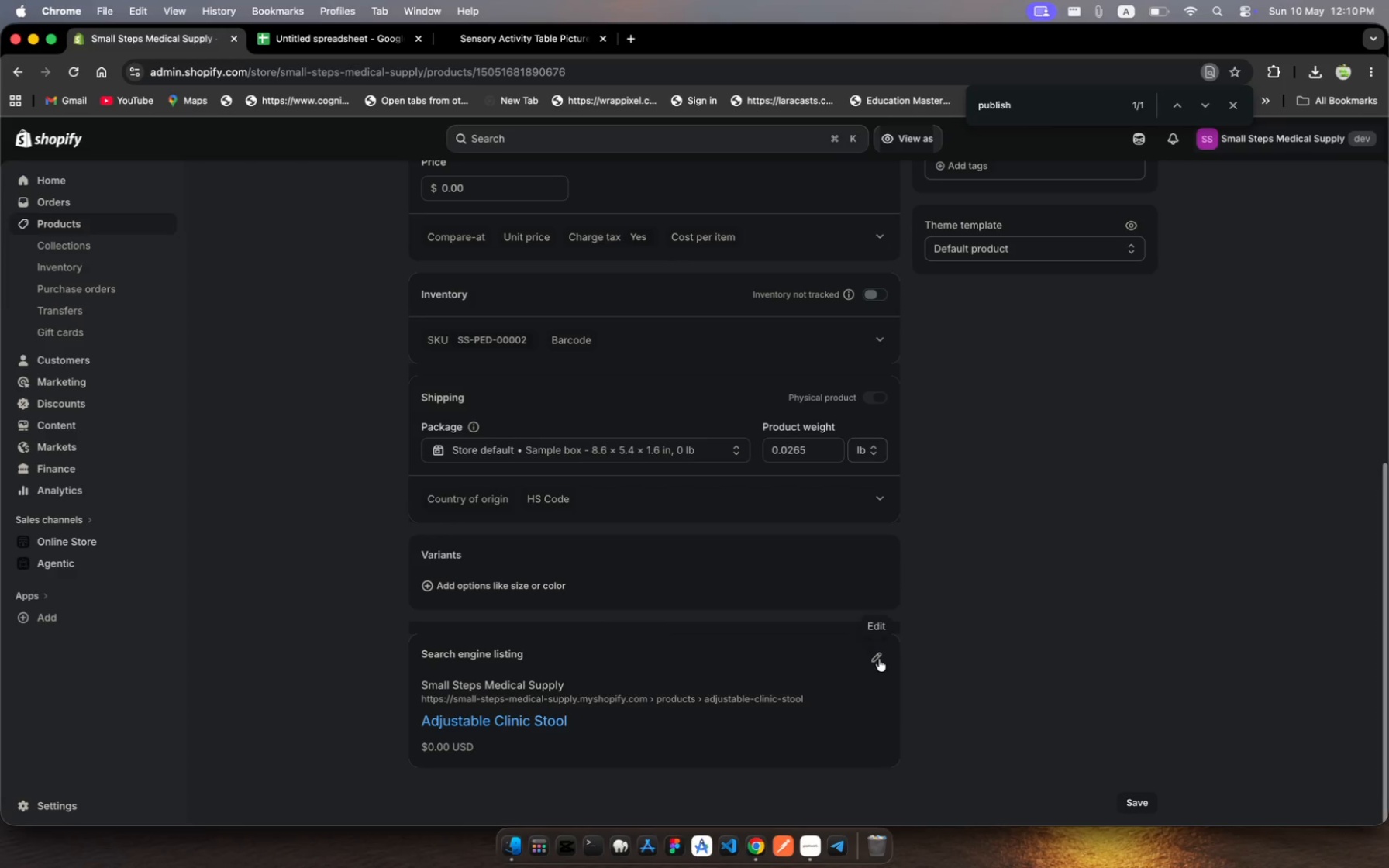 
left_click([879, 659])
 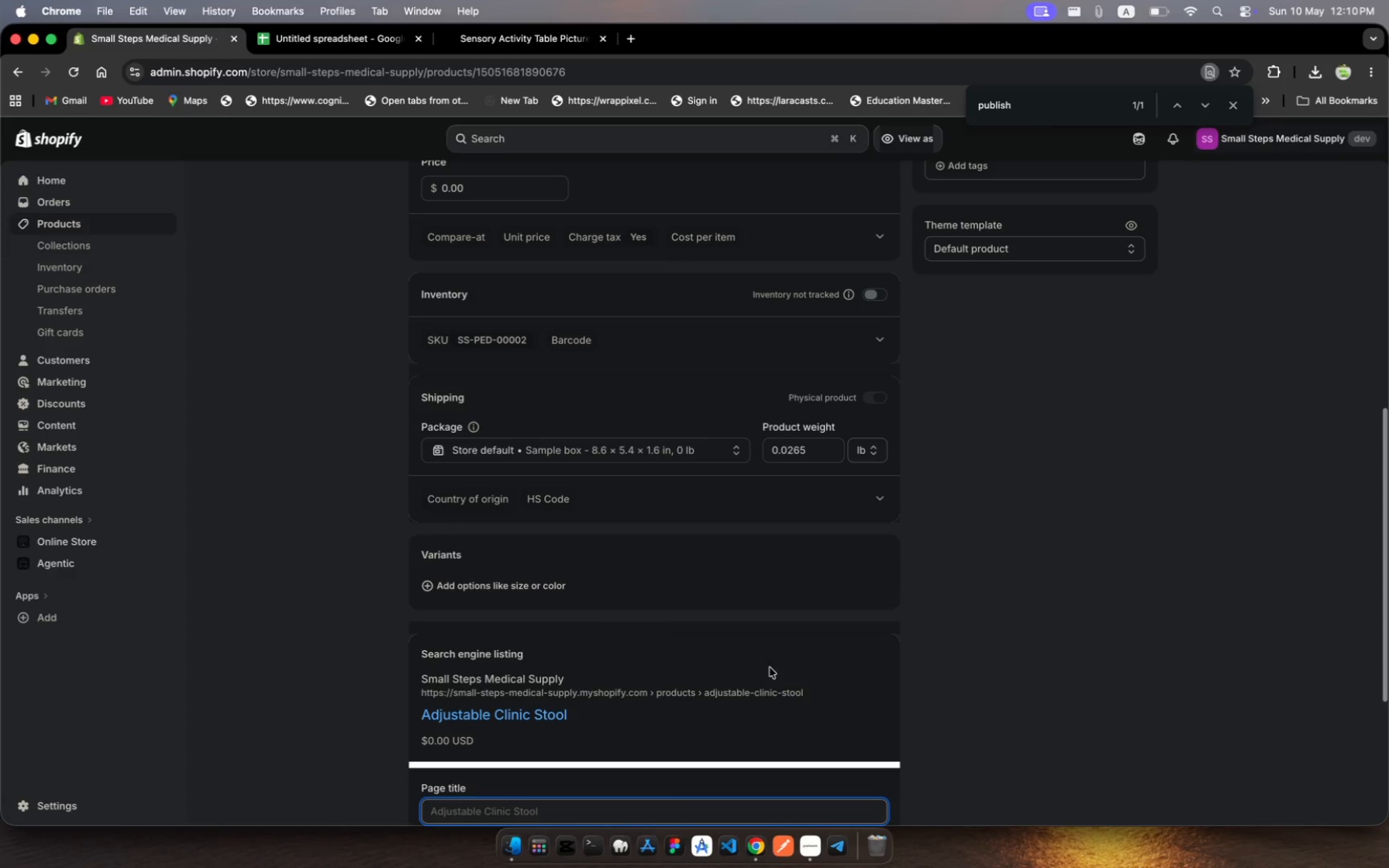 
scroll: coordinate [683, 661], scroll_direction: down, amount: 76.0
 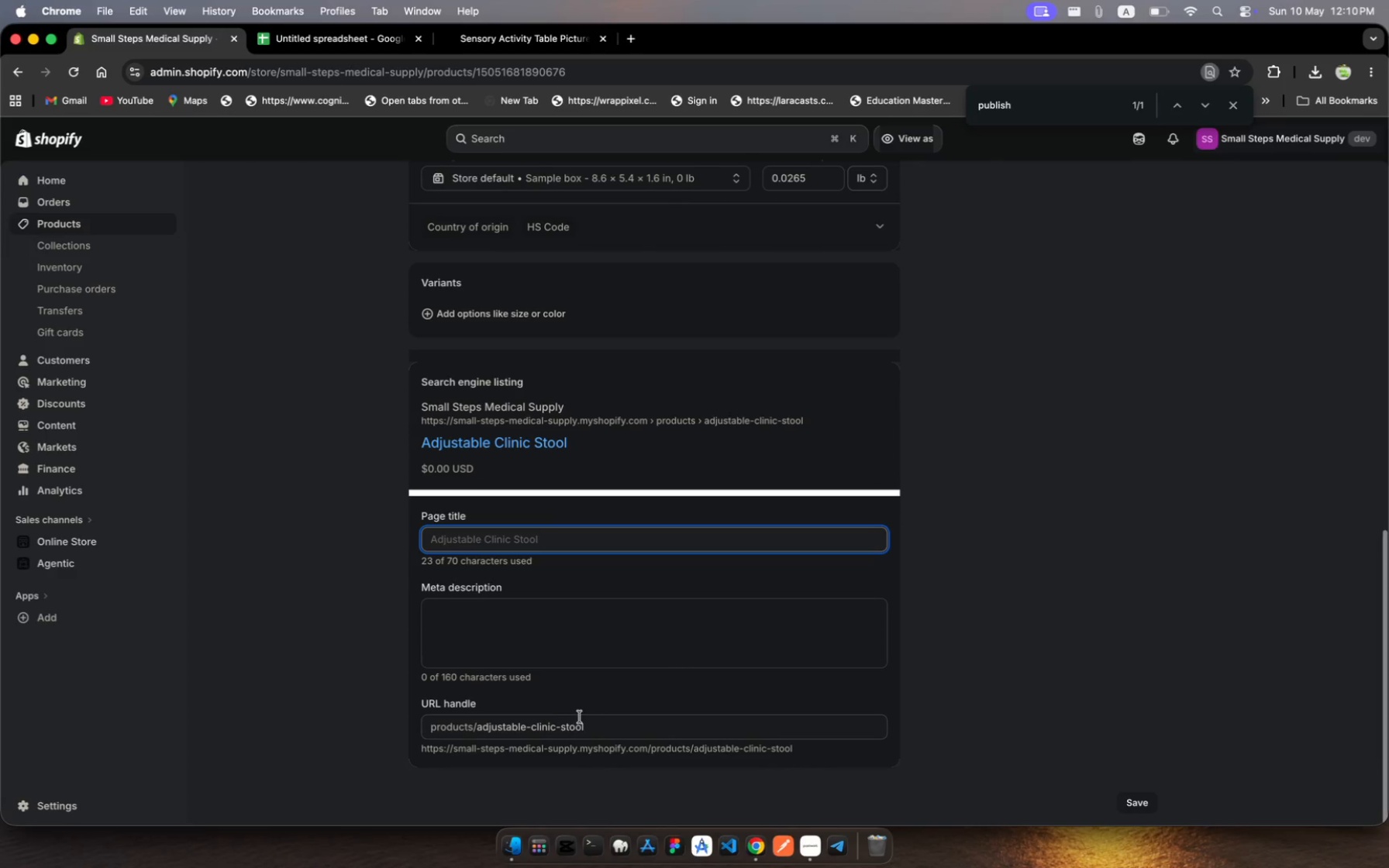 
left_click([624, 736])
 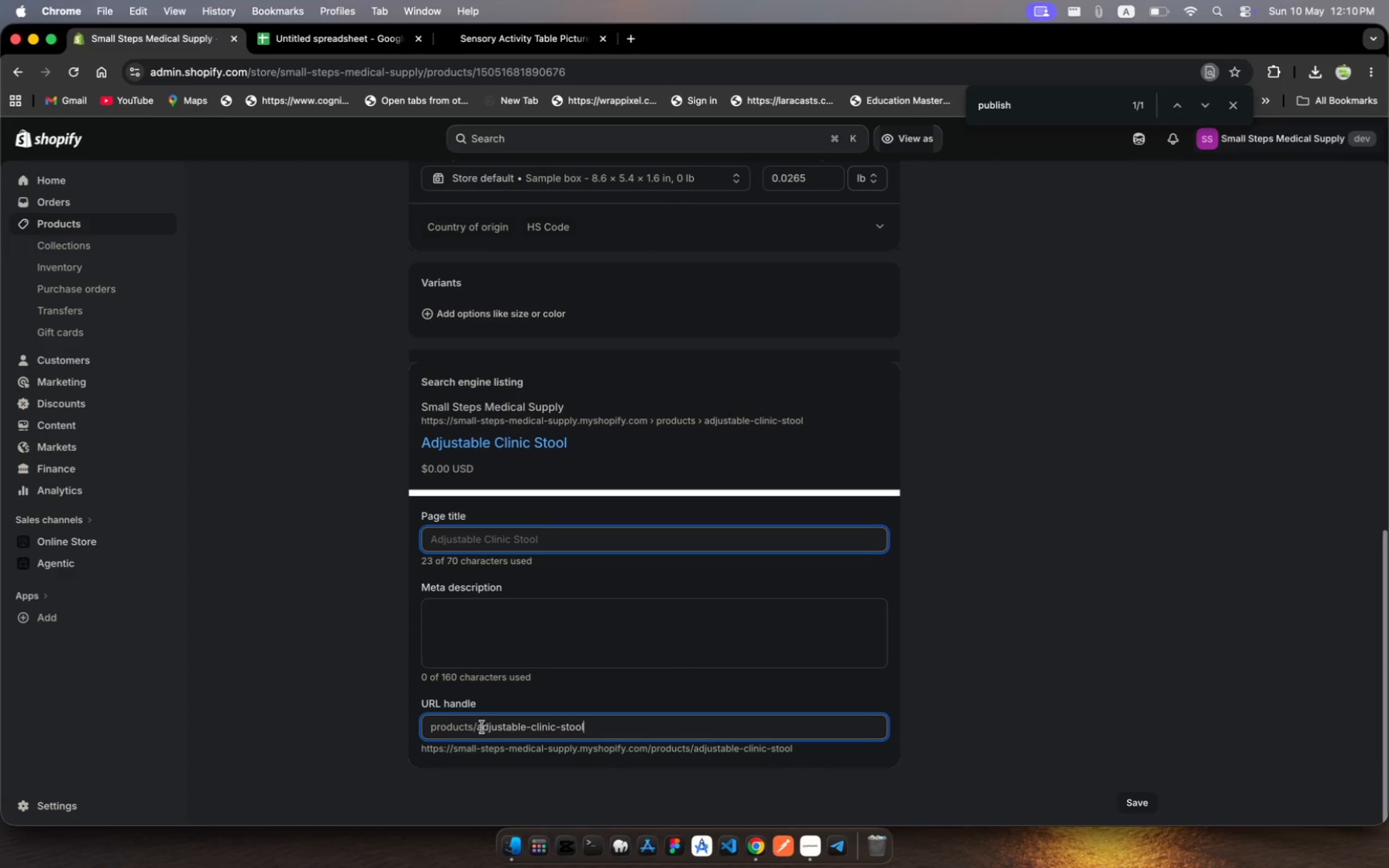 
left_click([480, 726])
 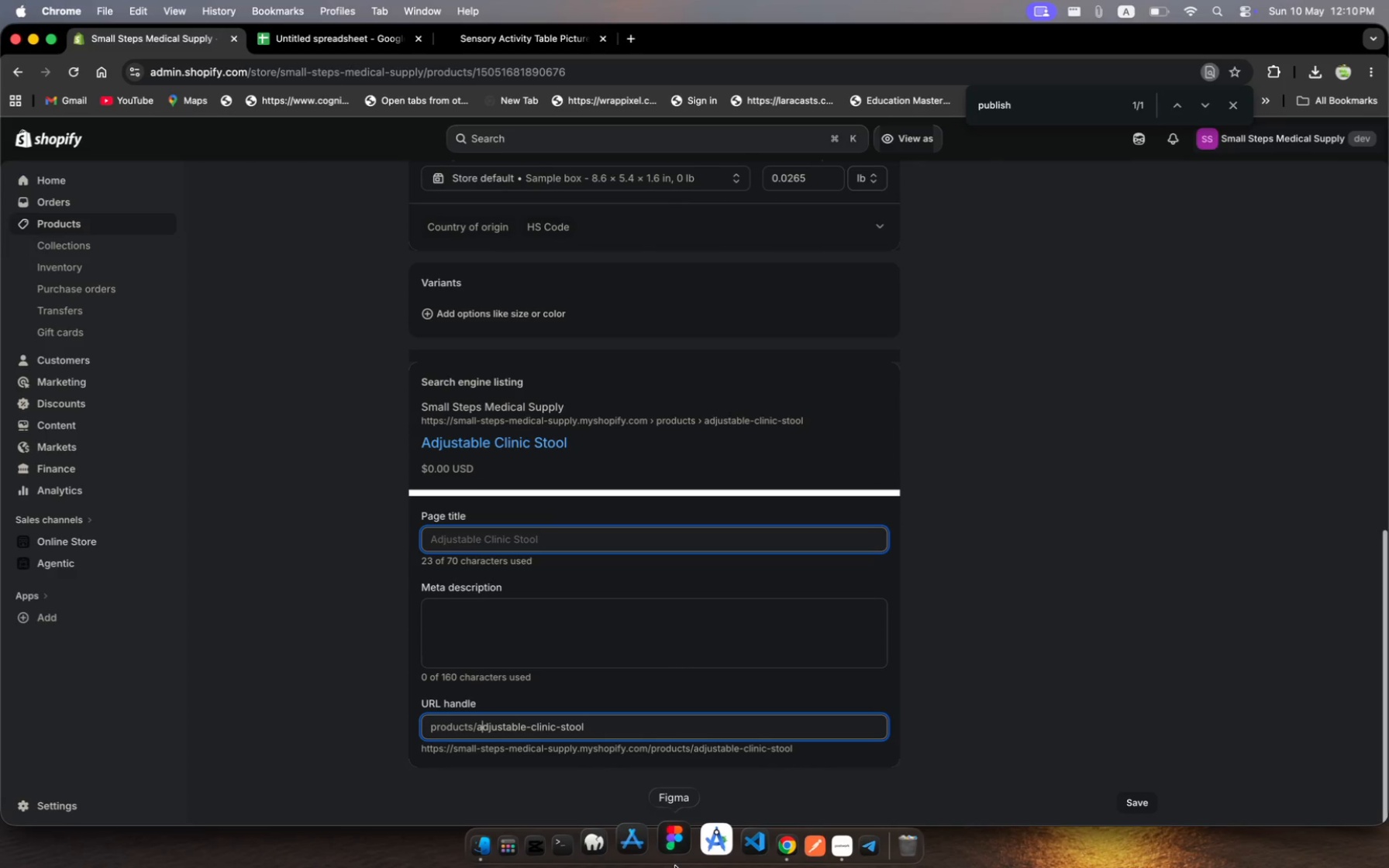 
key(ArrowLeft)
 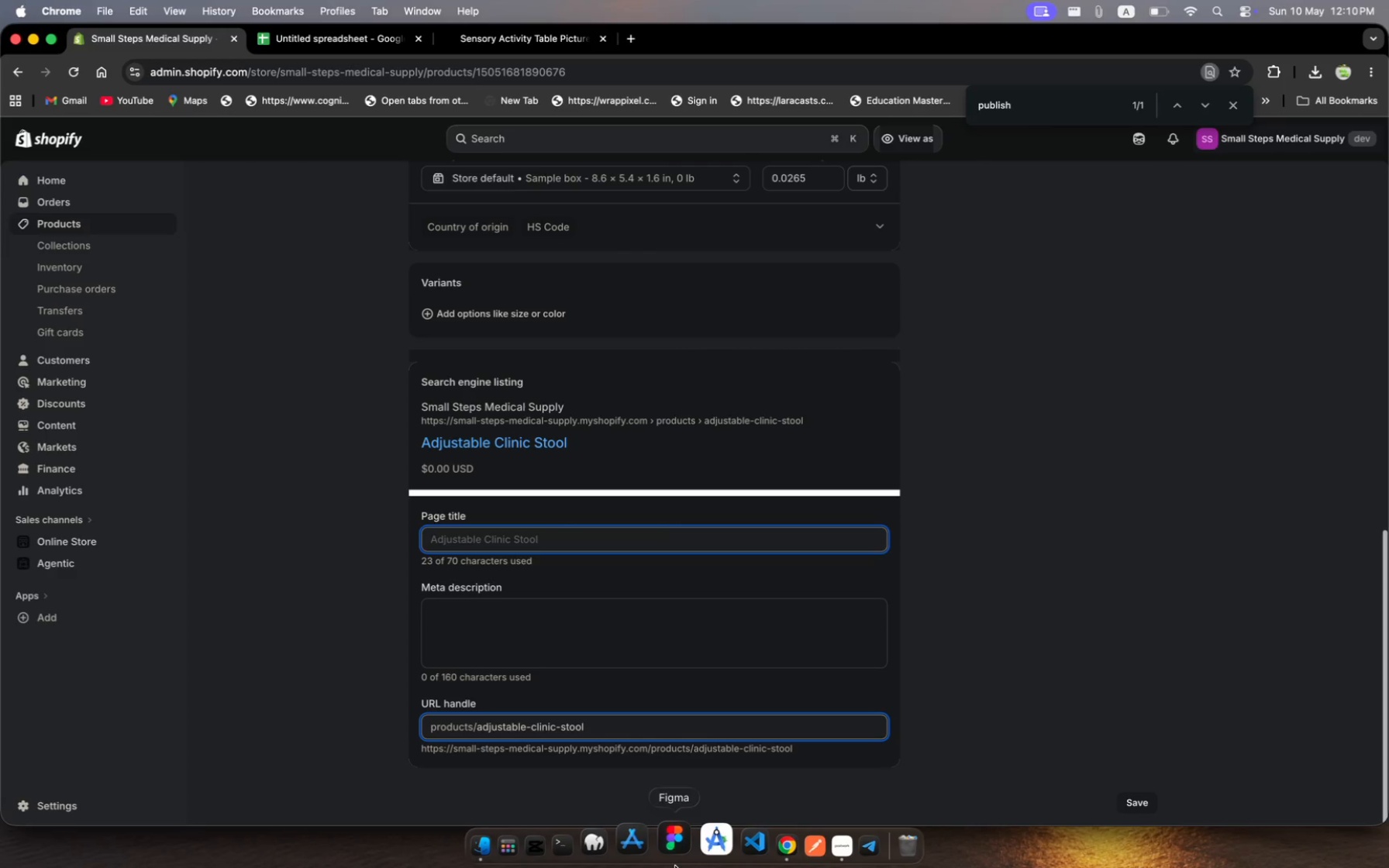 
wait(6.0)
 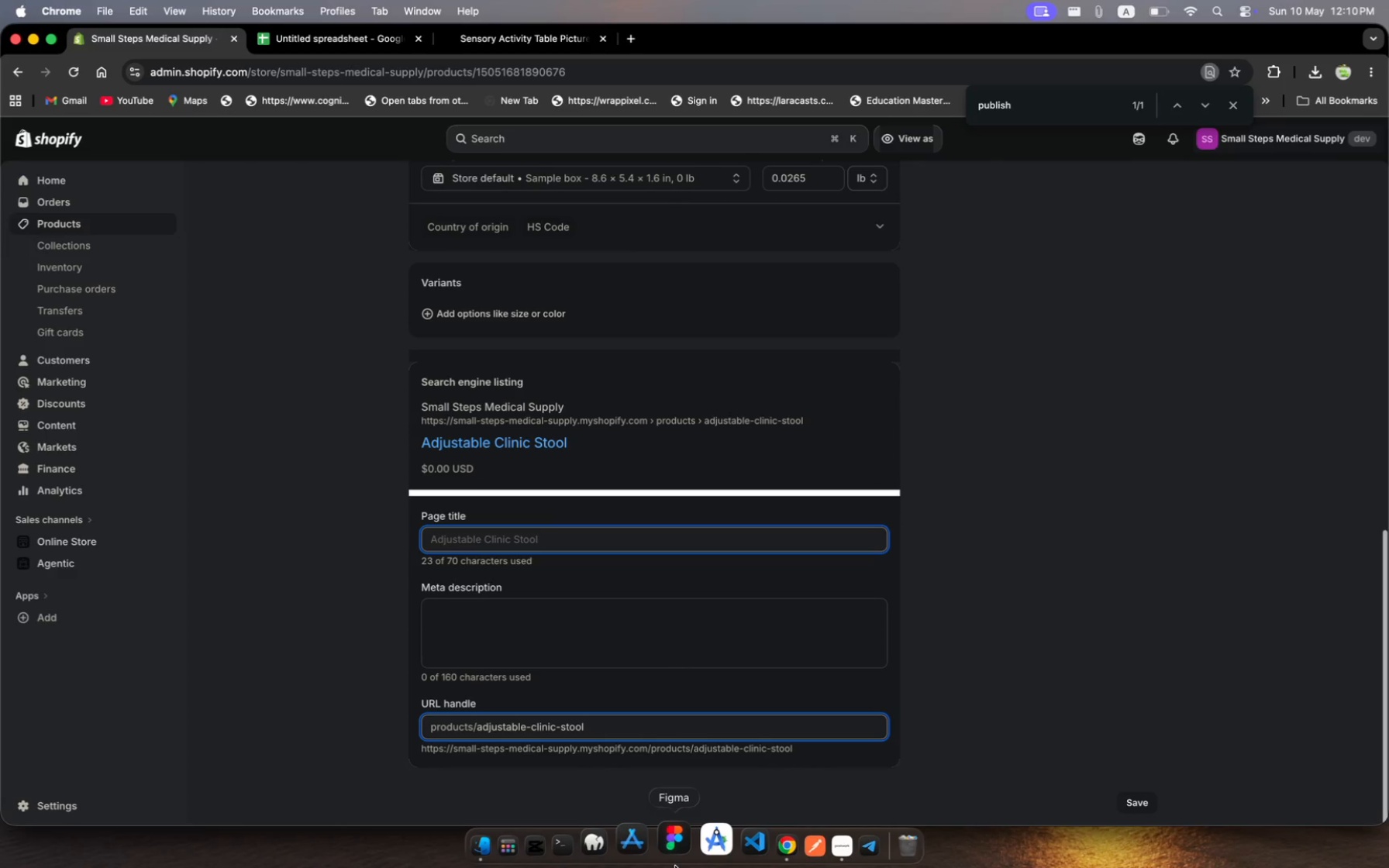 
type(tthealth)
 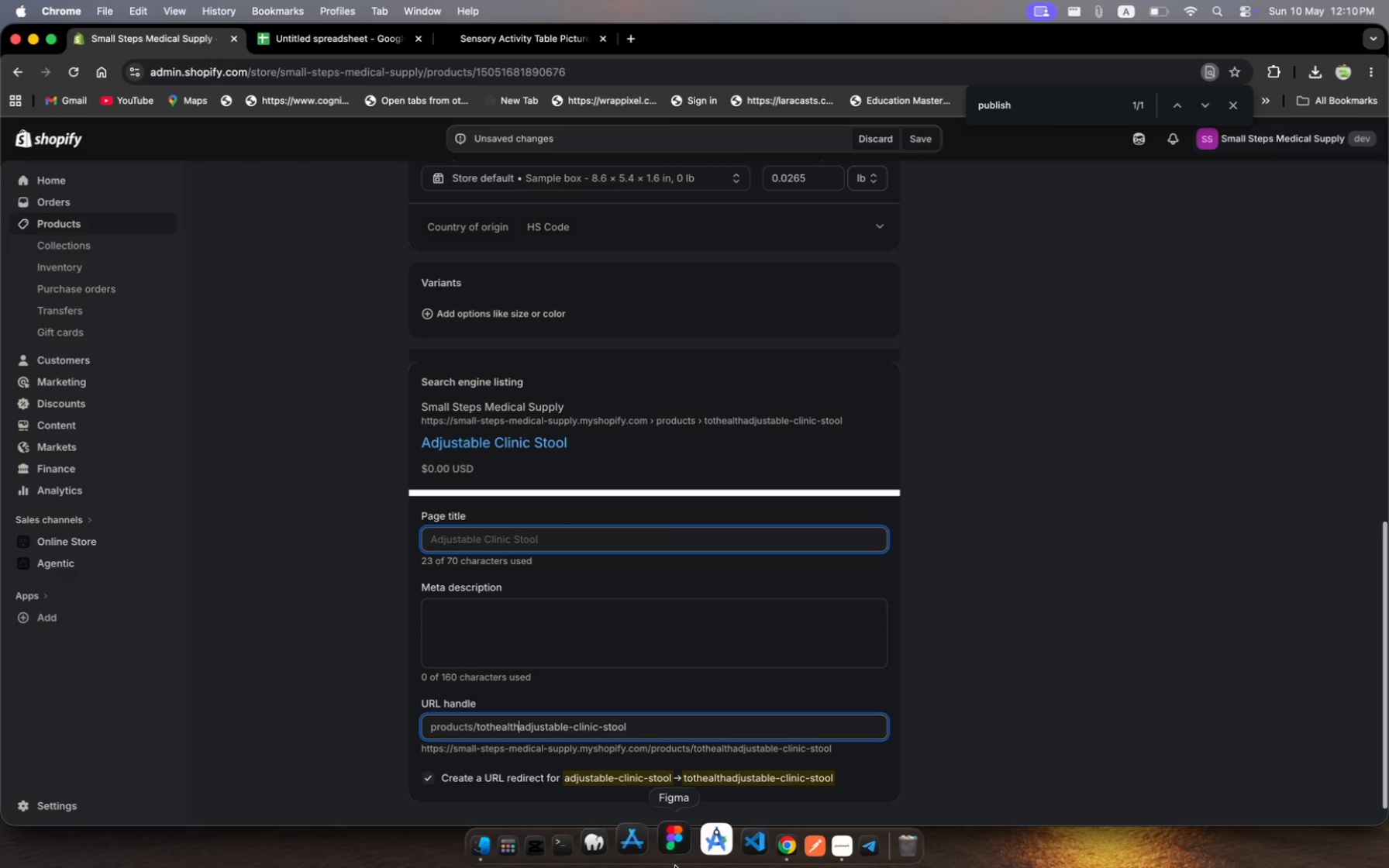 
hold_key(key=O, duration=0.31)
 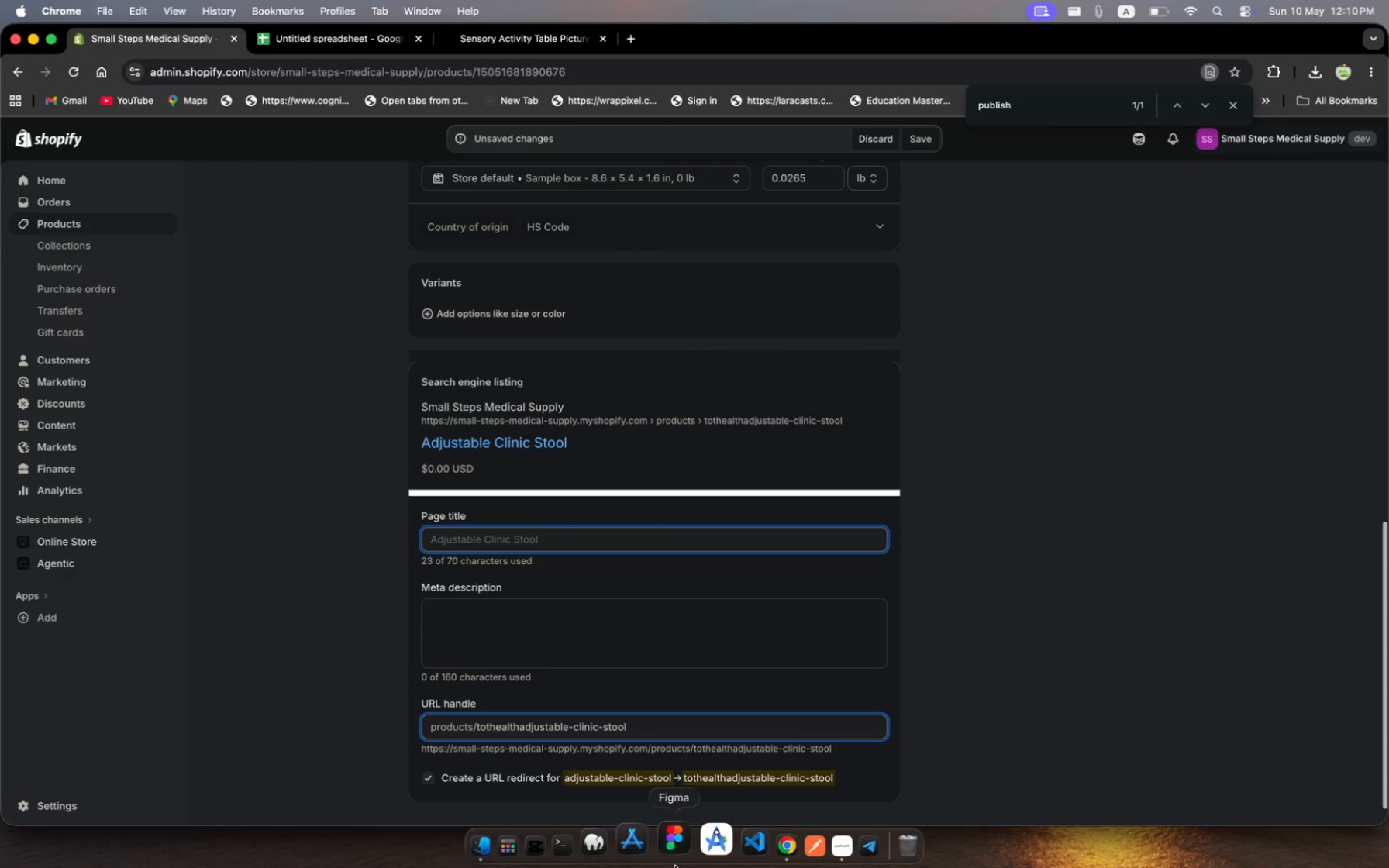 
key(Minus)
 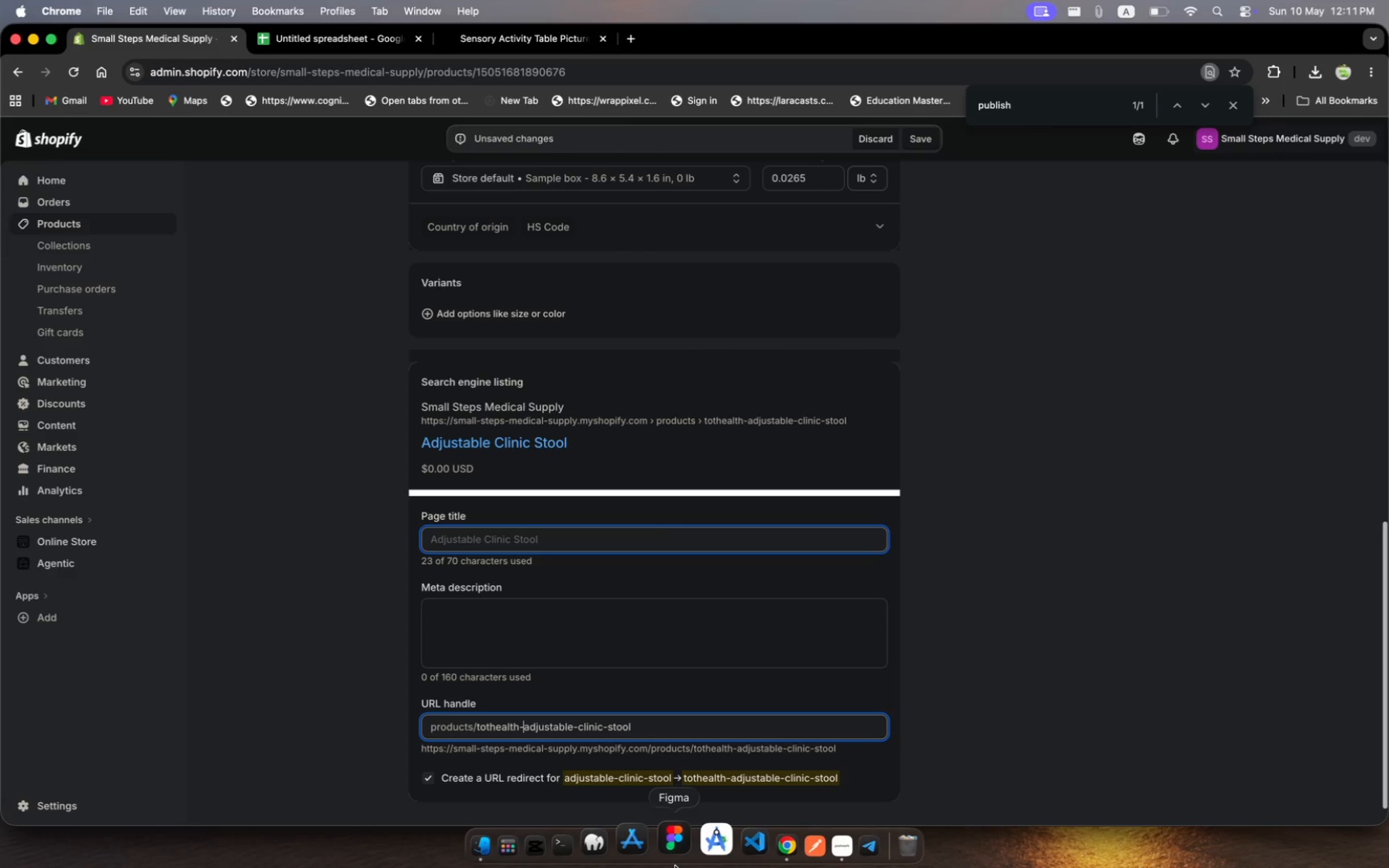 
hold_key(key=ArrowRight, duration=1.51)
 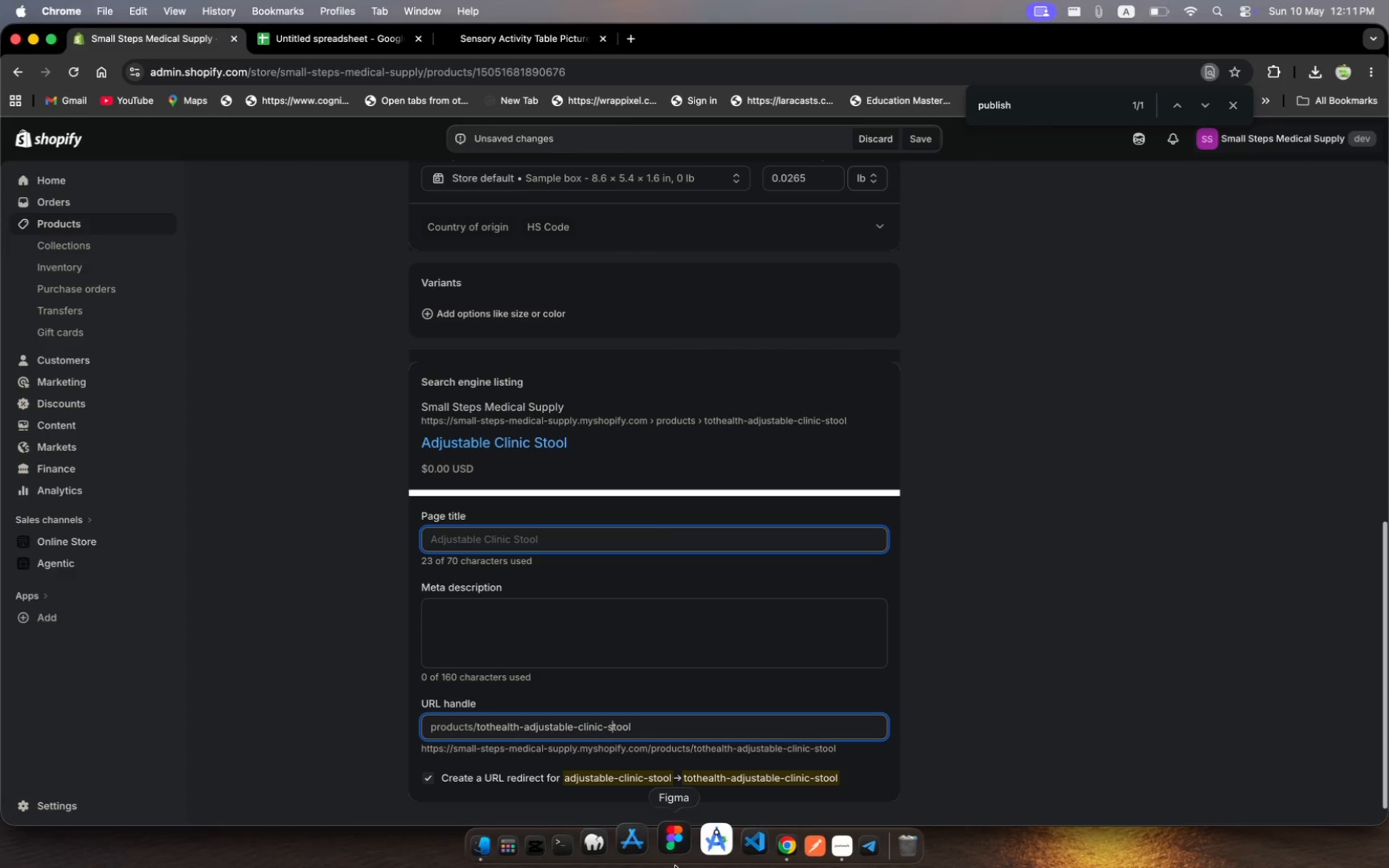 
hold_key(key=ArrowRight, duration=0.93)
 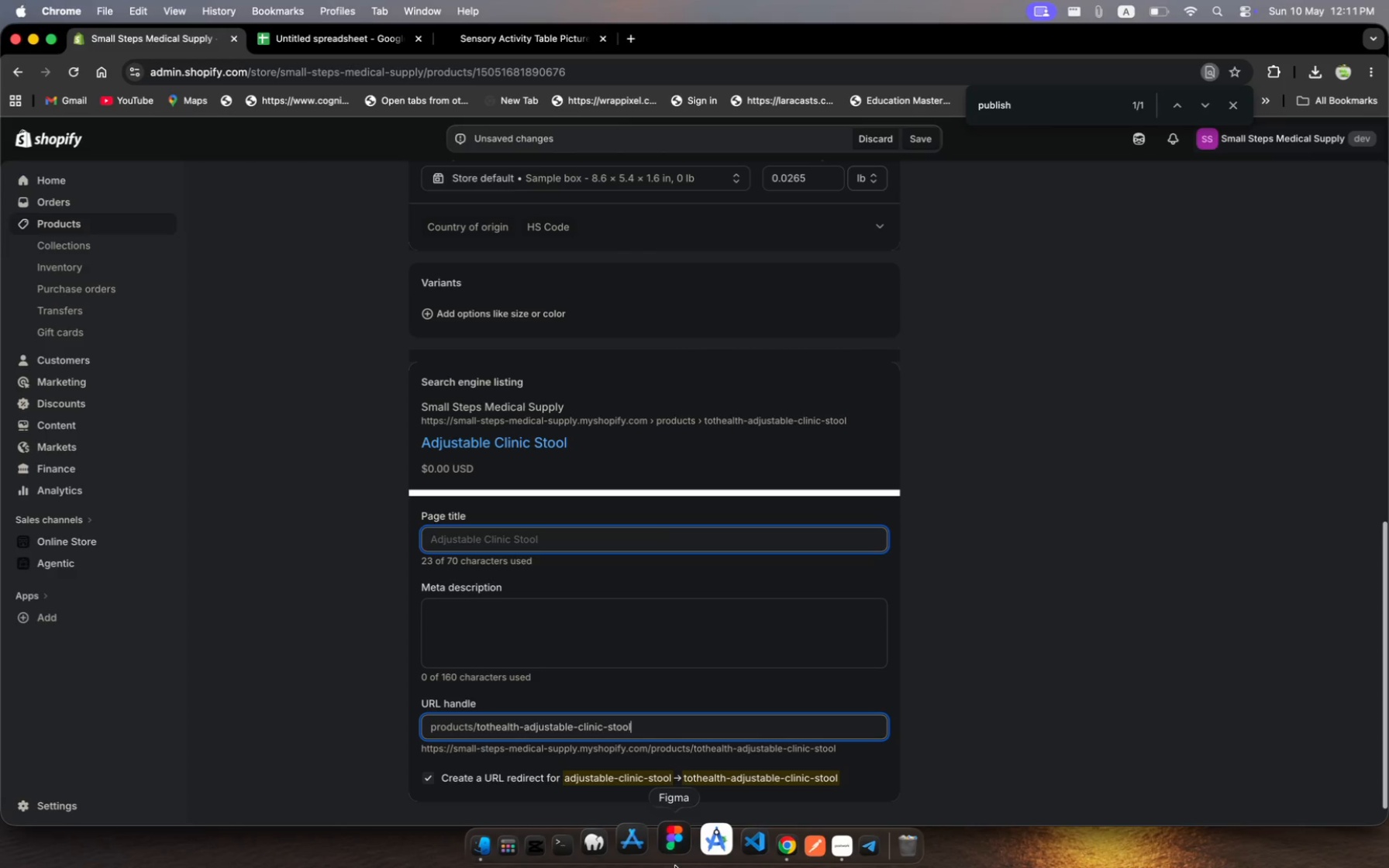 
type(-clod )
key(Backspace)
type(-)
 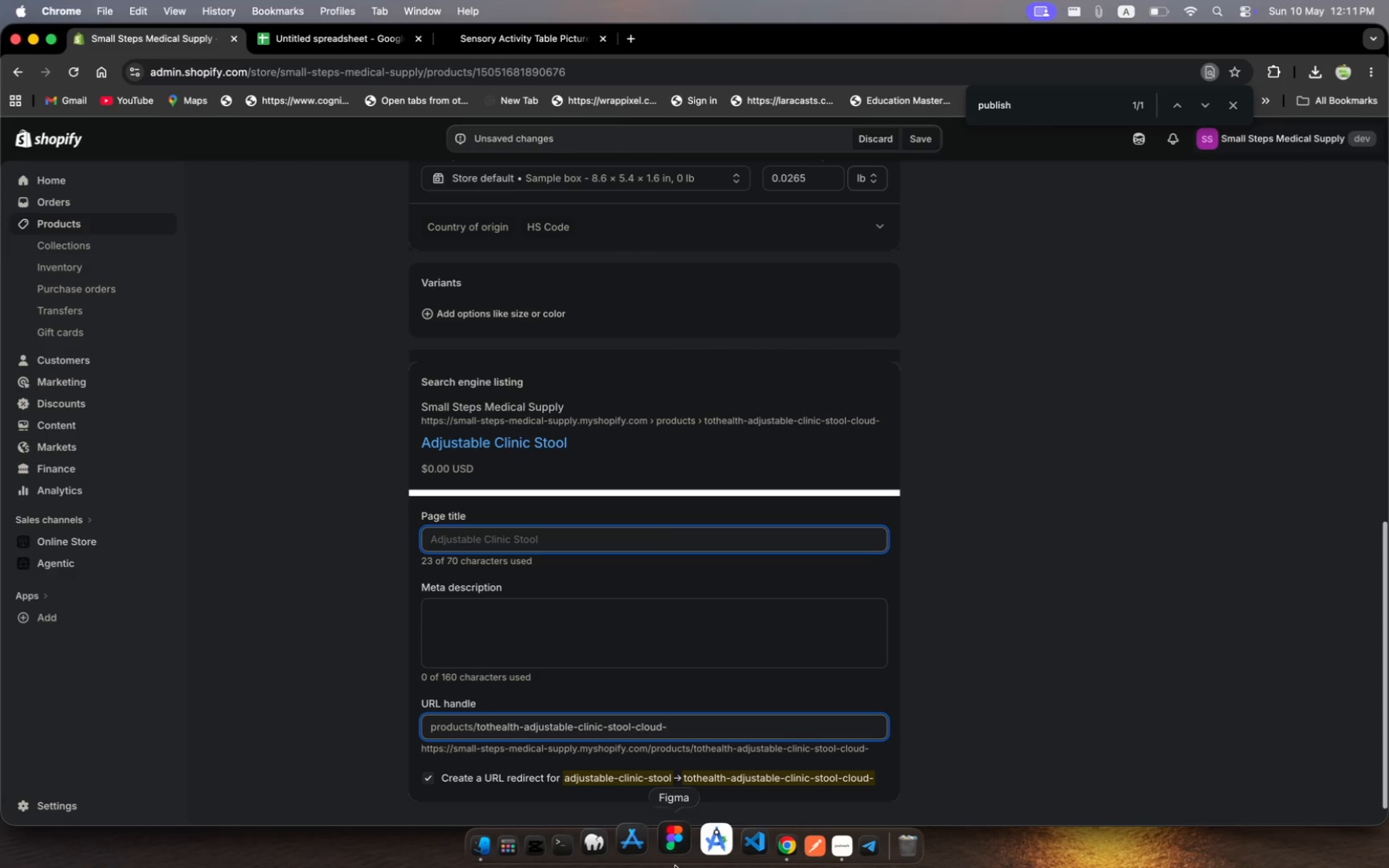 
hold_key(key=U, duration=0.32)
 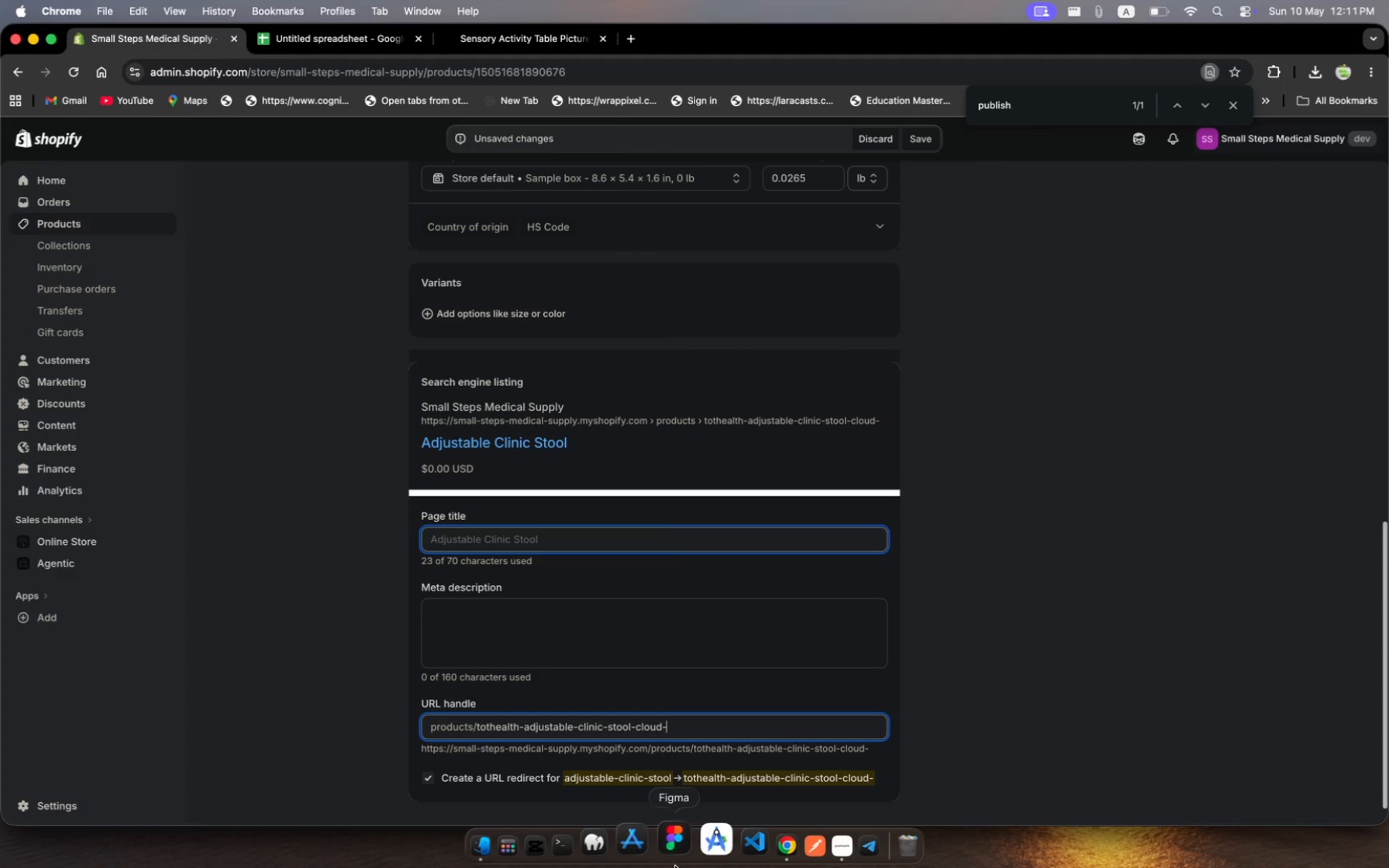 
type(white)
 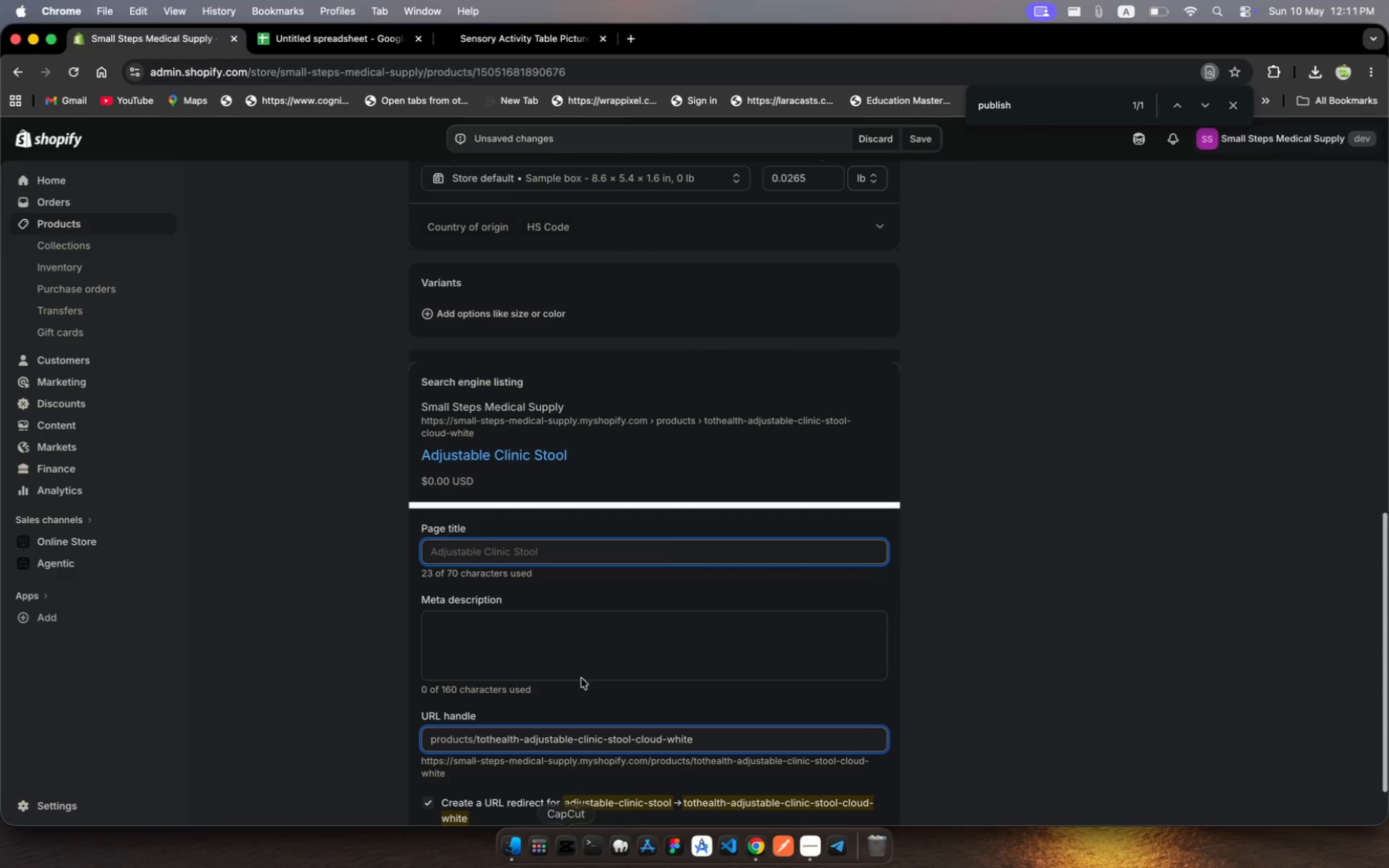 
scroll: coordinate [683, 669], scroll_direction: down, amount: 15.0
 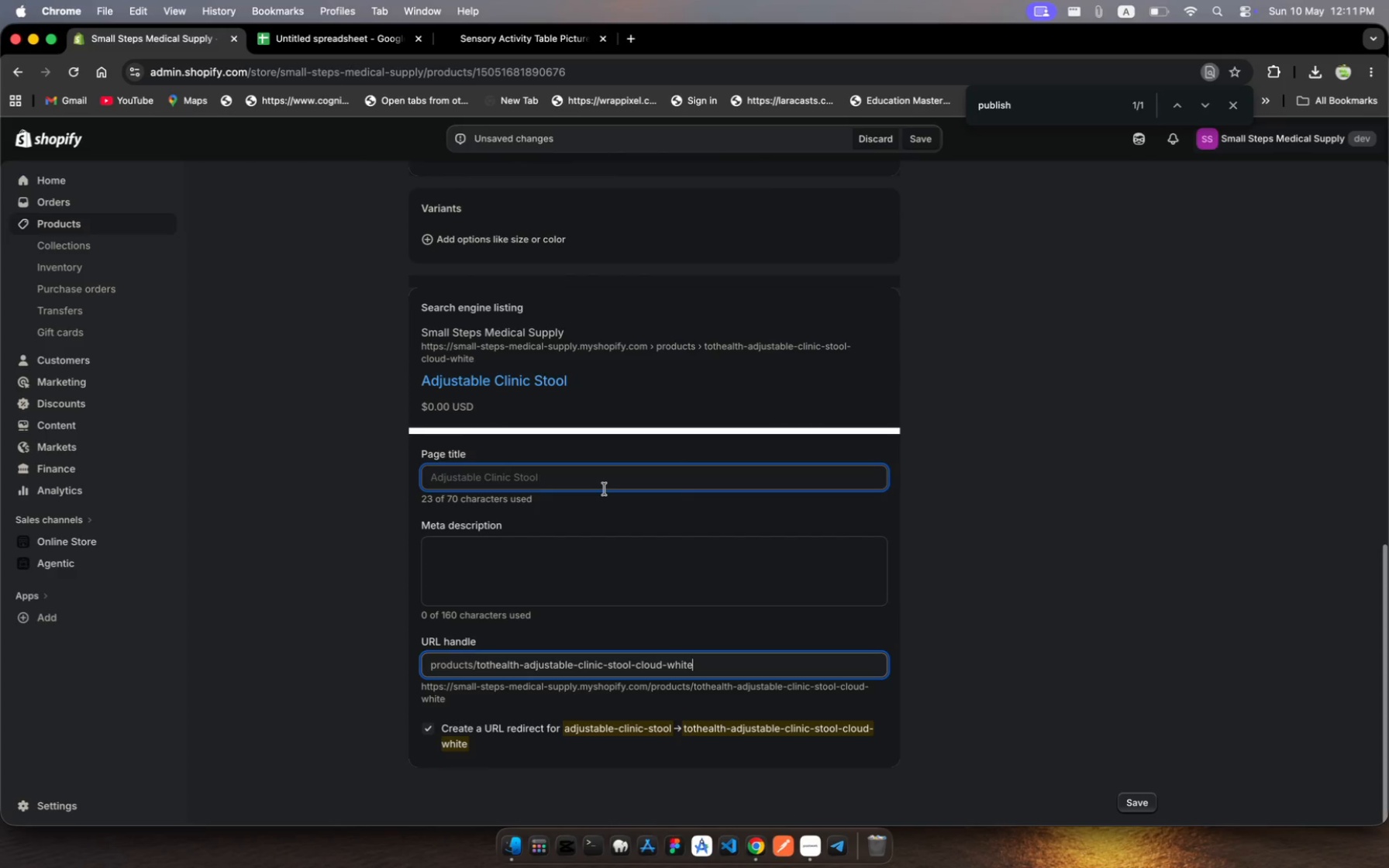 
wait(6.75)
 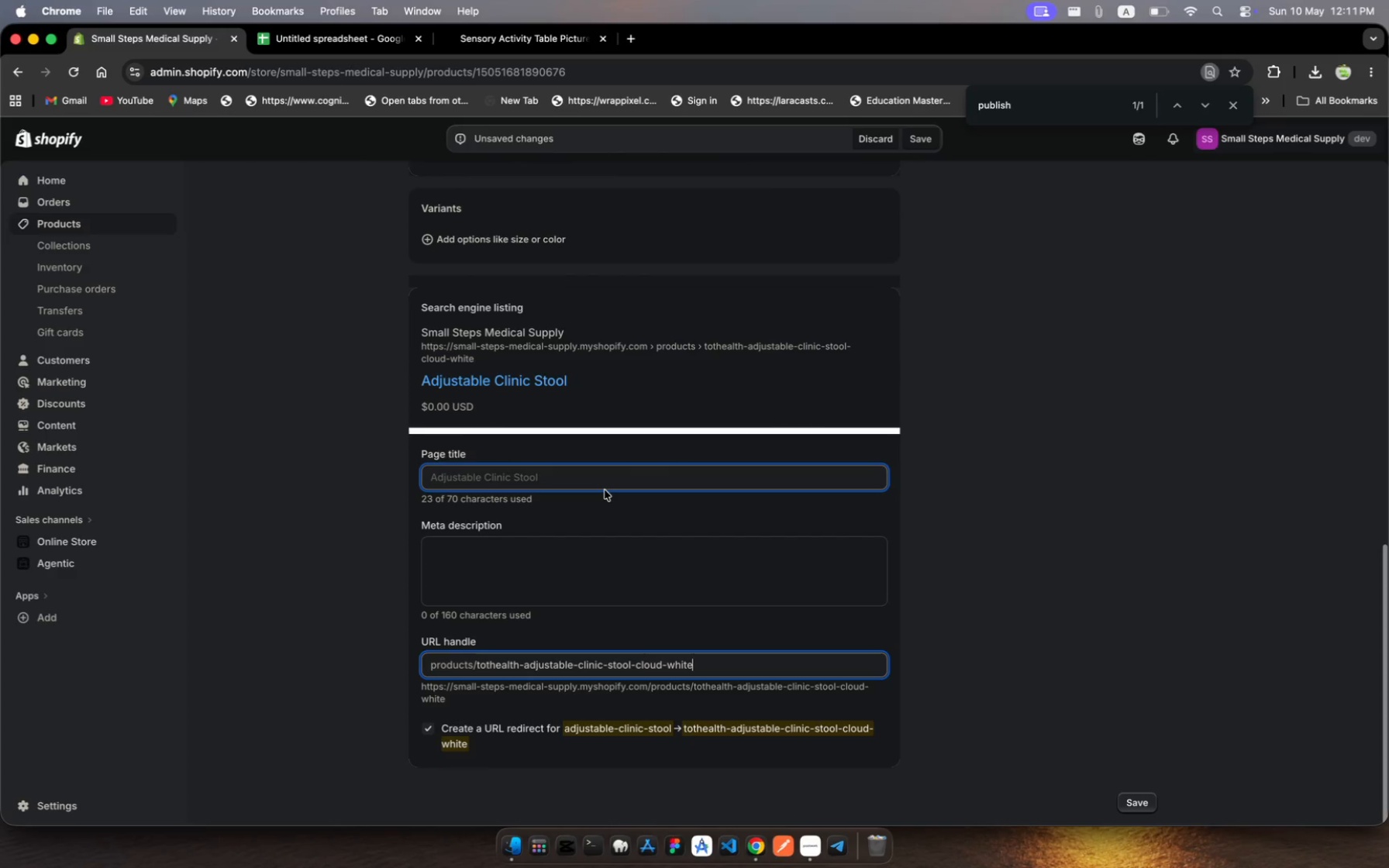 
left_click([596, 484])
 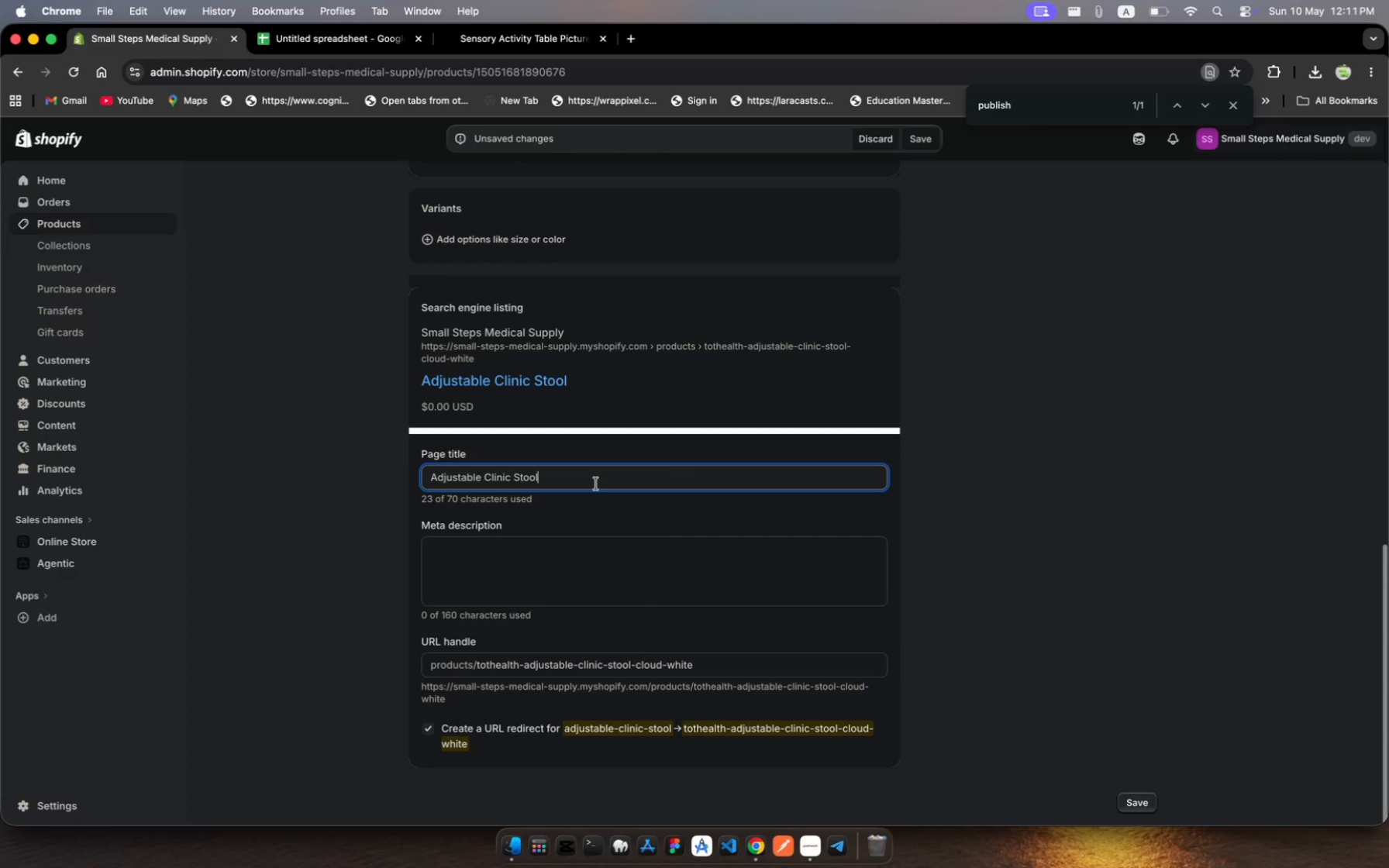 
key(Meta+MetaRight)
 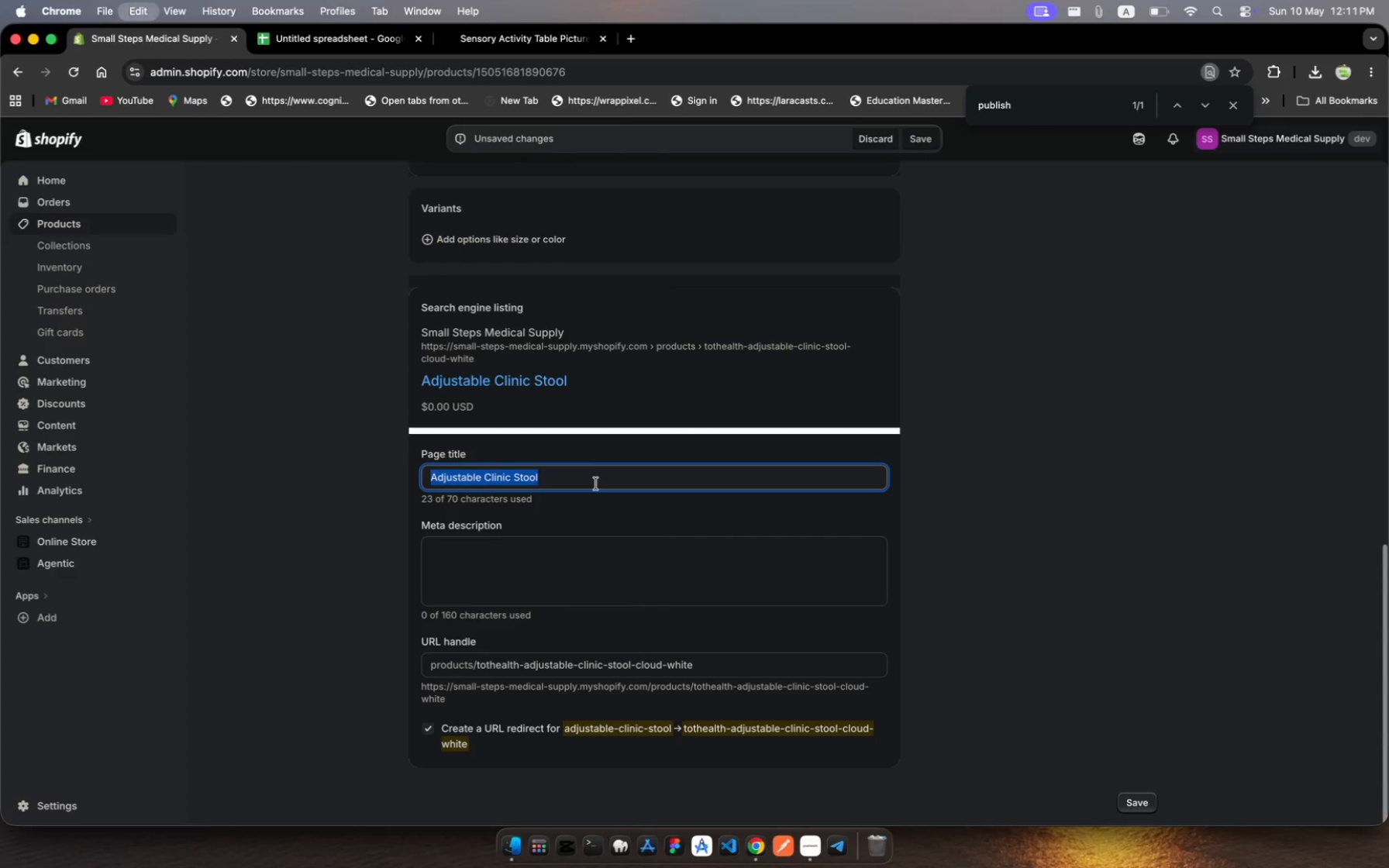 
key(Meta+A)
 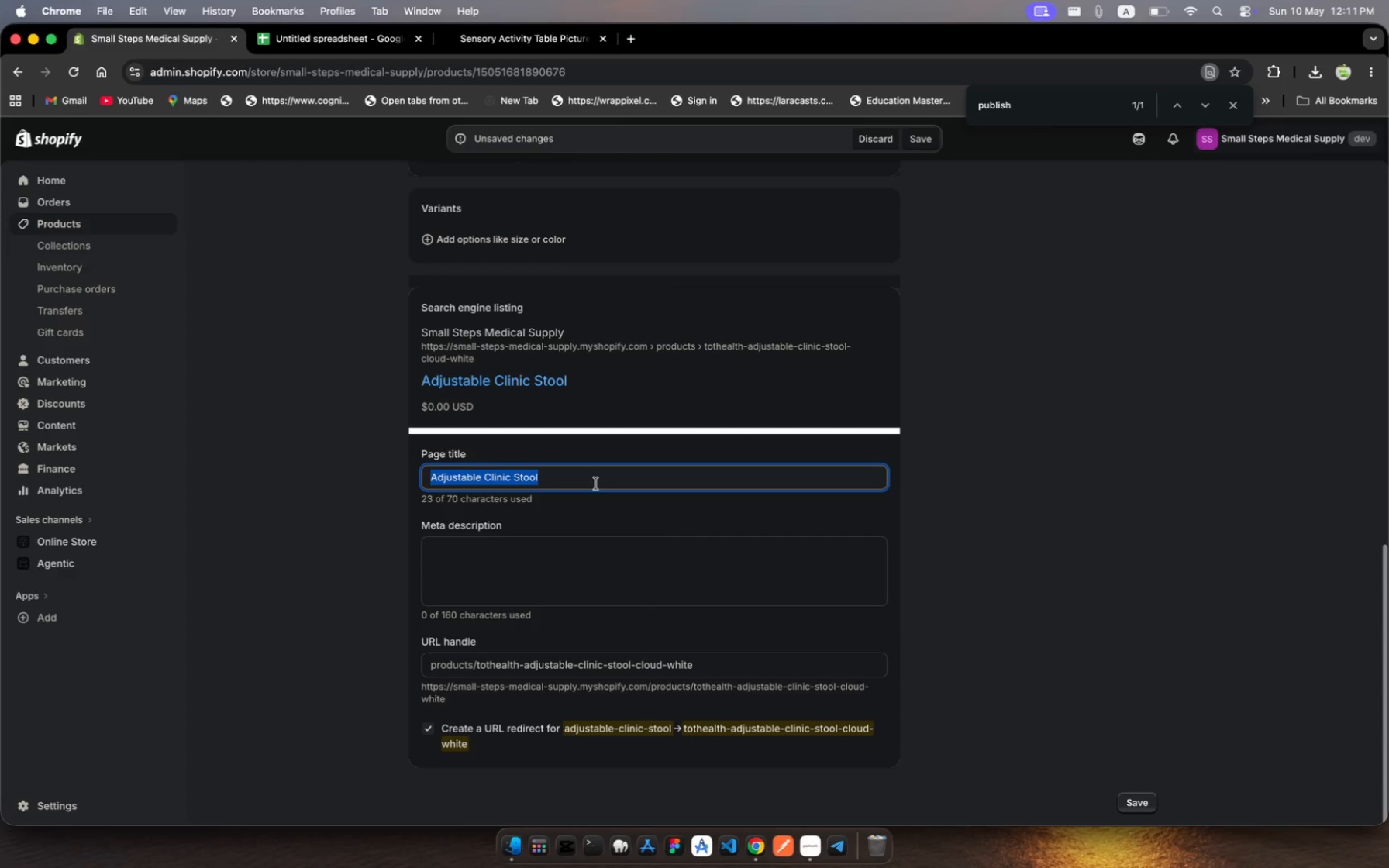 
type(TotHealth)
 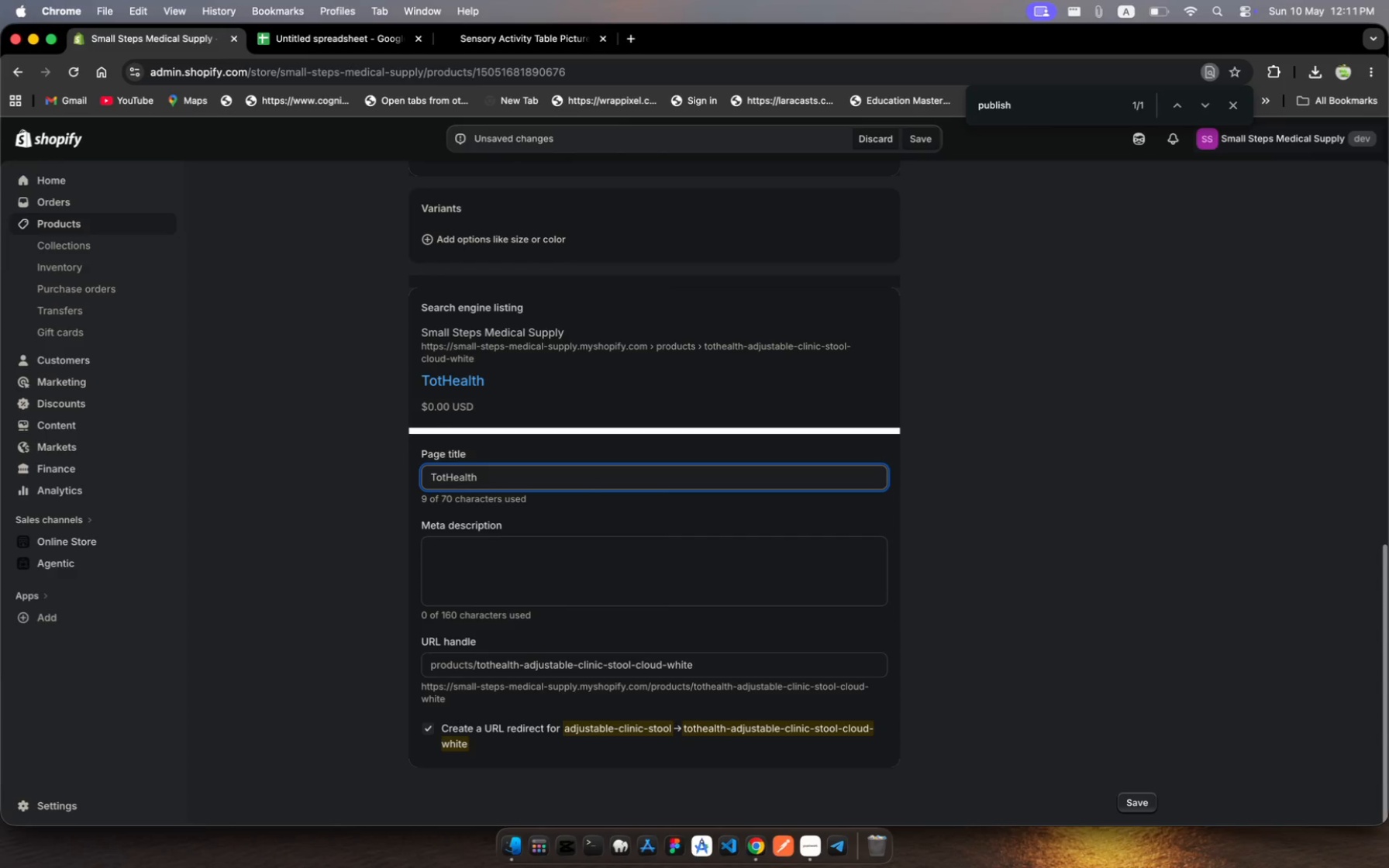 
wait(7.89)
 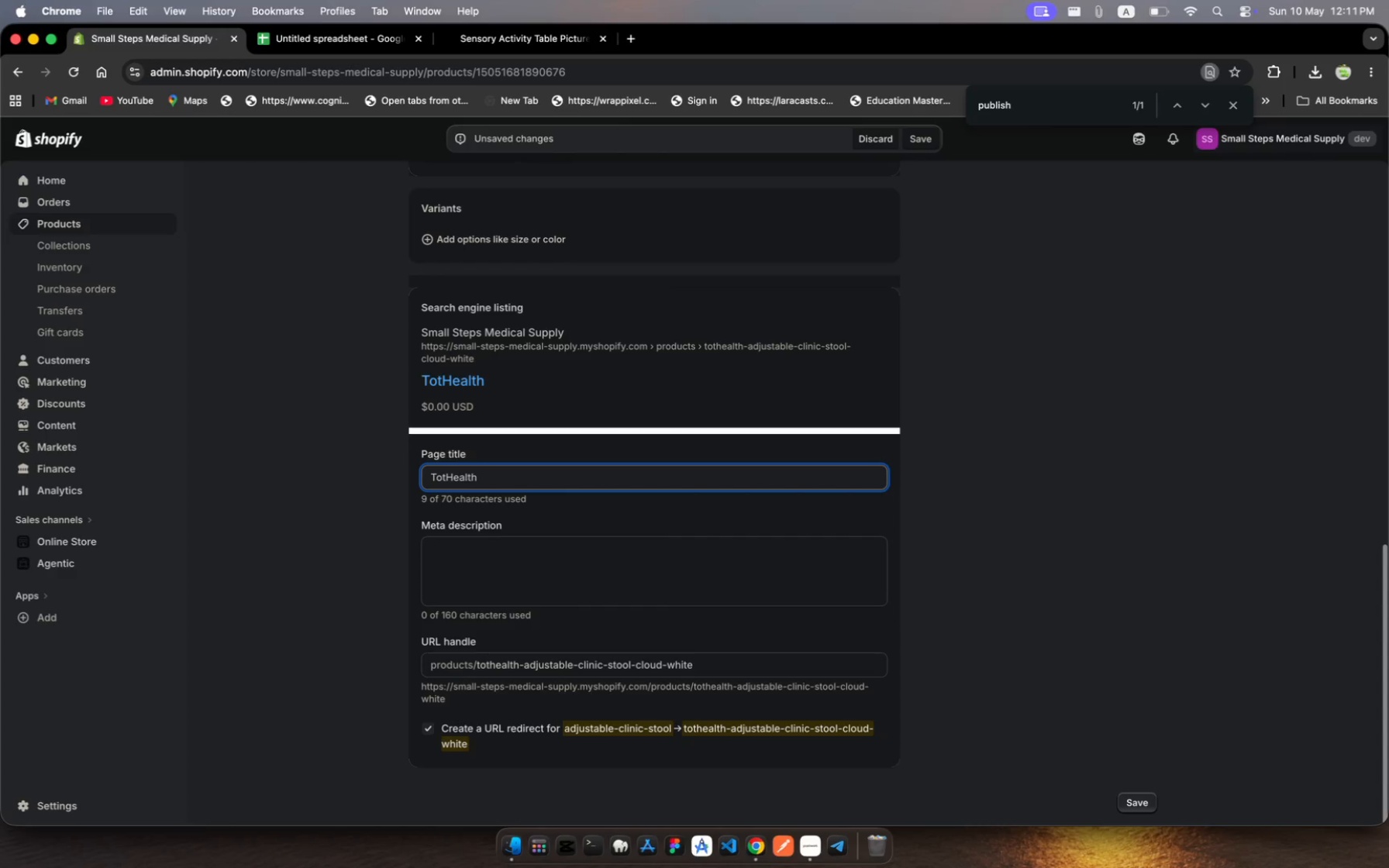 
type( Adjustabe clinc)
 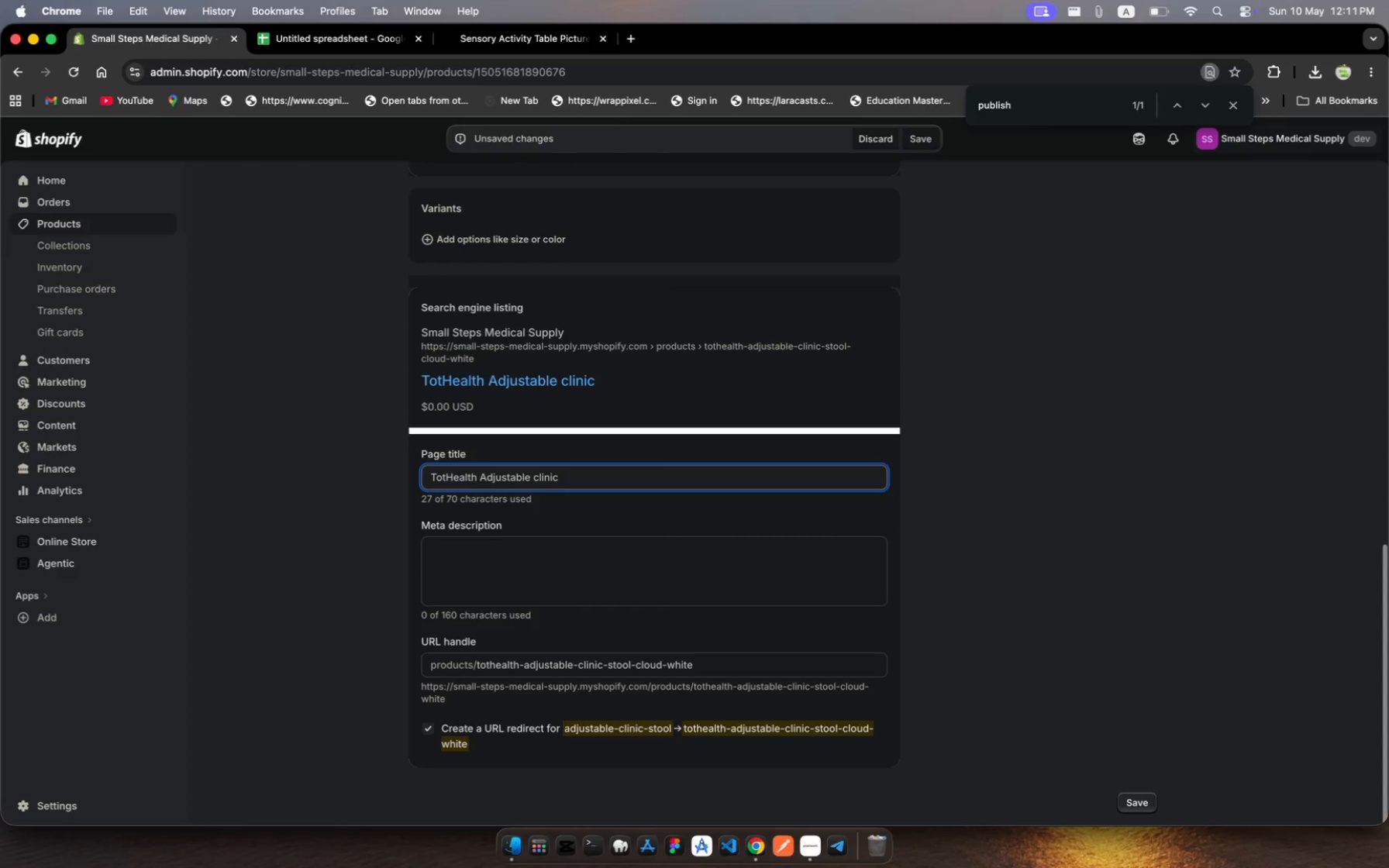 
 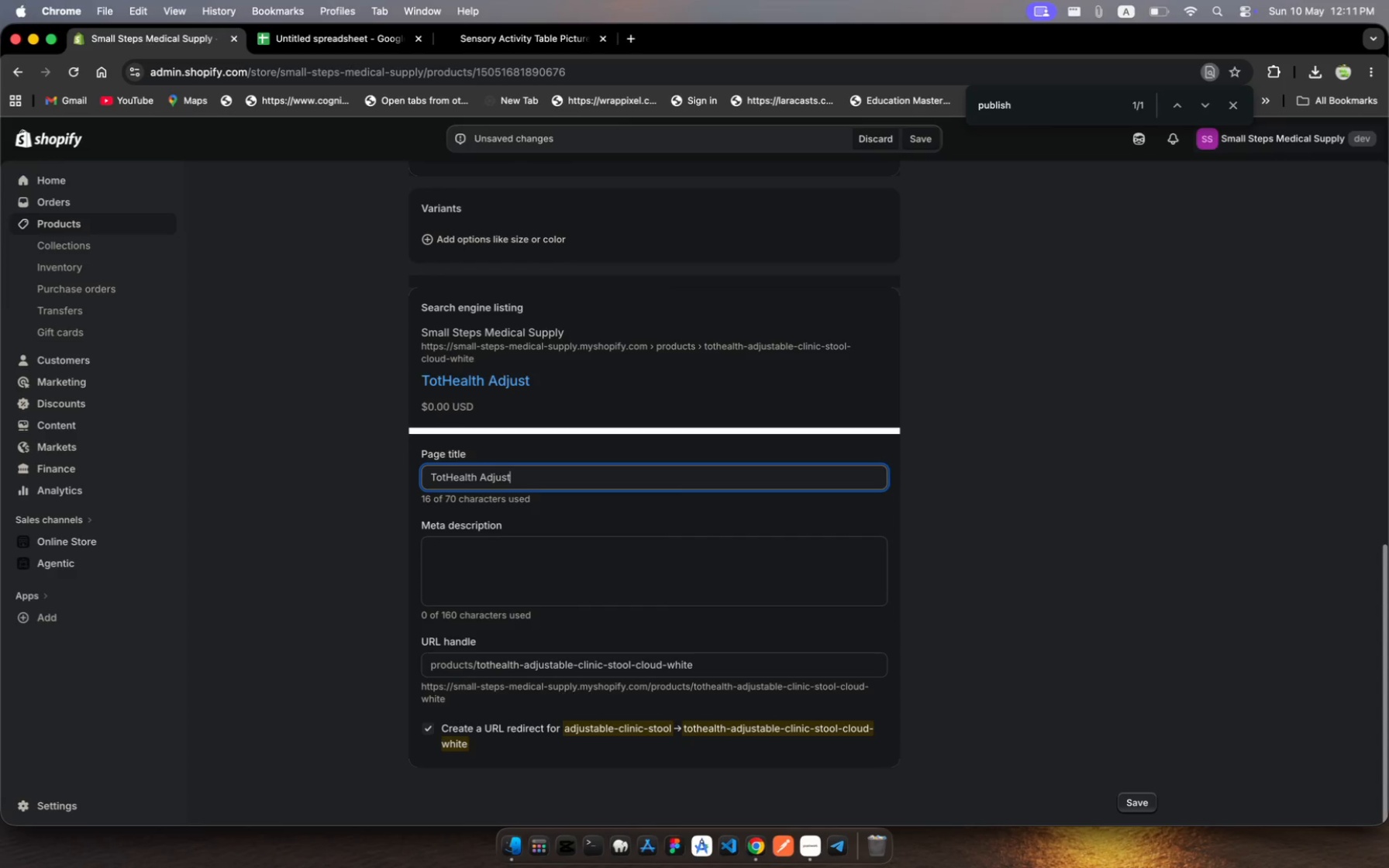 
hold_key(key=I, duration=0.32)
 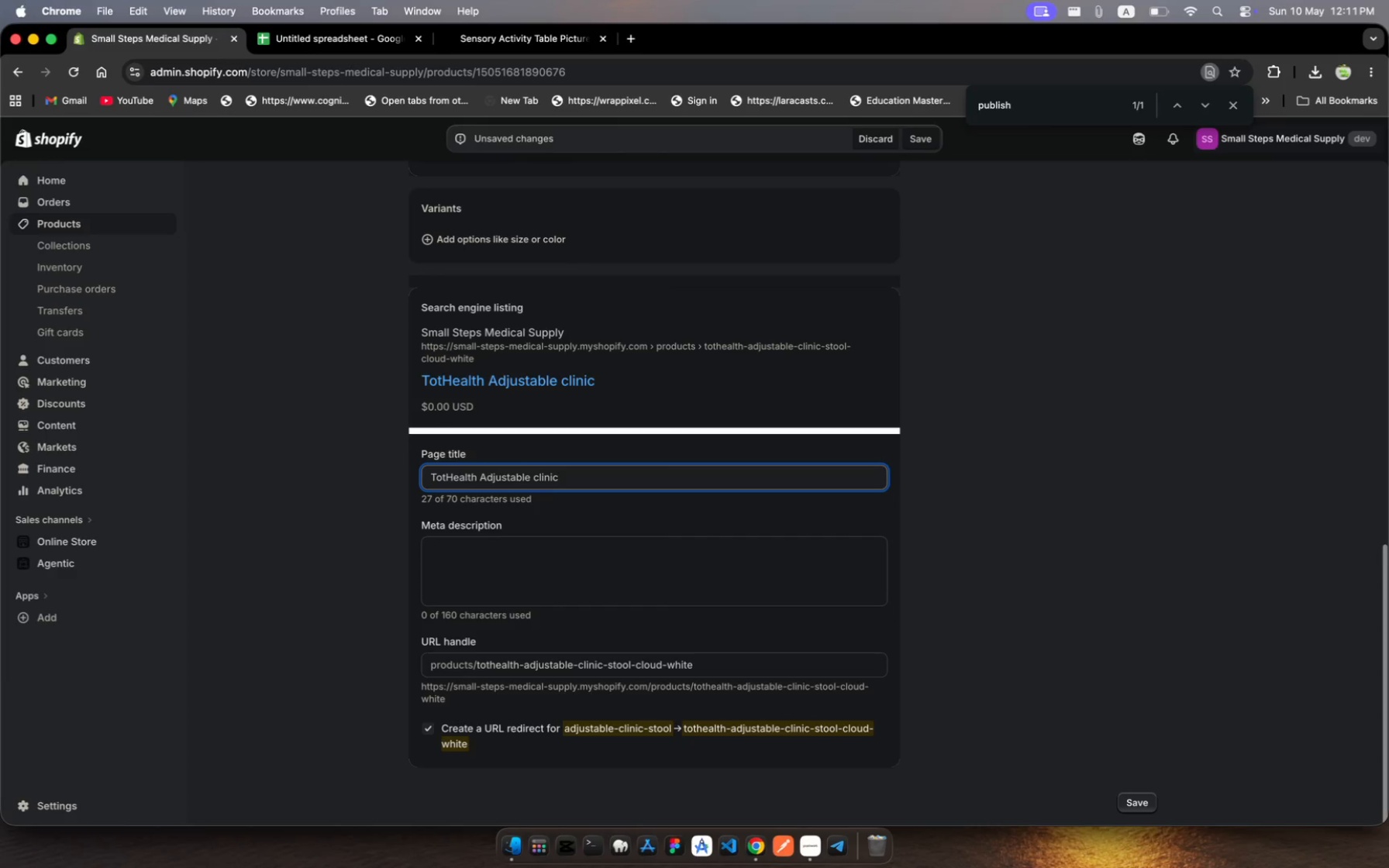 
wait(6.83)
 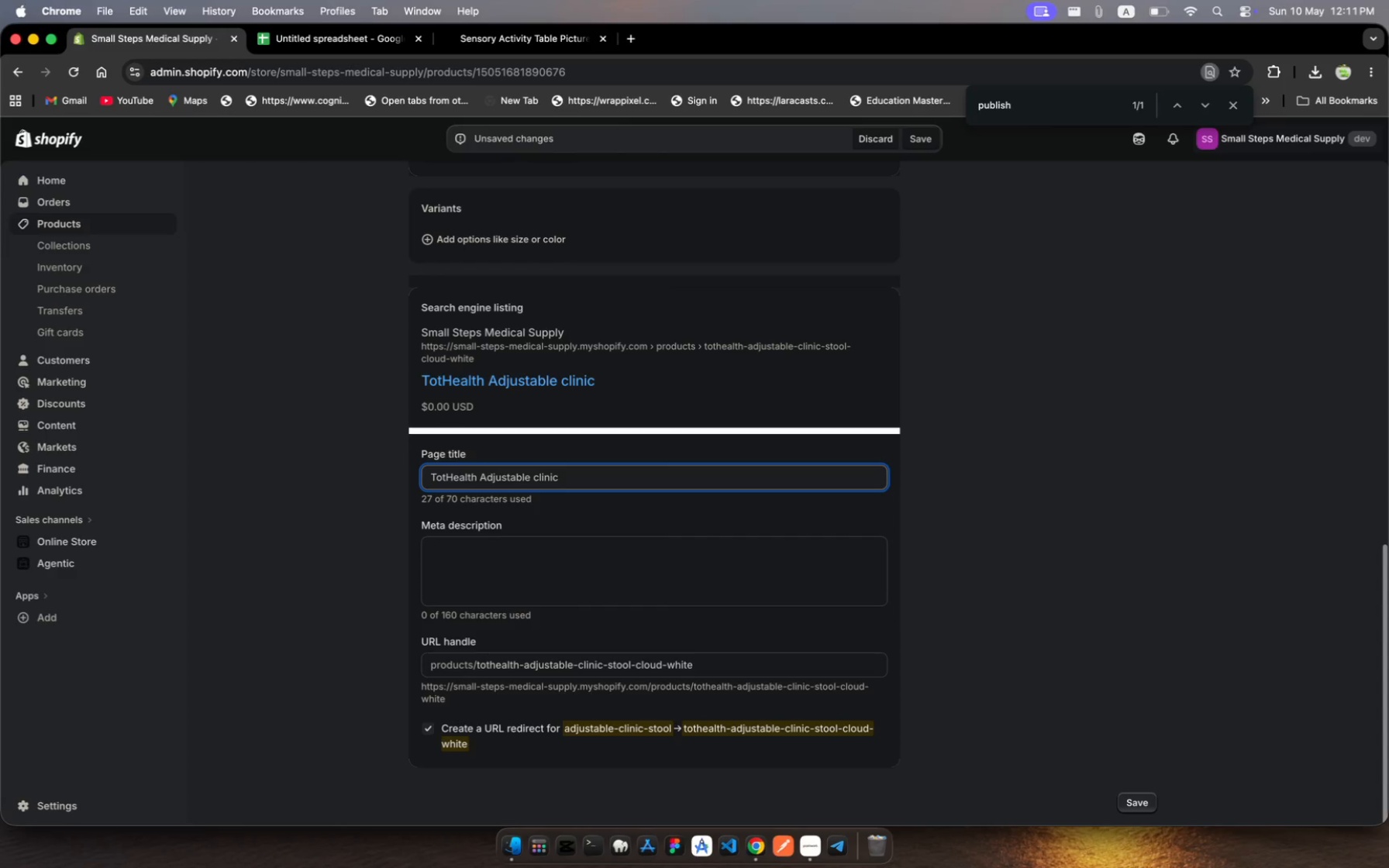 
type(Stool)
 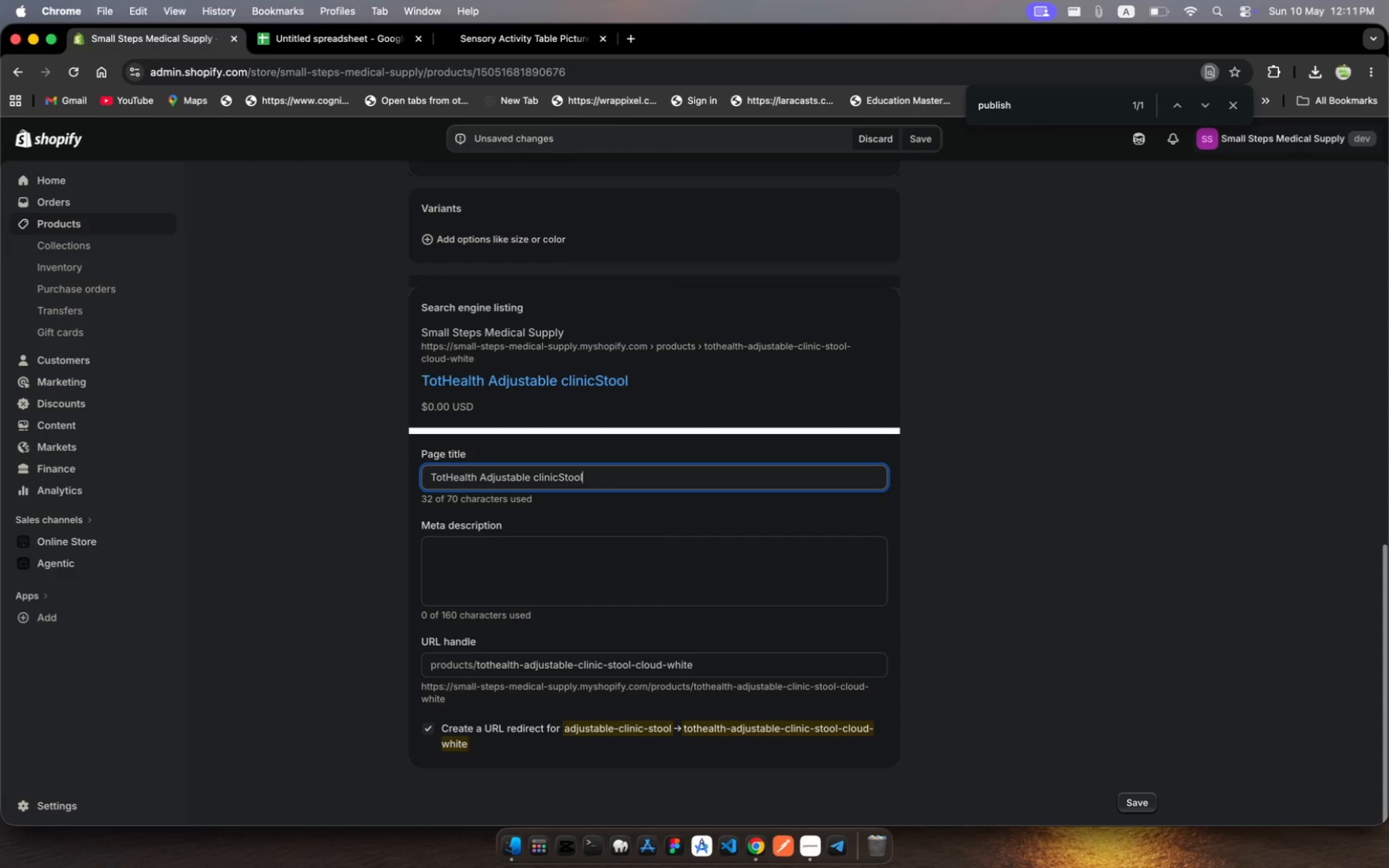 
key(ArrowLeft)
 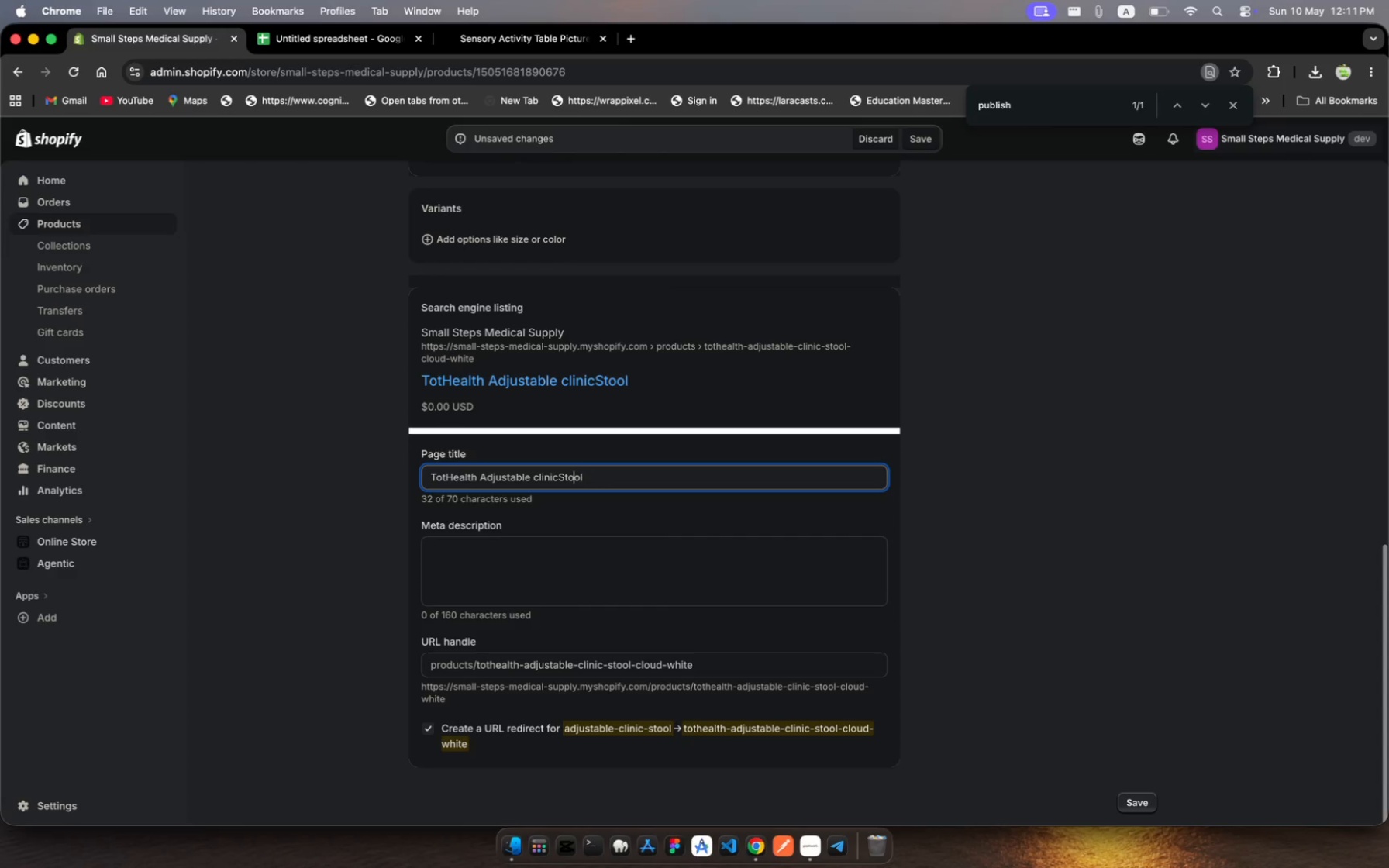 
hold_key(key=ArrowLeft, duration=0.64)
 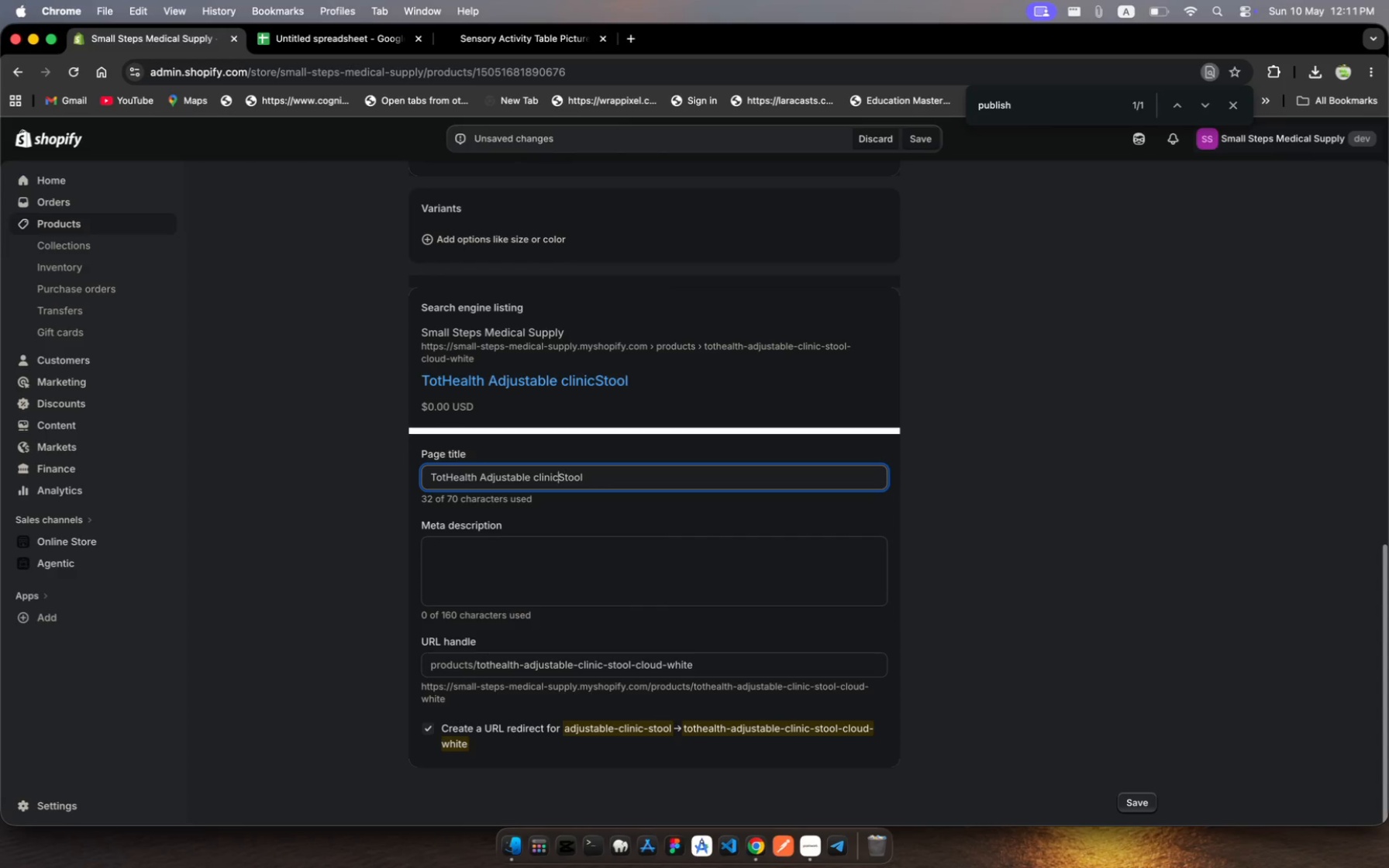 
key(ArrowLeft)
 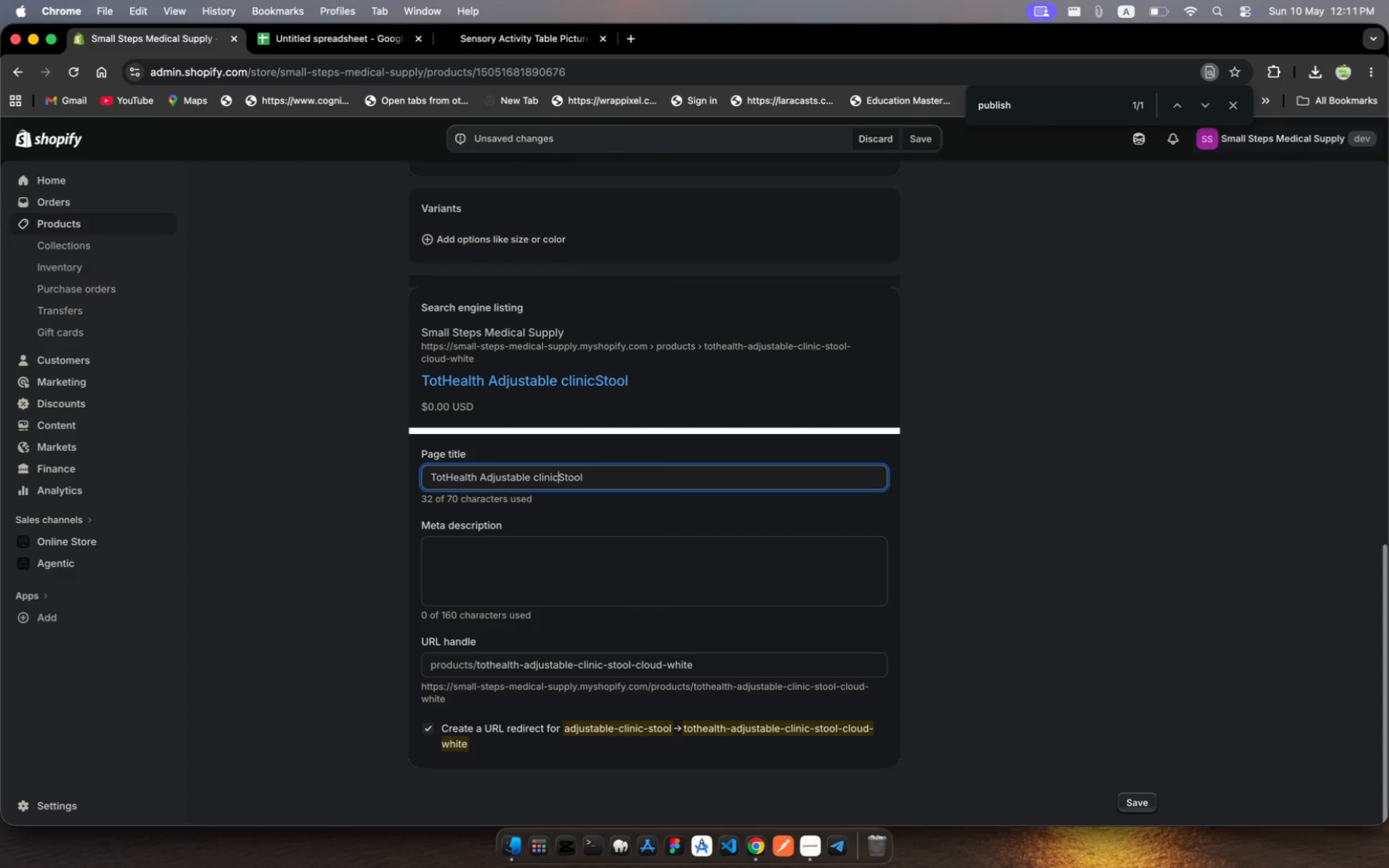 
key(Space)
 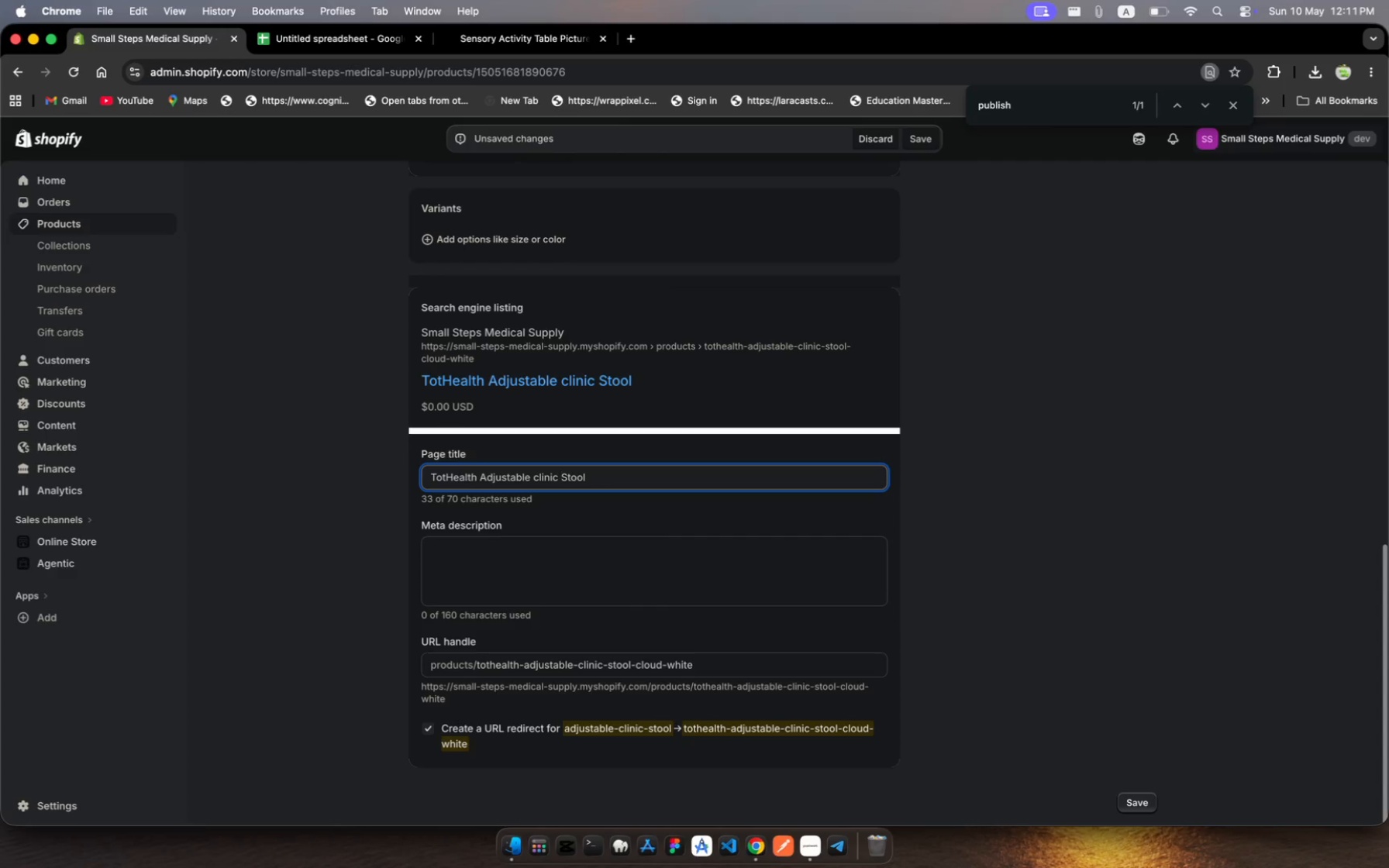 
hold_key(key=ArrowRight, duration=0.53)
 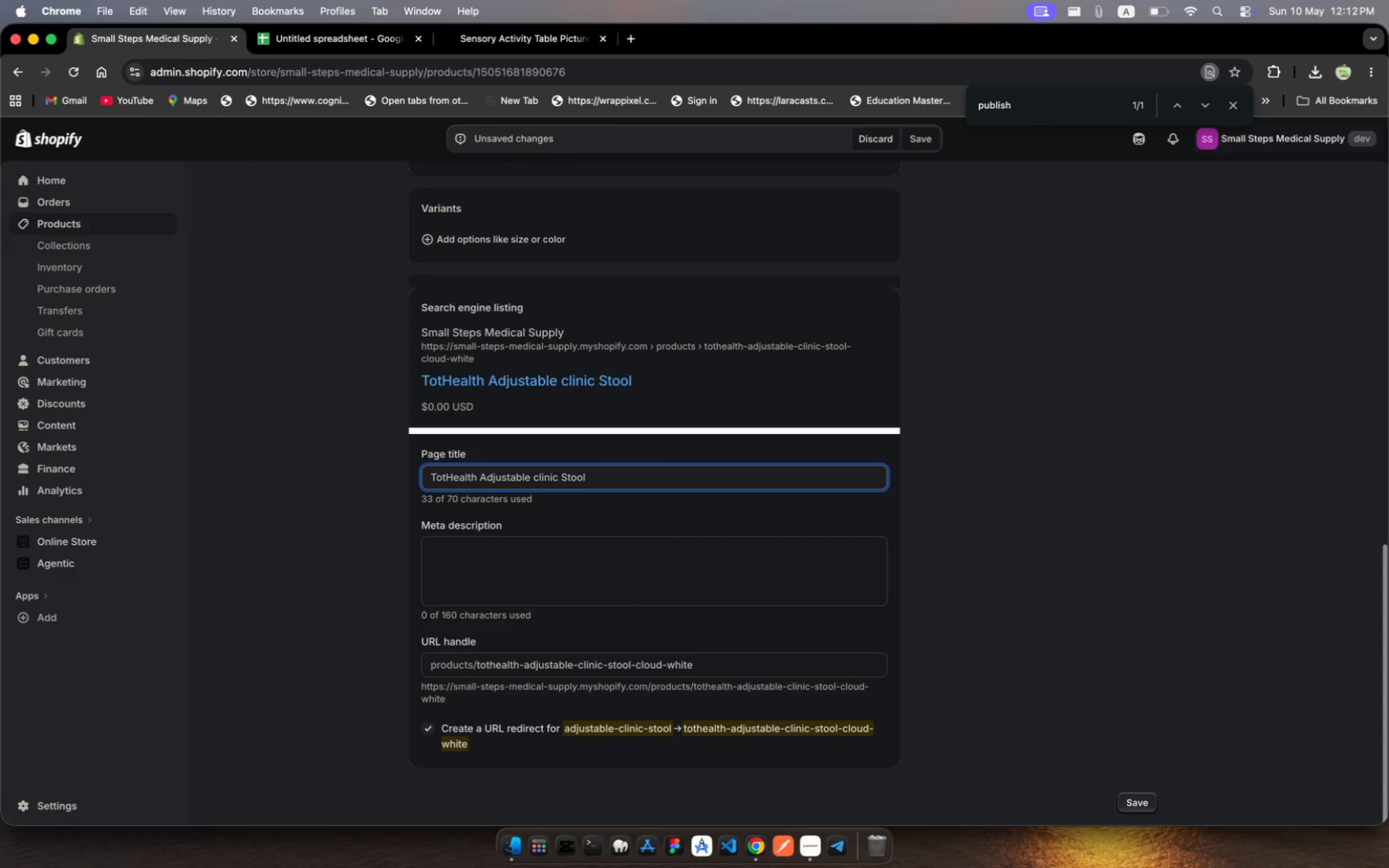 
hold_key(key=ArrowLeft, duration=0.58)
 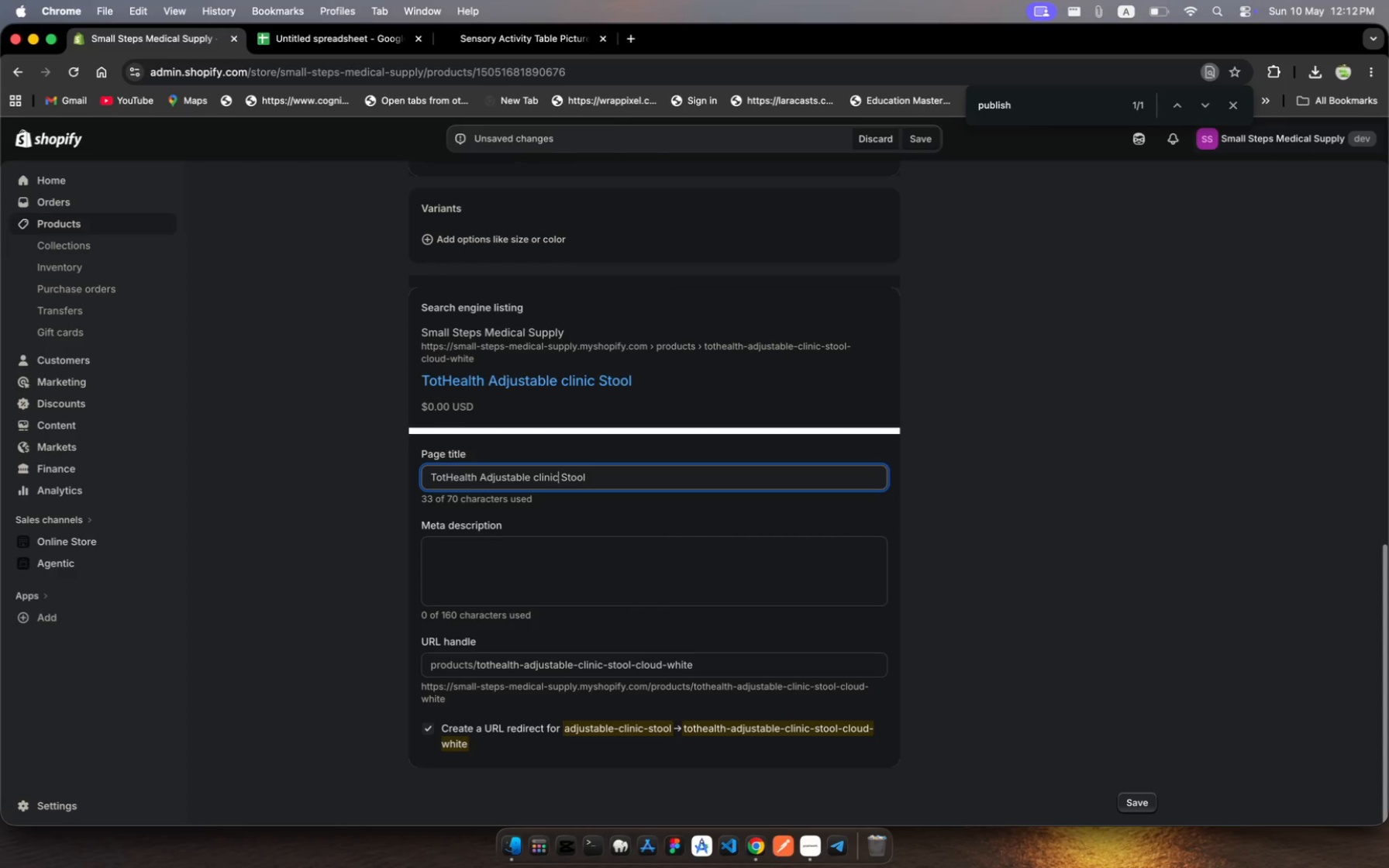 
key(ArrowLeft)
 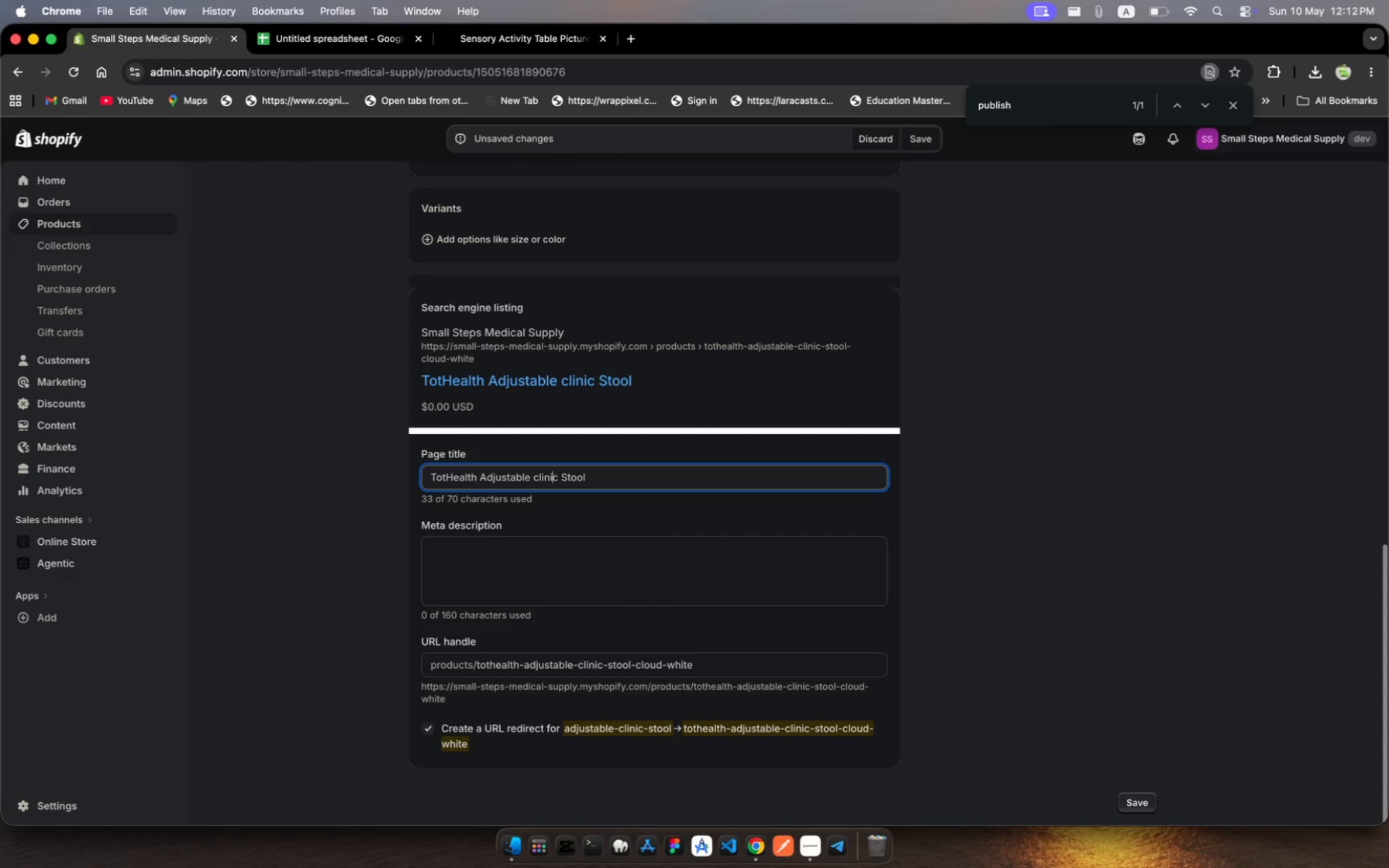 
key(ArrowLeft)
 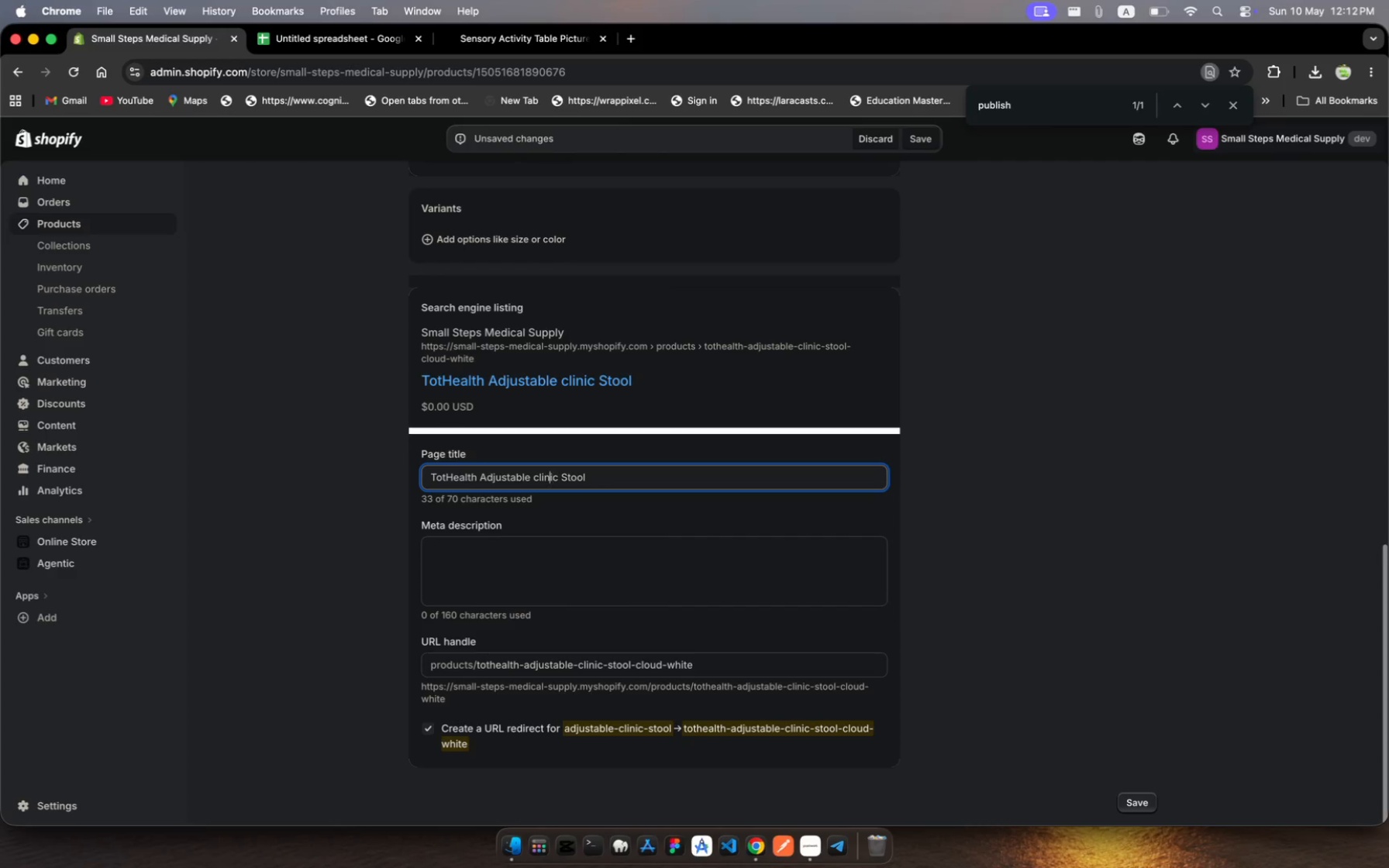 
key(ArrowLeft)
 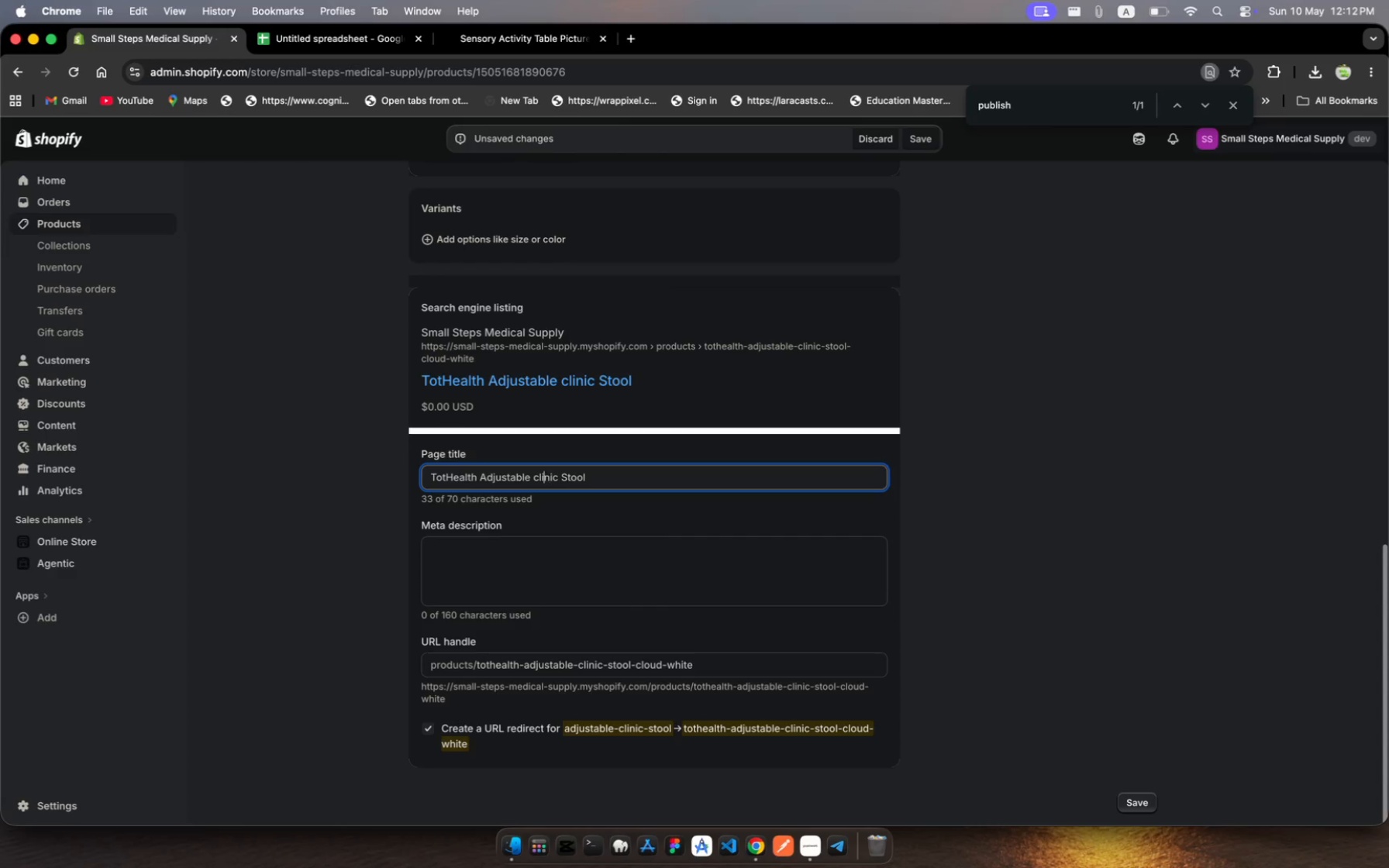 
key(ArrowLeft)
 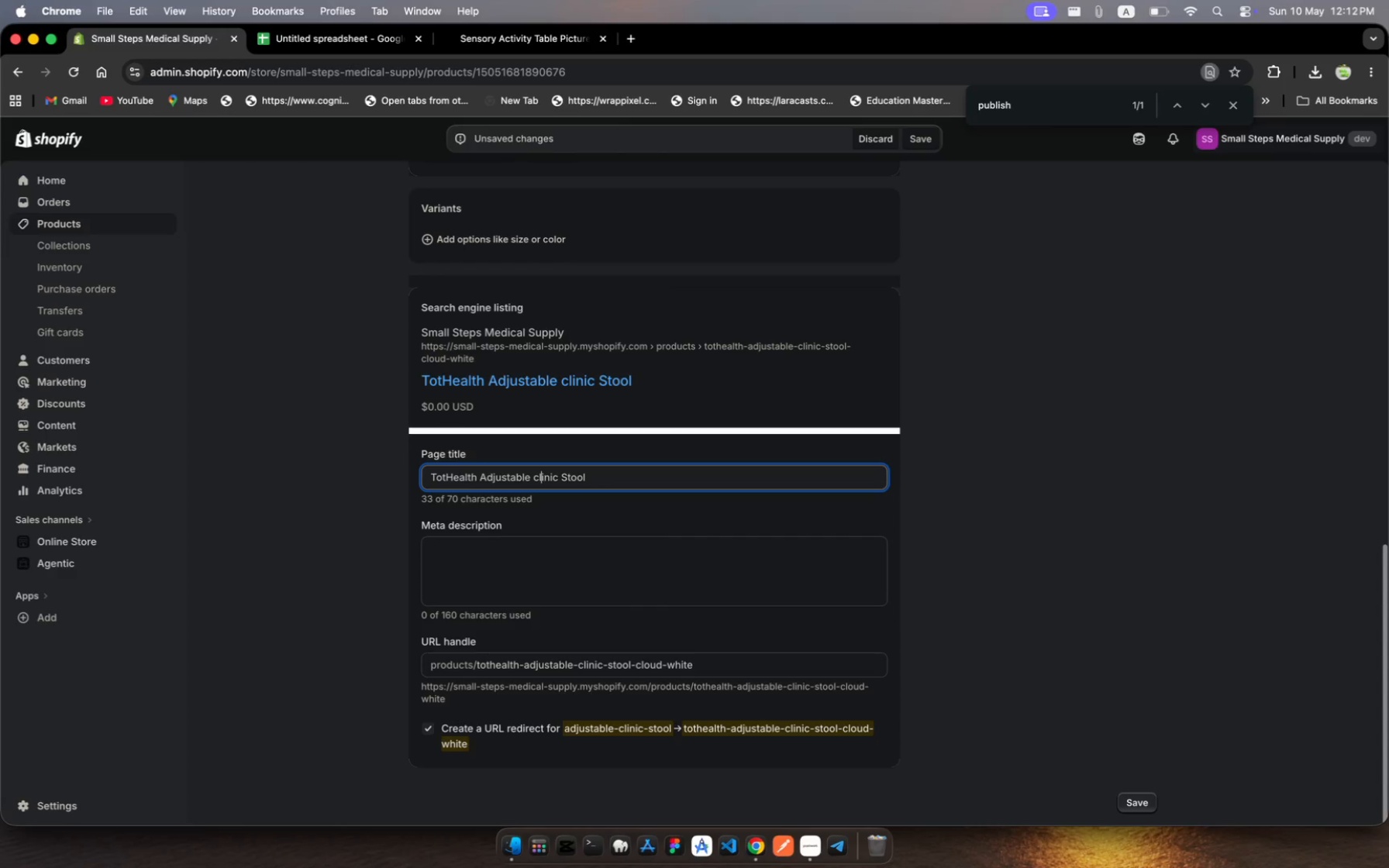 
key(ArrowLeft)
 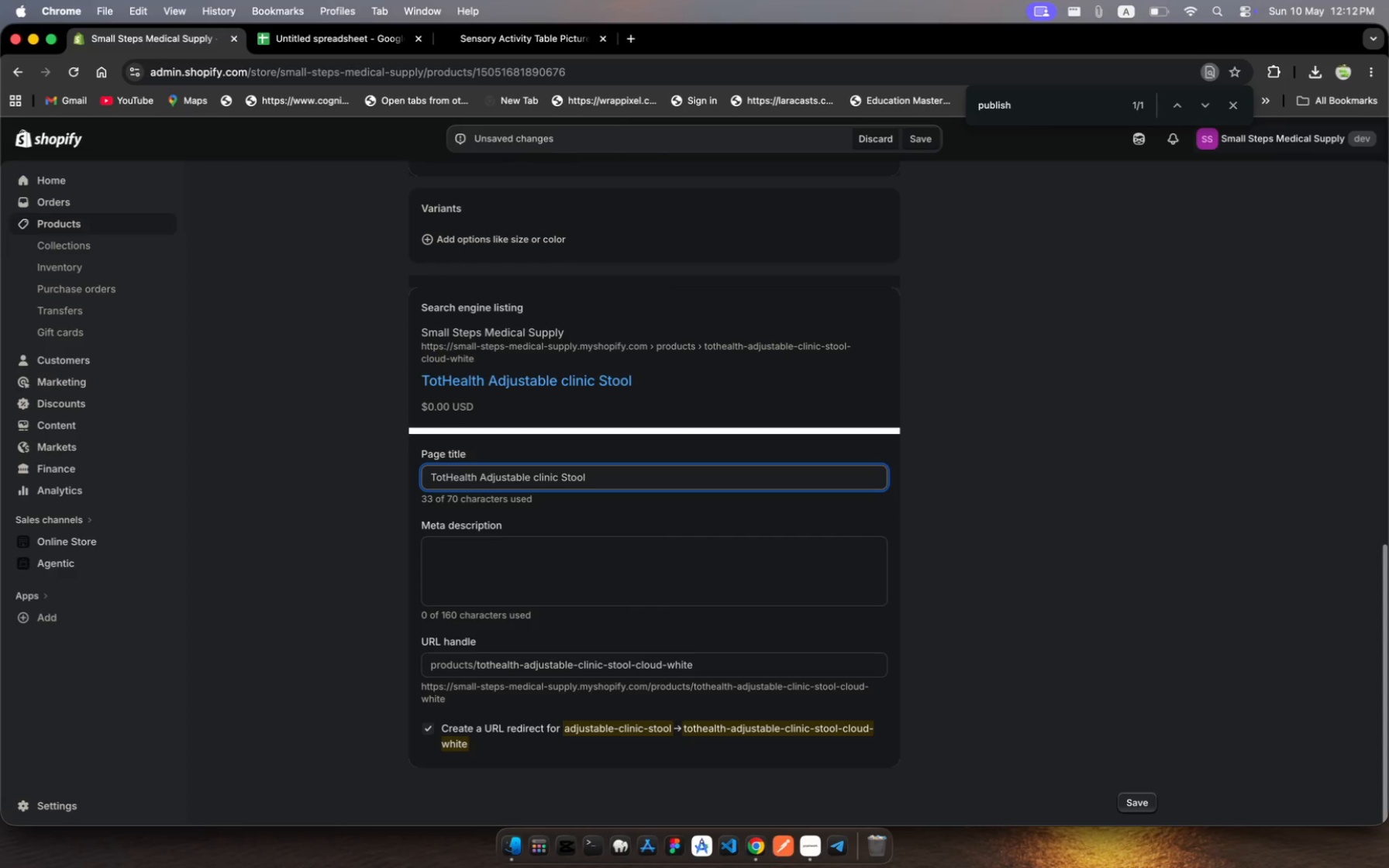 
key(ArrowLeft)
 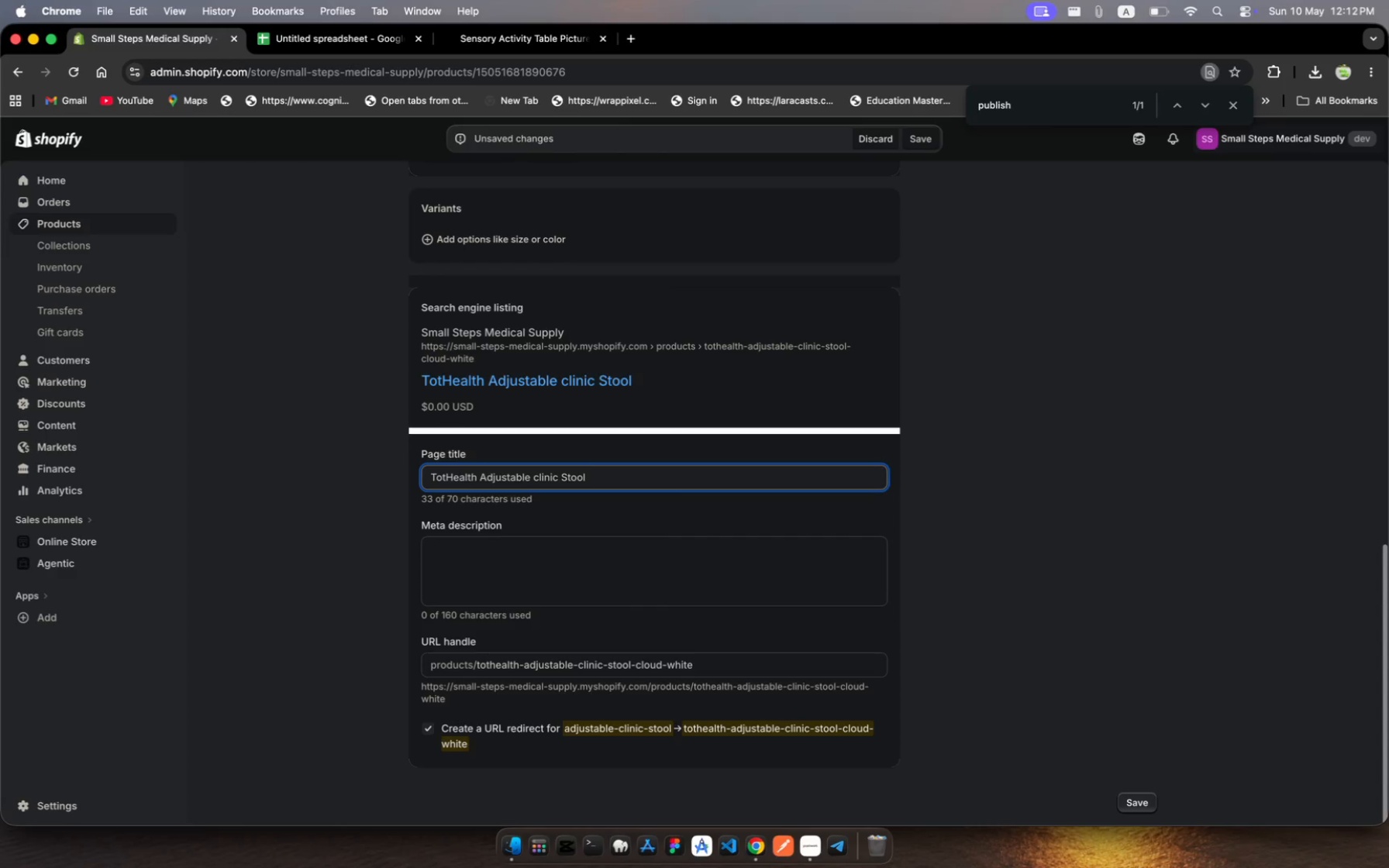 
key(Backspace)
 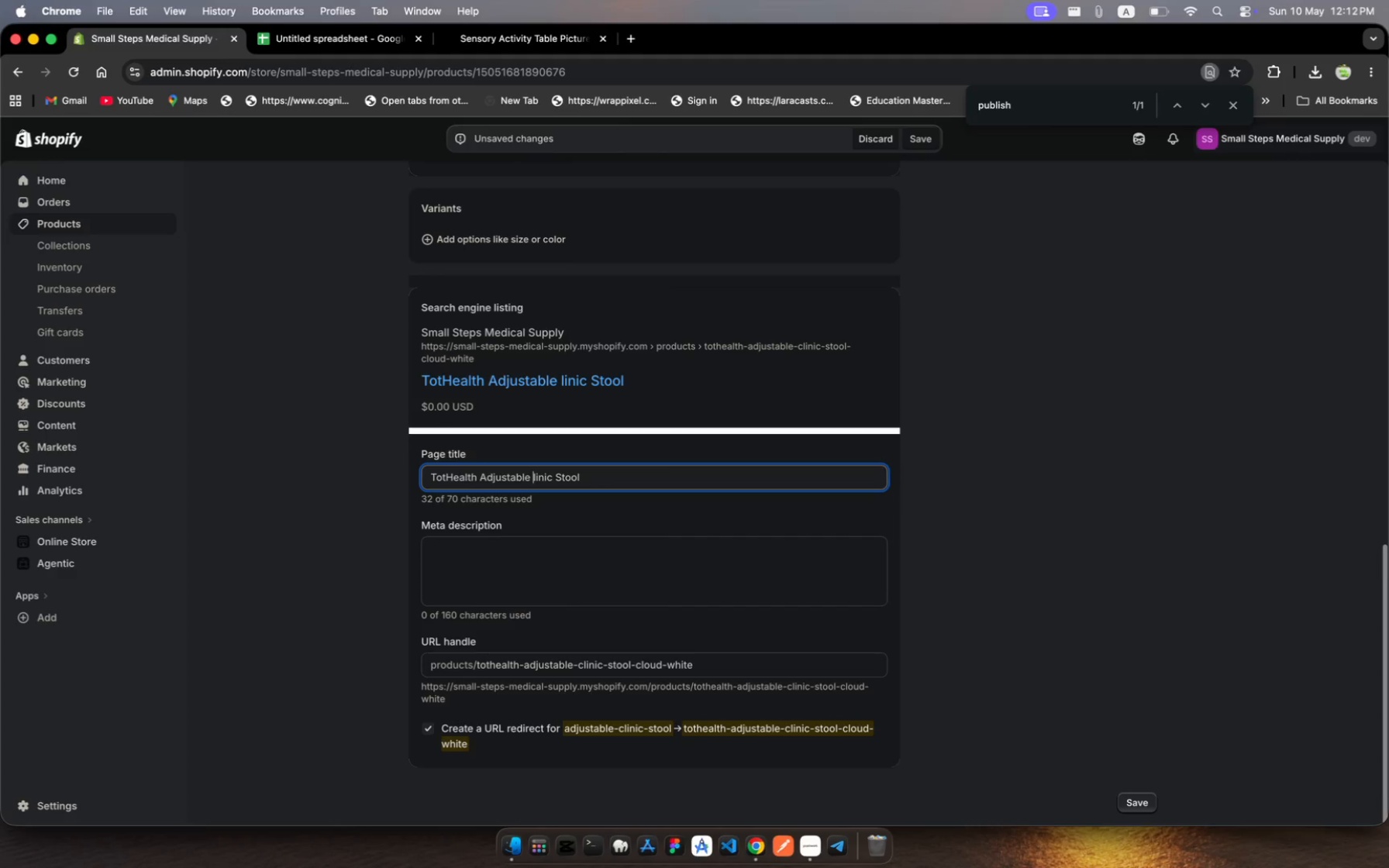 
key(Shift+C)
 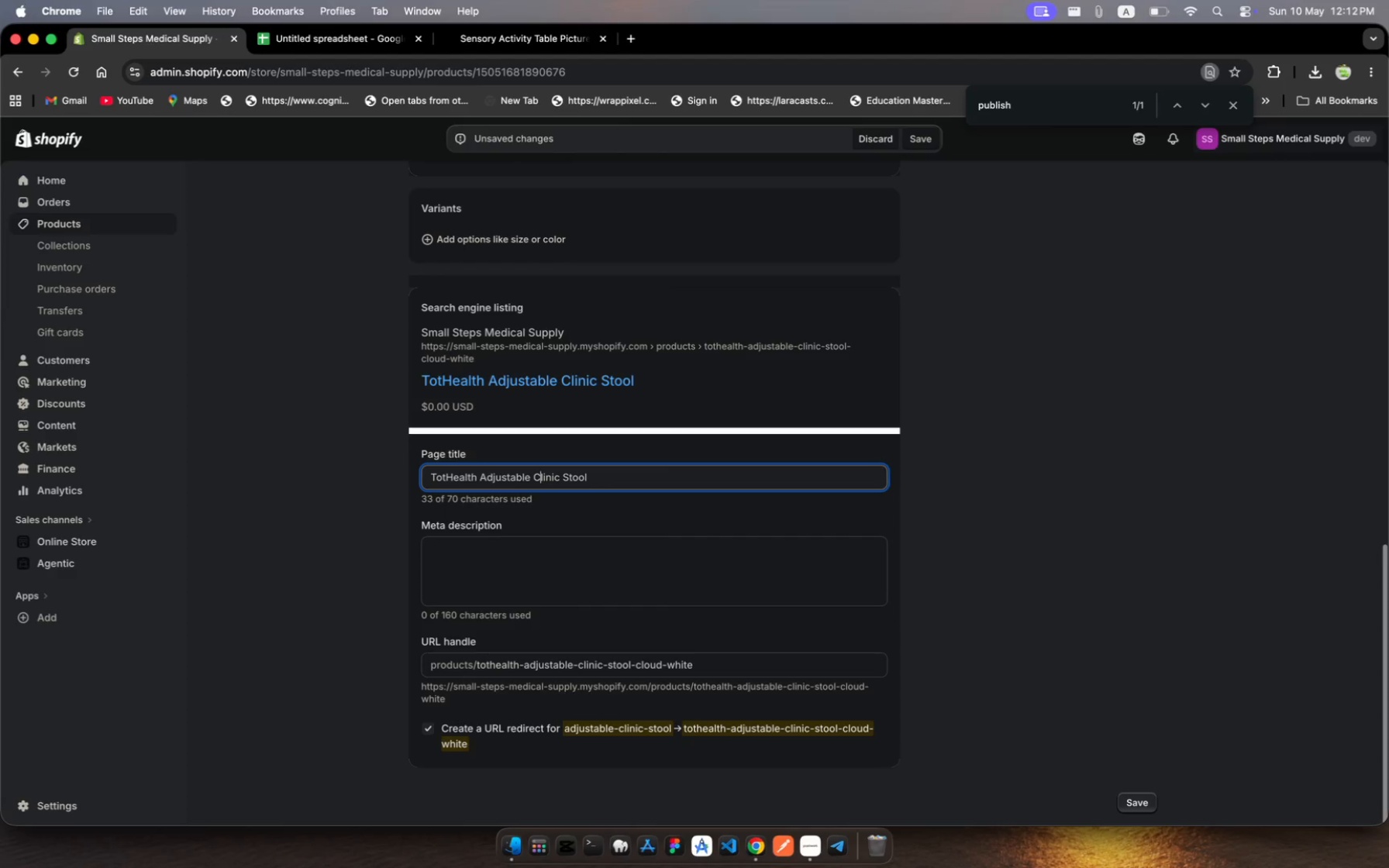 
hold_key(key=ArrowRight, duration=1.51)
 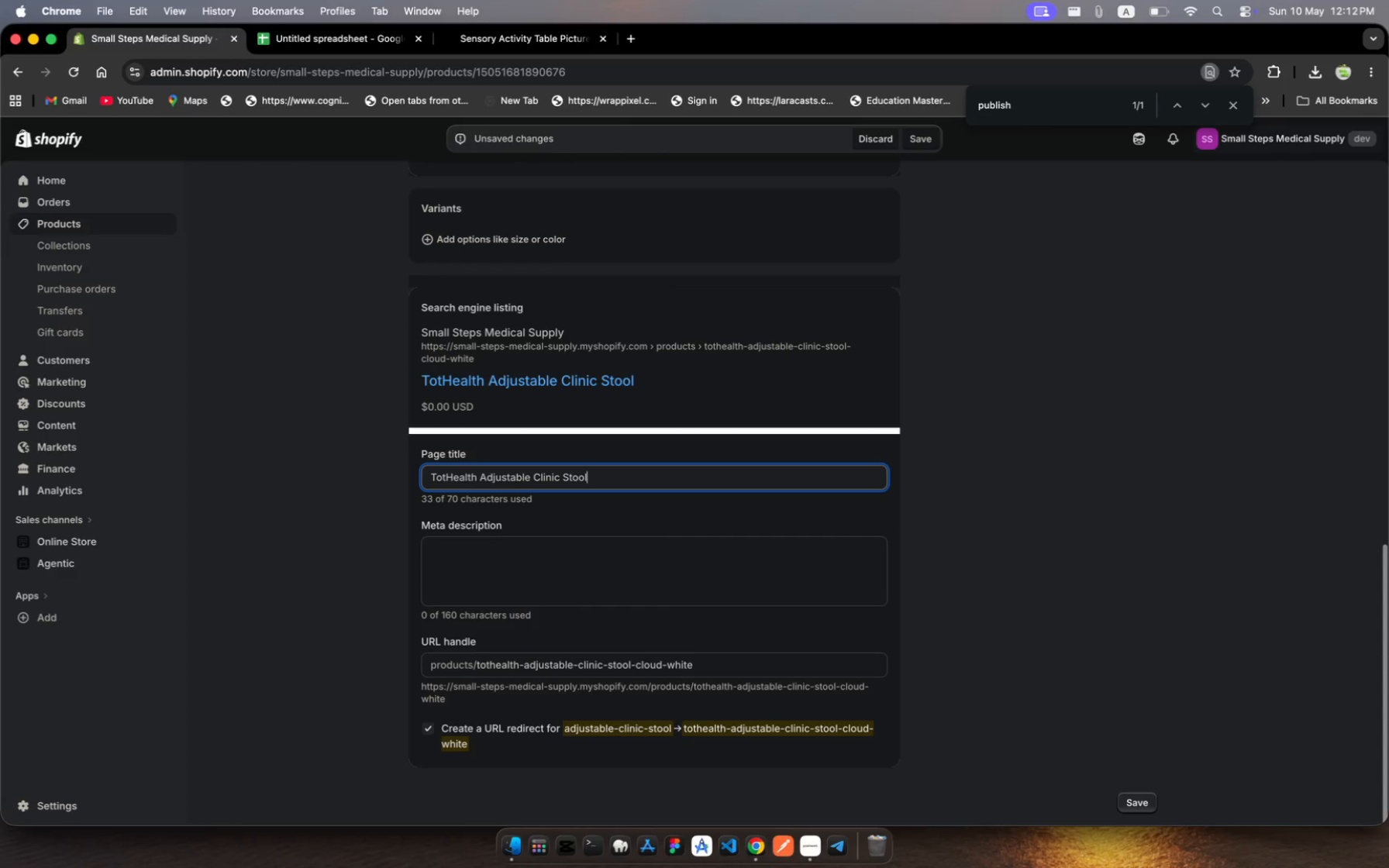 
key(ArrowRight)
 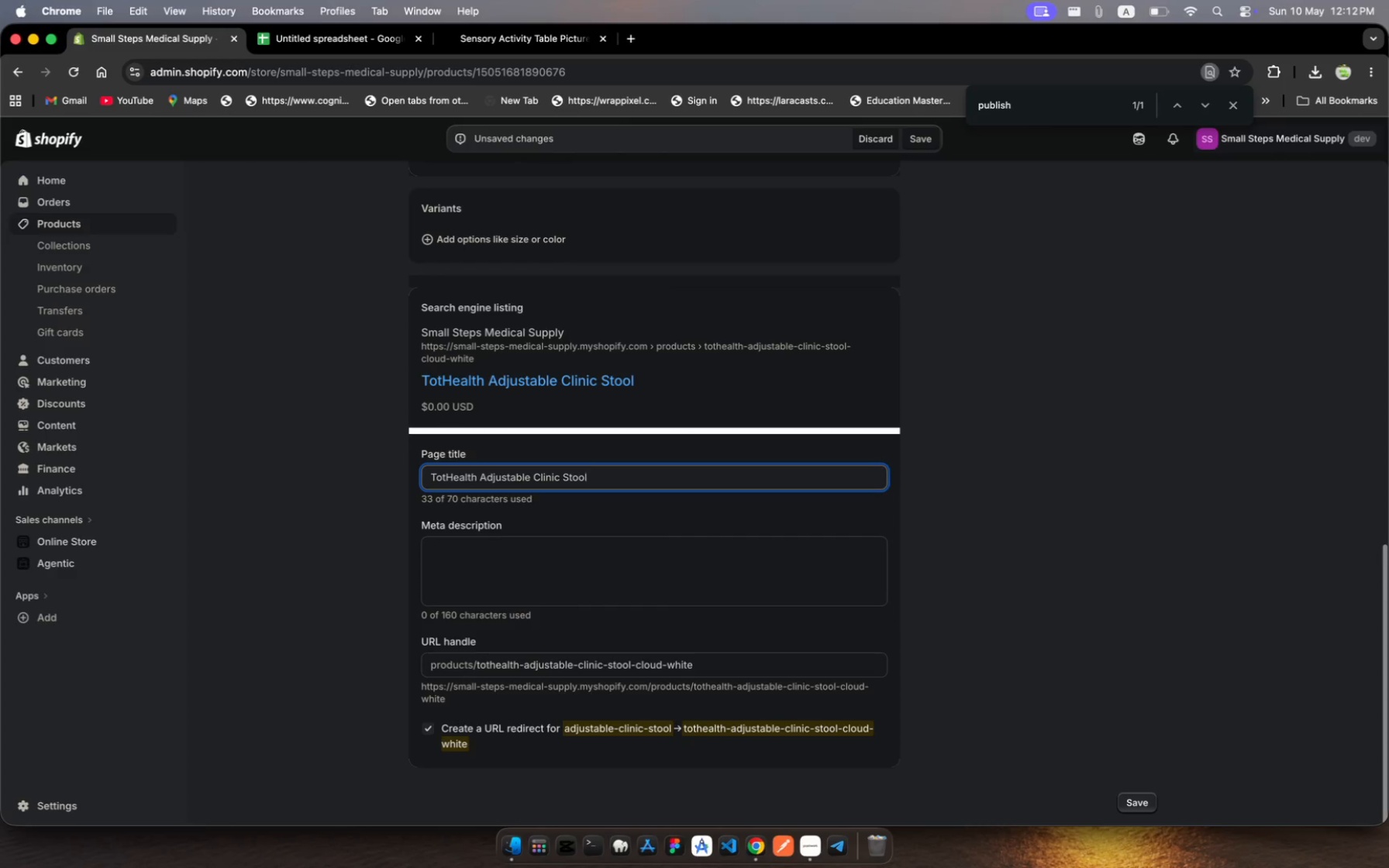 
key(ArrowRight)
 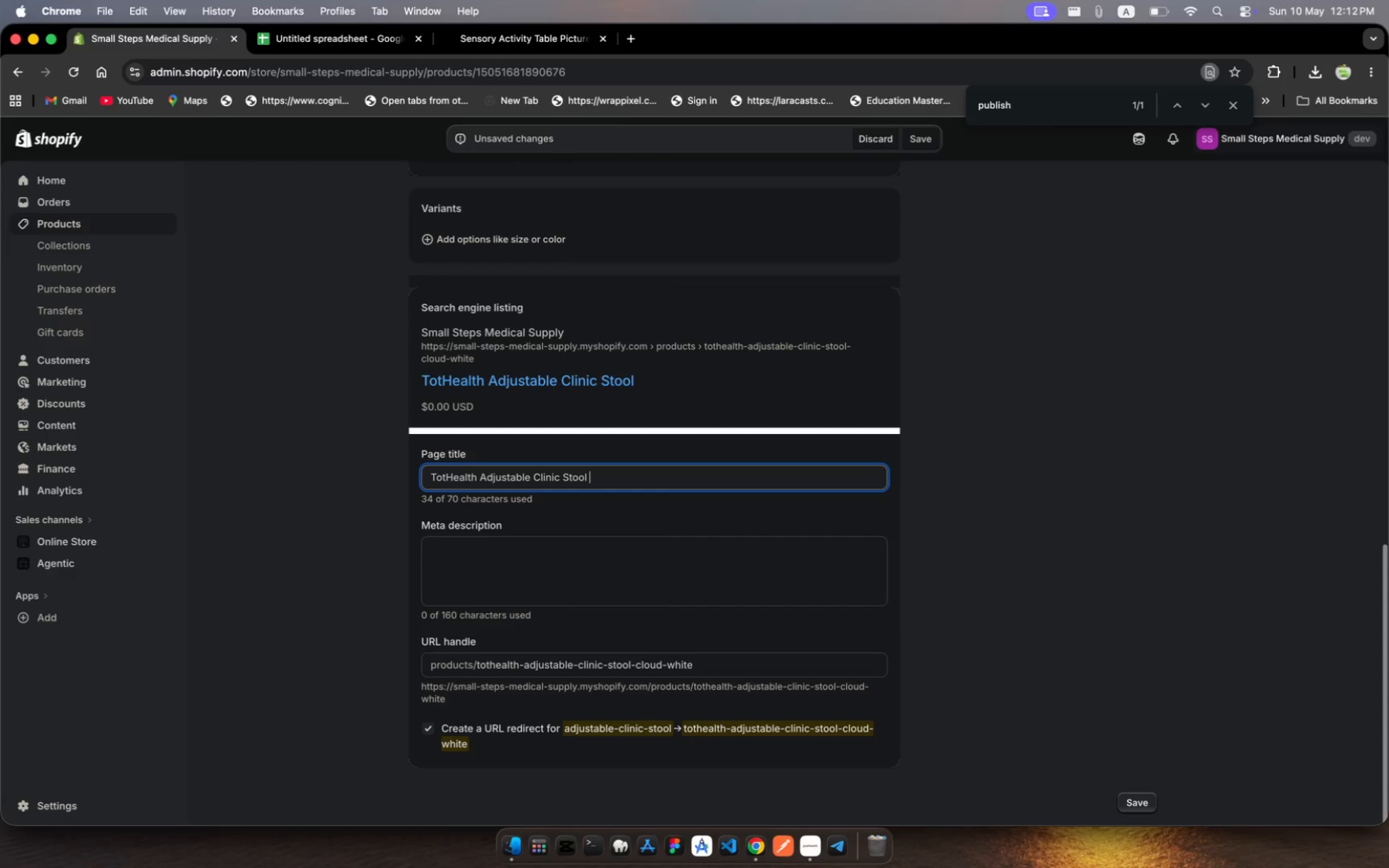 
key(Space)
 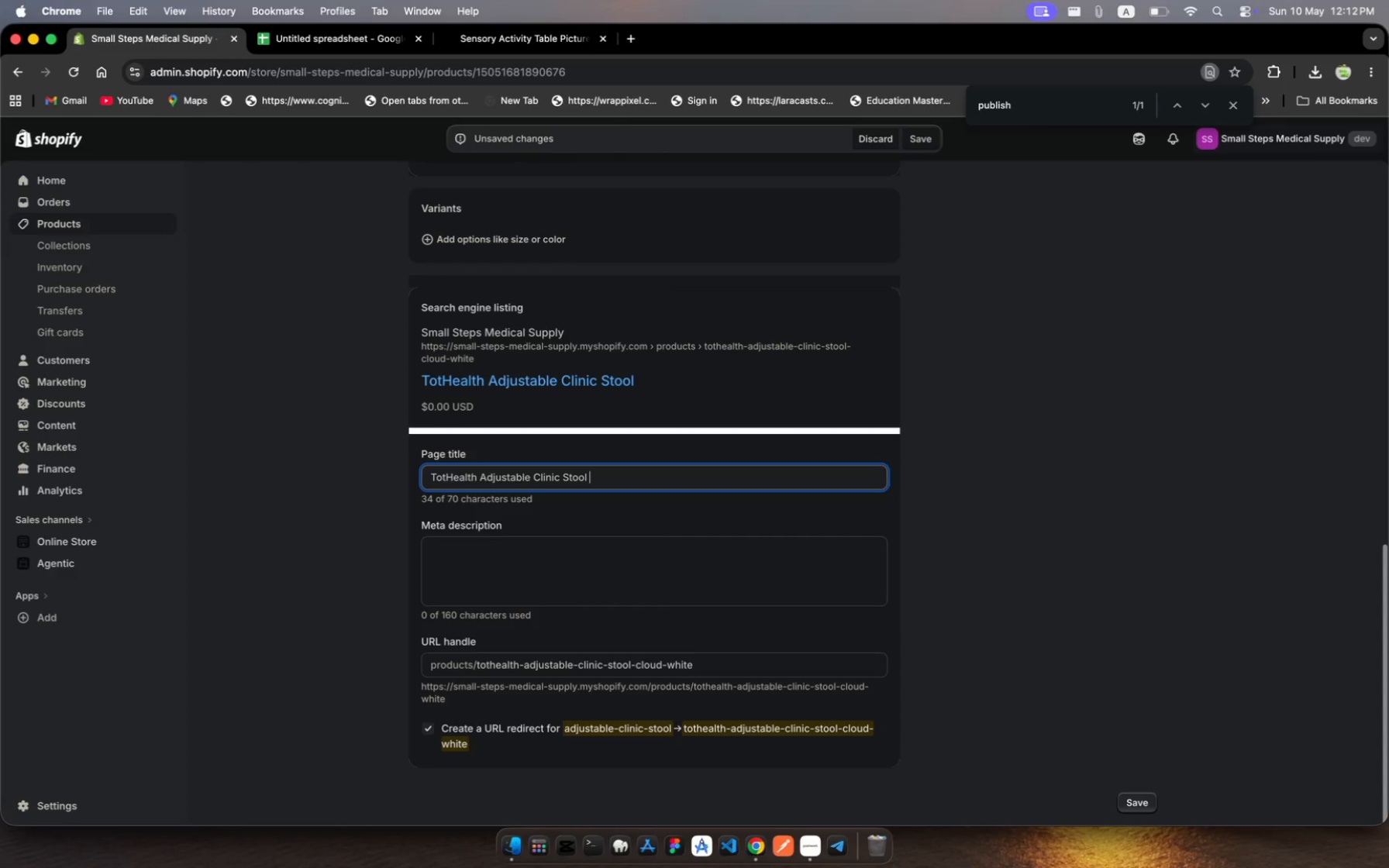 
wait(5.44)
 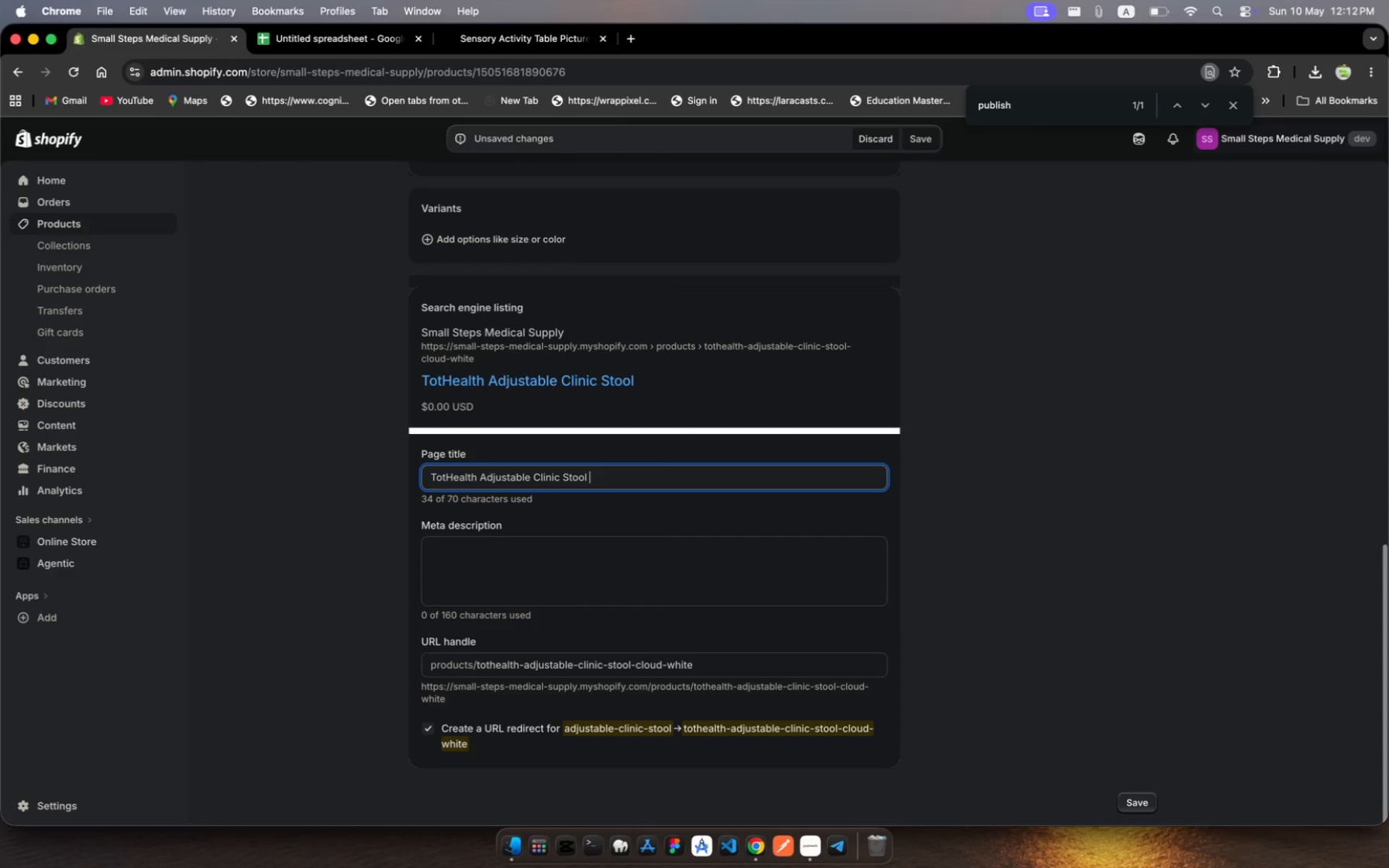 
type(for pediatric )
 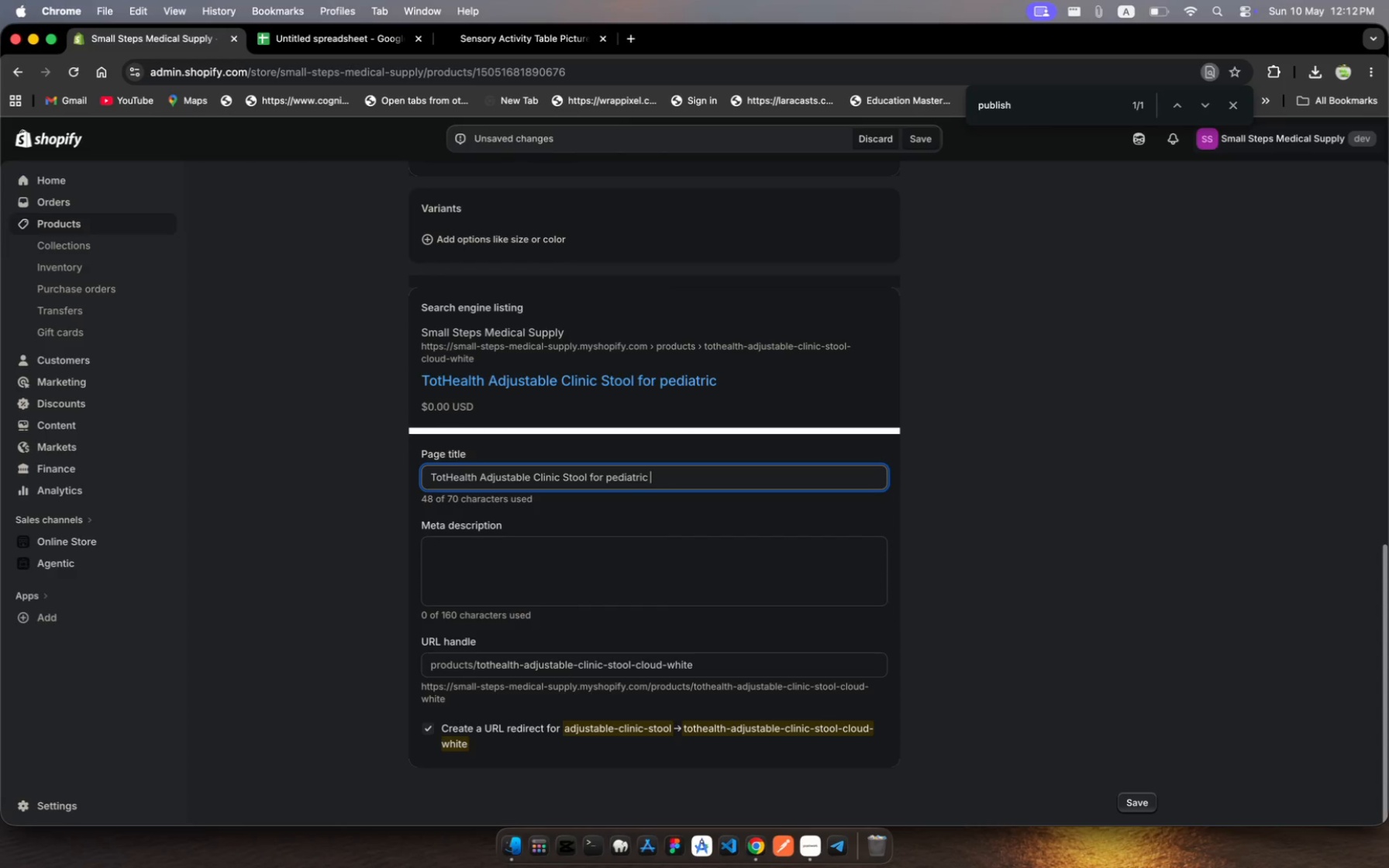 
wait(11.23)
 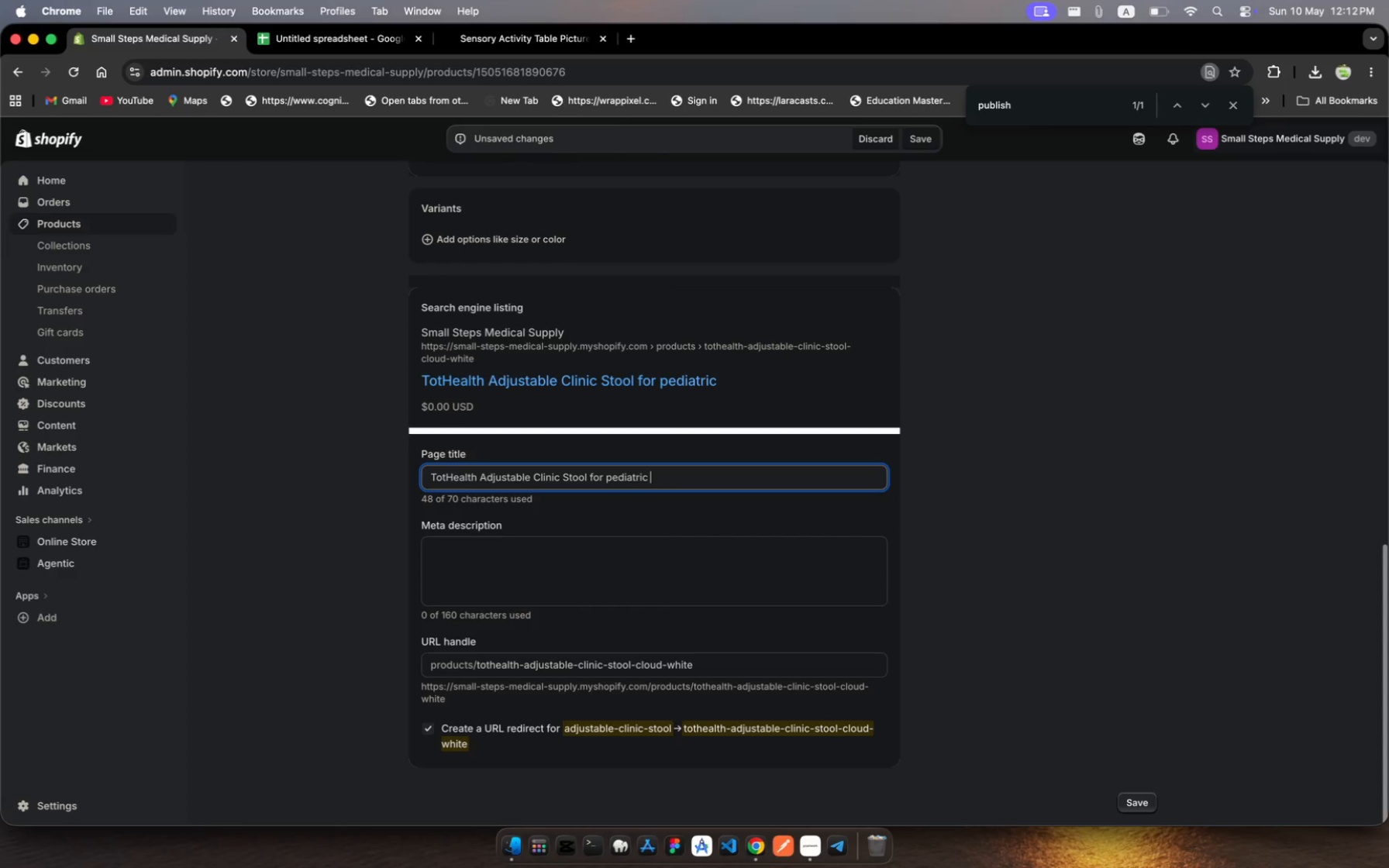 
hold_key(key=Backspace, duration=0.78)
 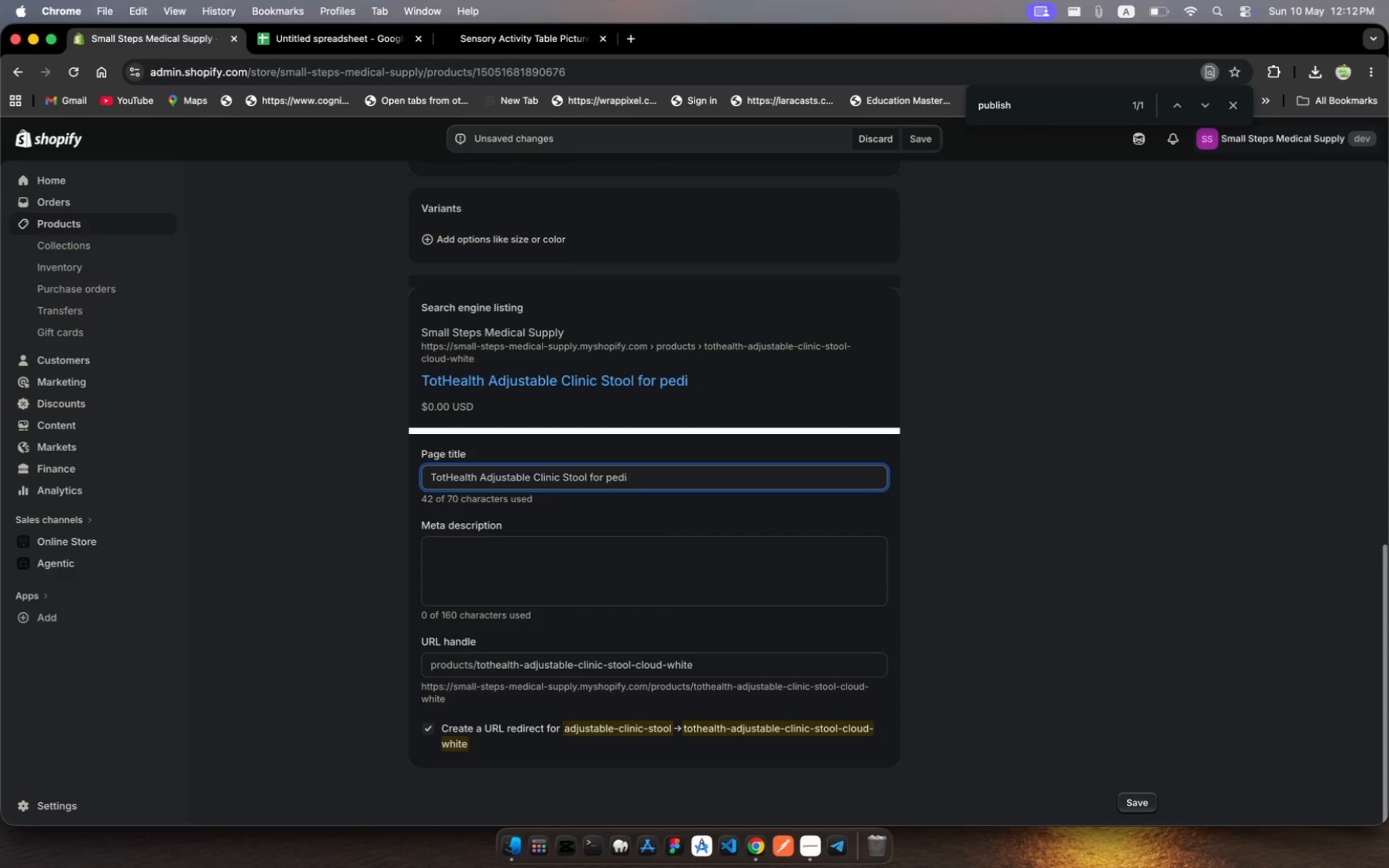 
hold_key(key=Backspace, duration=0.85)
 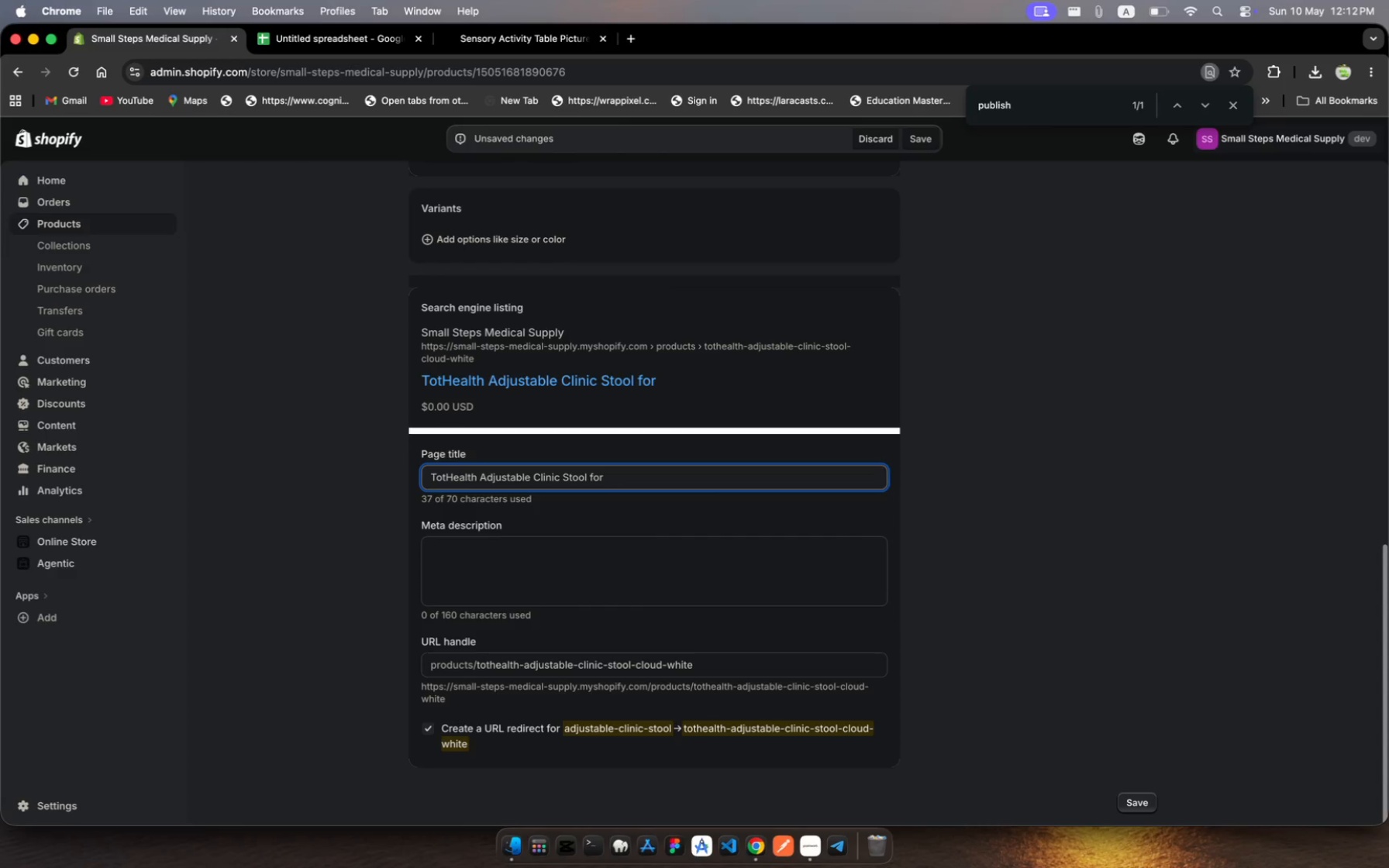 
key(Backspace)
key(Backspace)
key(Backspace)
type(- Clod white)
 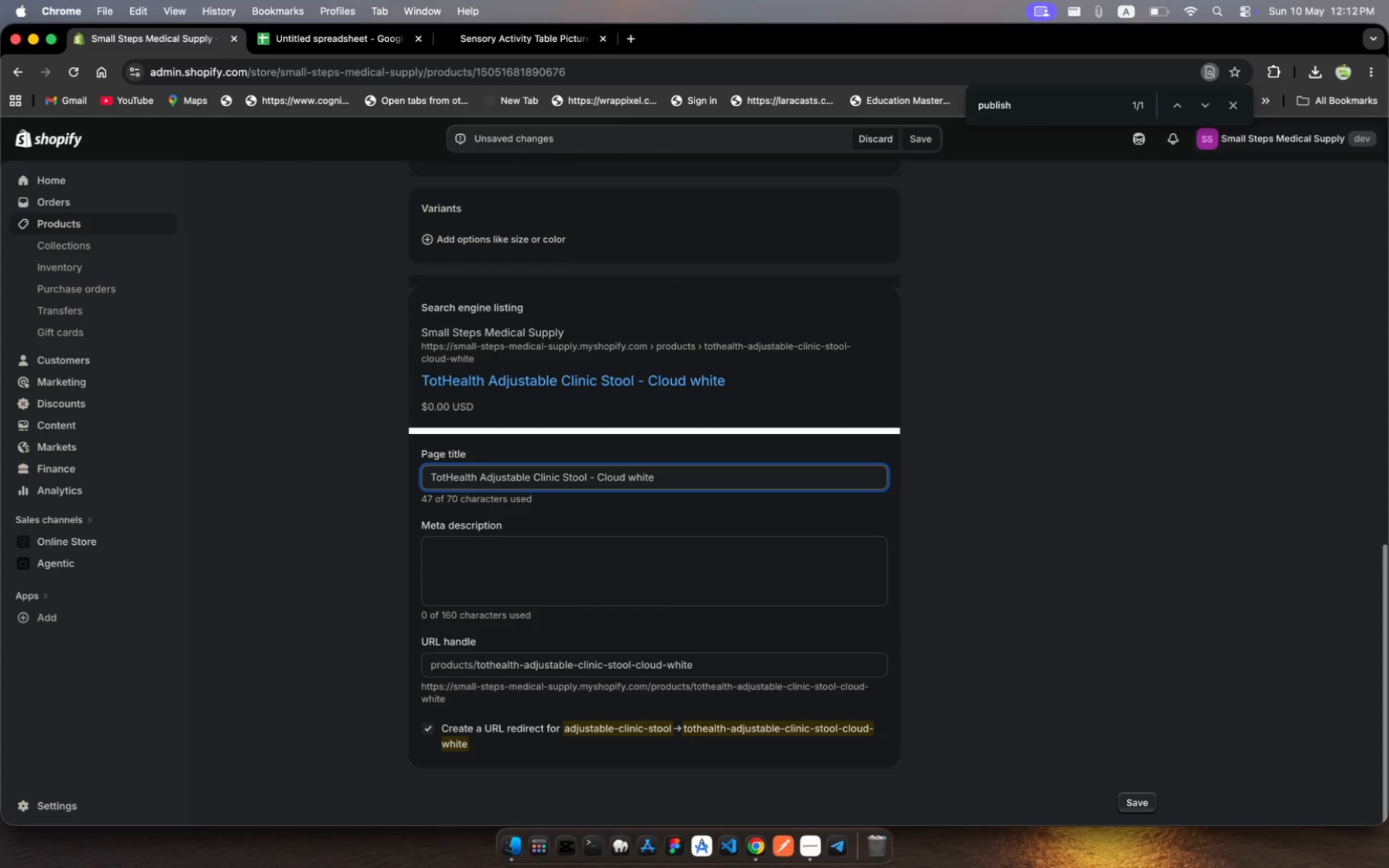 
 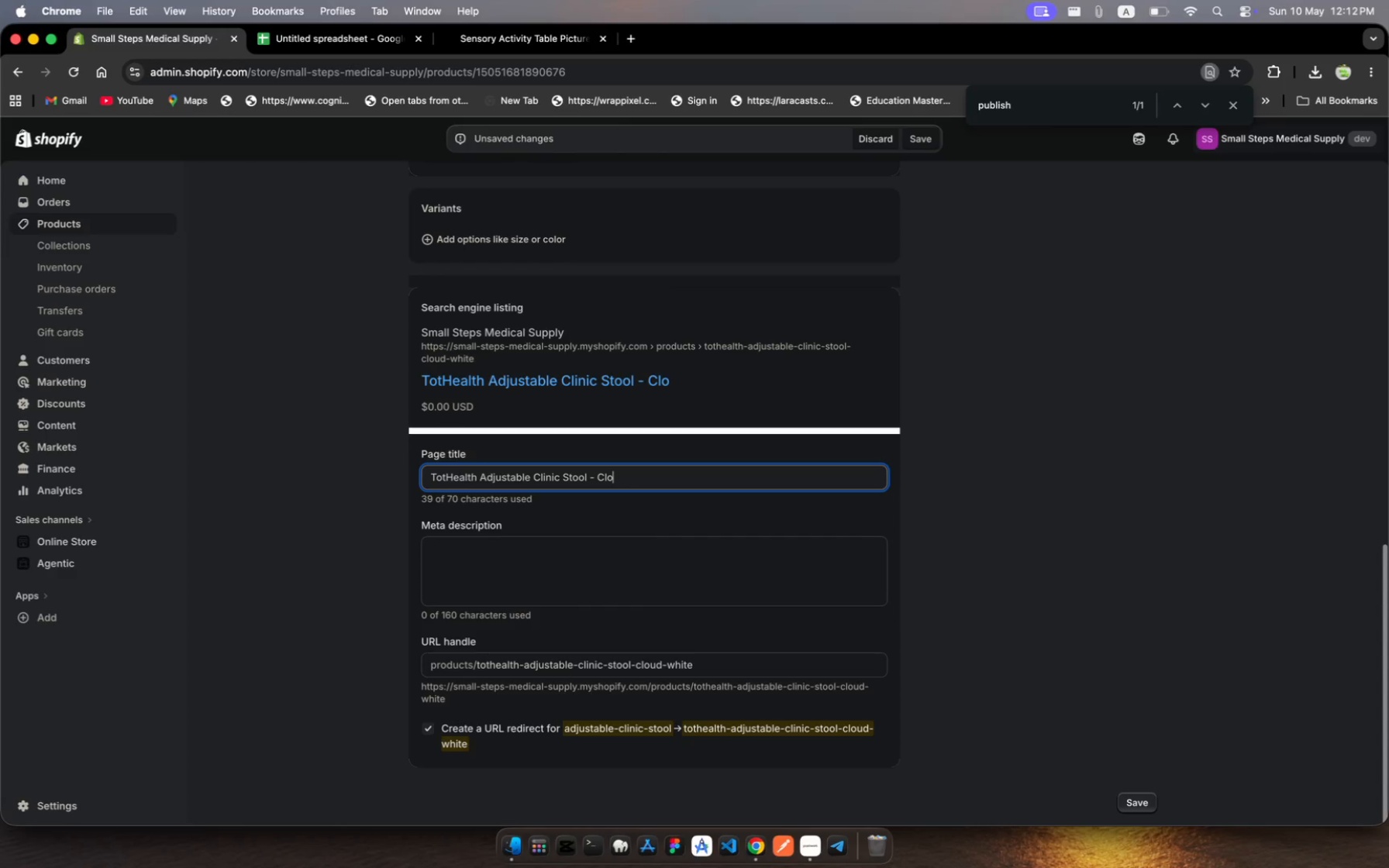 
hold_key(key=U, duration=0.37)
 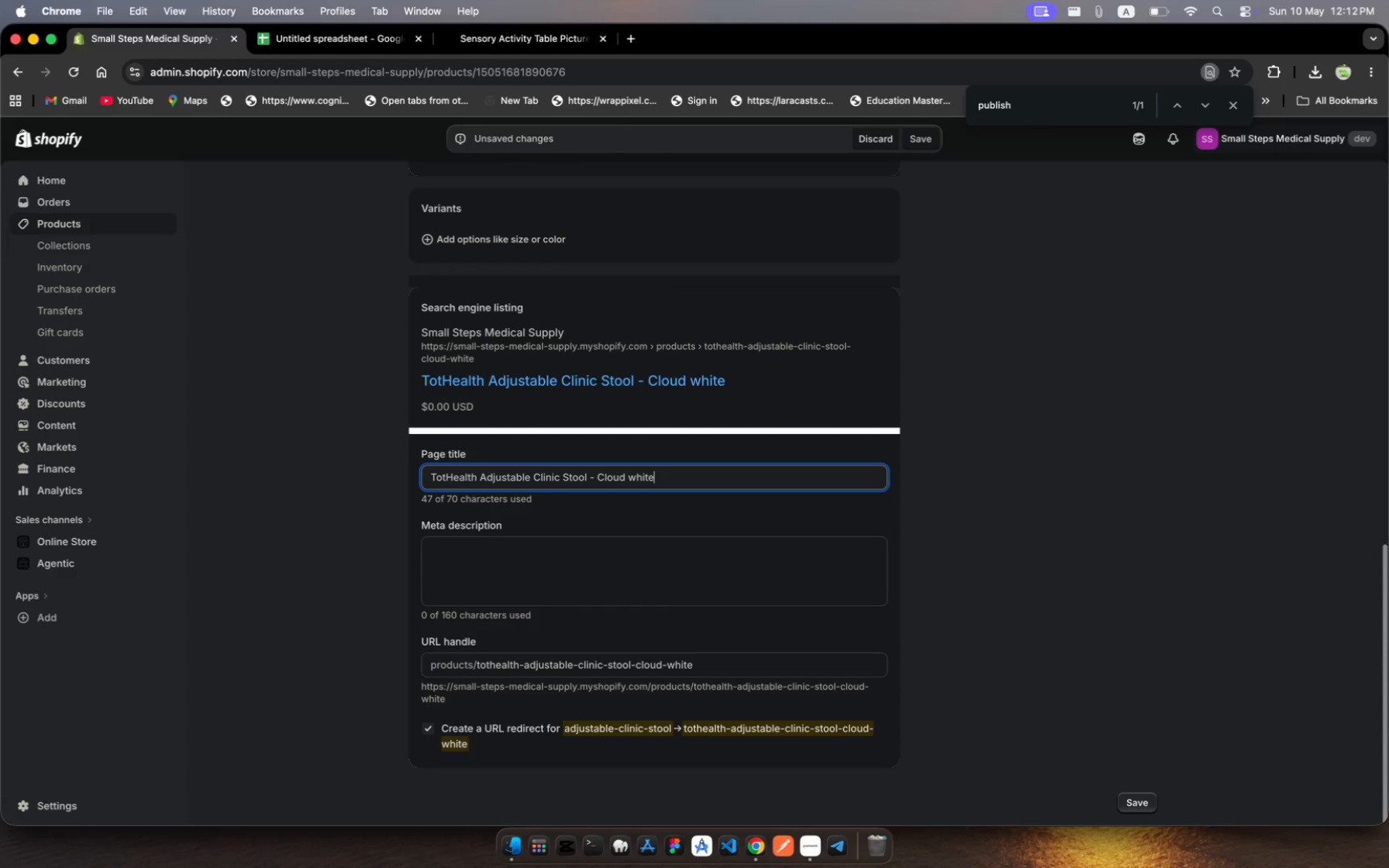 
key(Meta+A)
 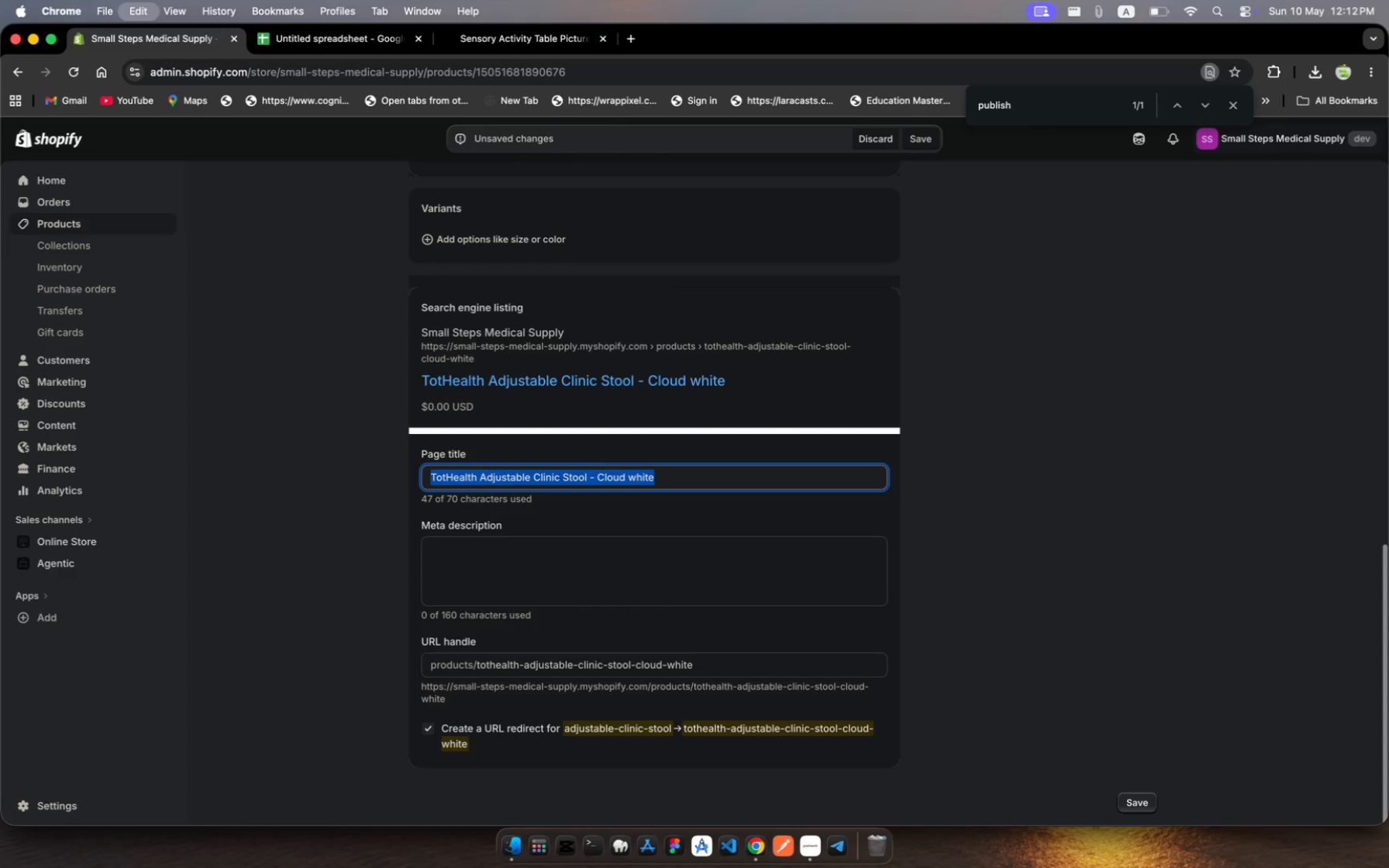 
key(Meta+C)
 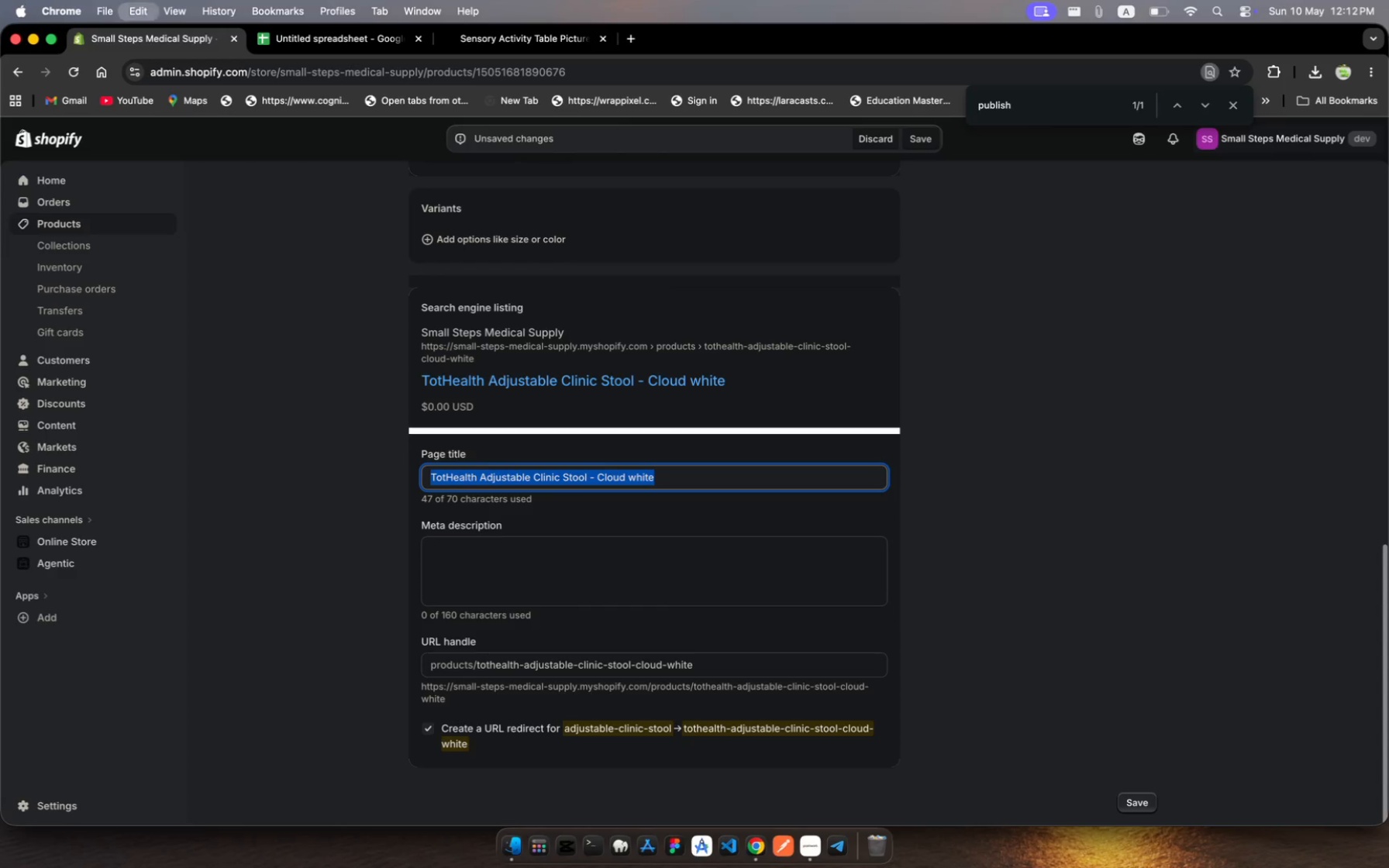 
key(Meta+C)
 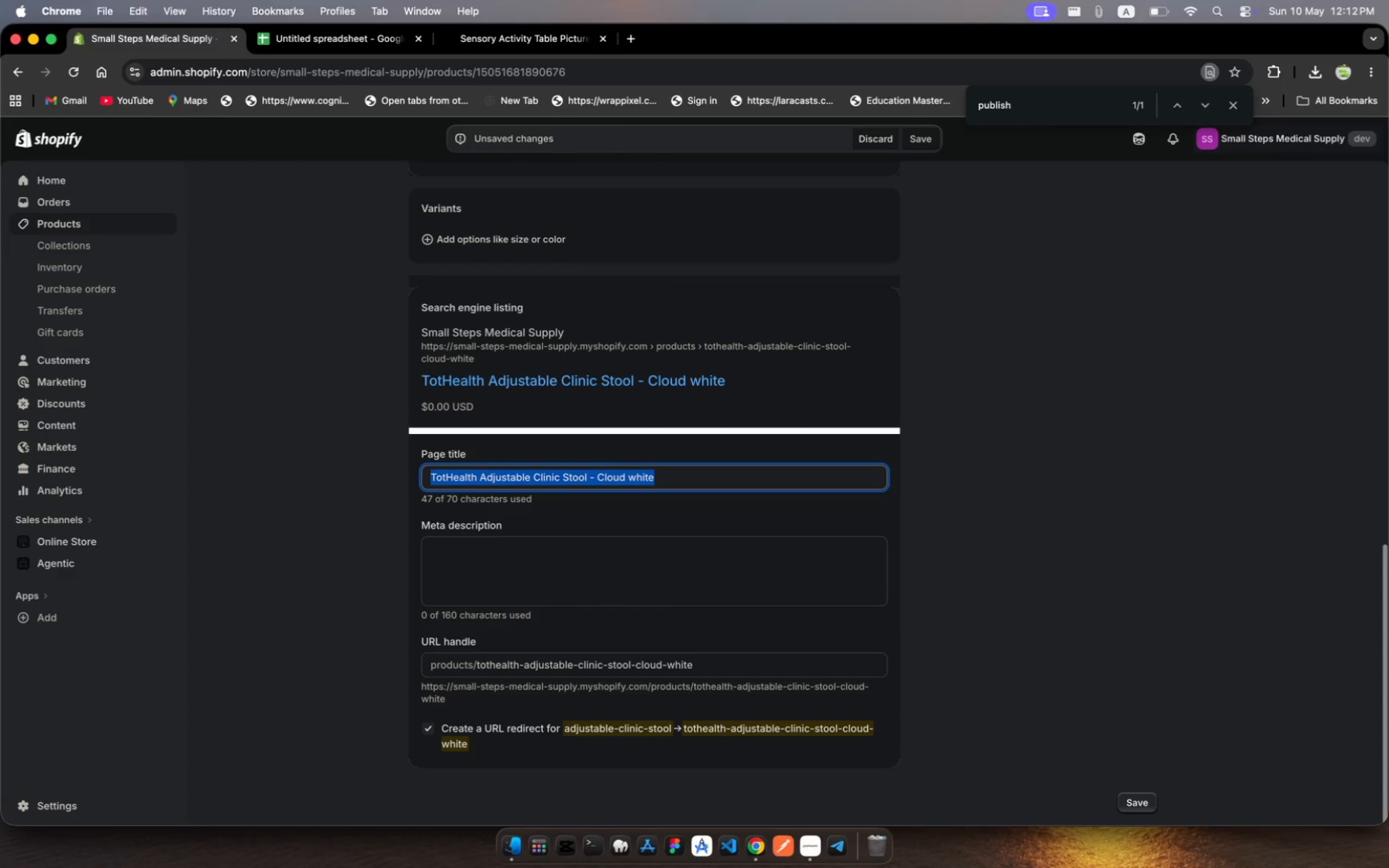 
key(Meta+C)
 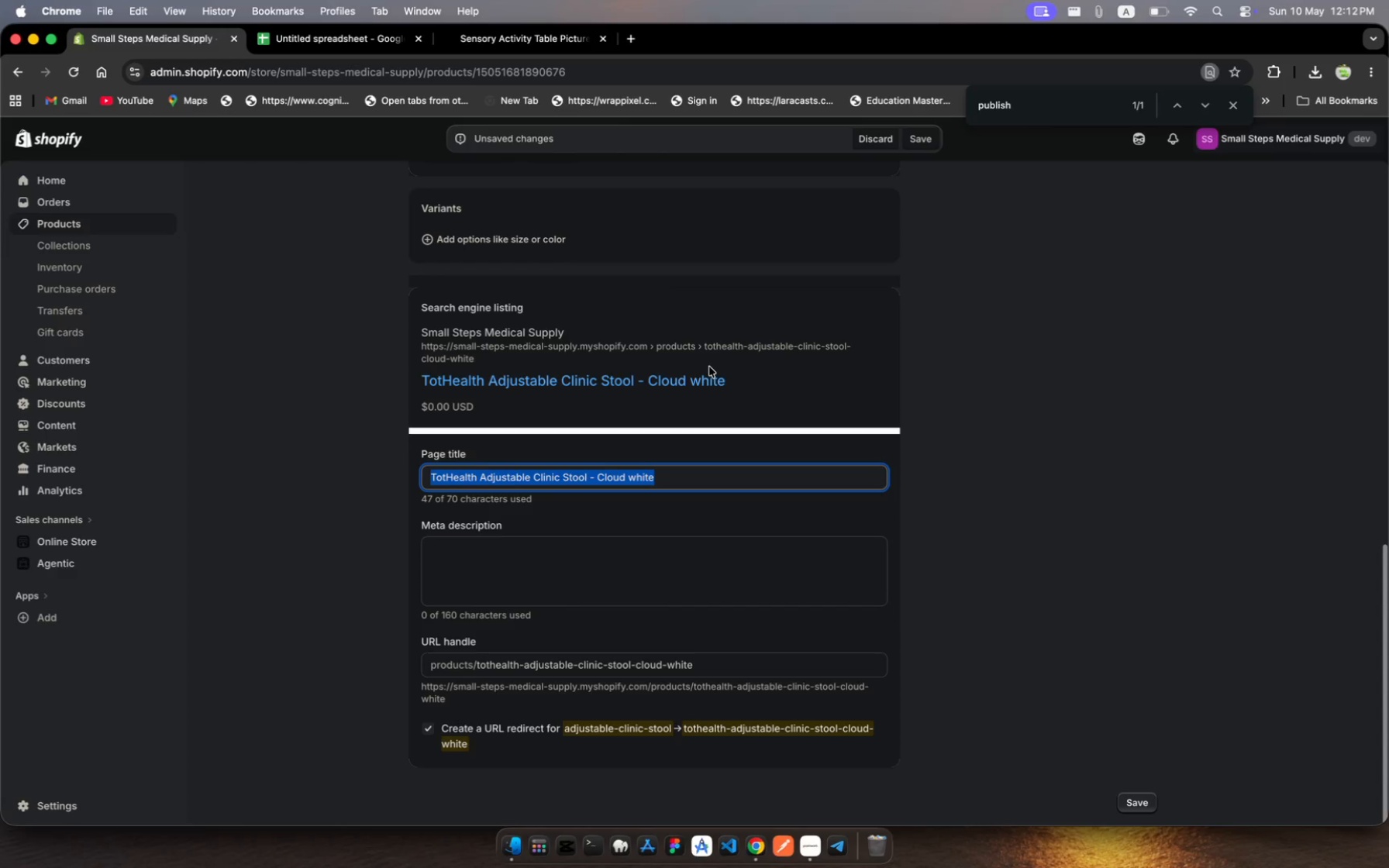 
scroll: coordinate [623, 249], scroll_direction: up, amount: 130.0
 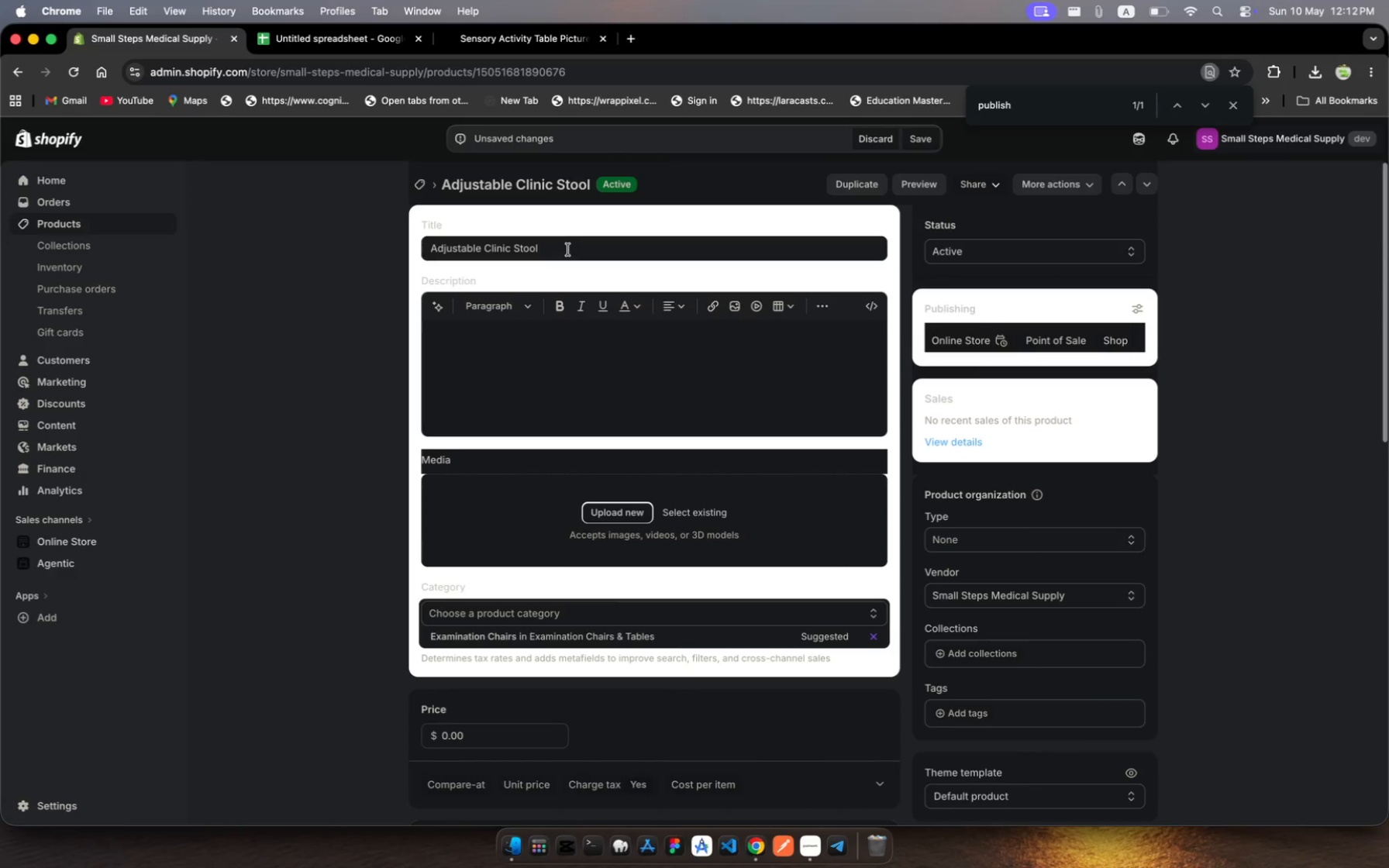 
left_click([569, 248])
 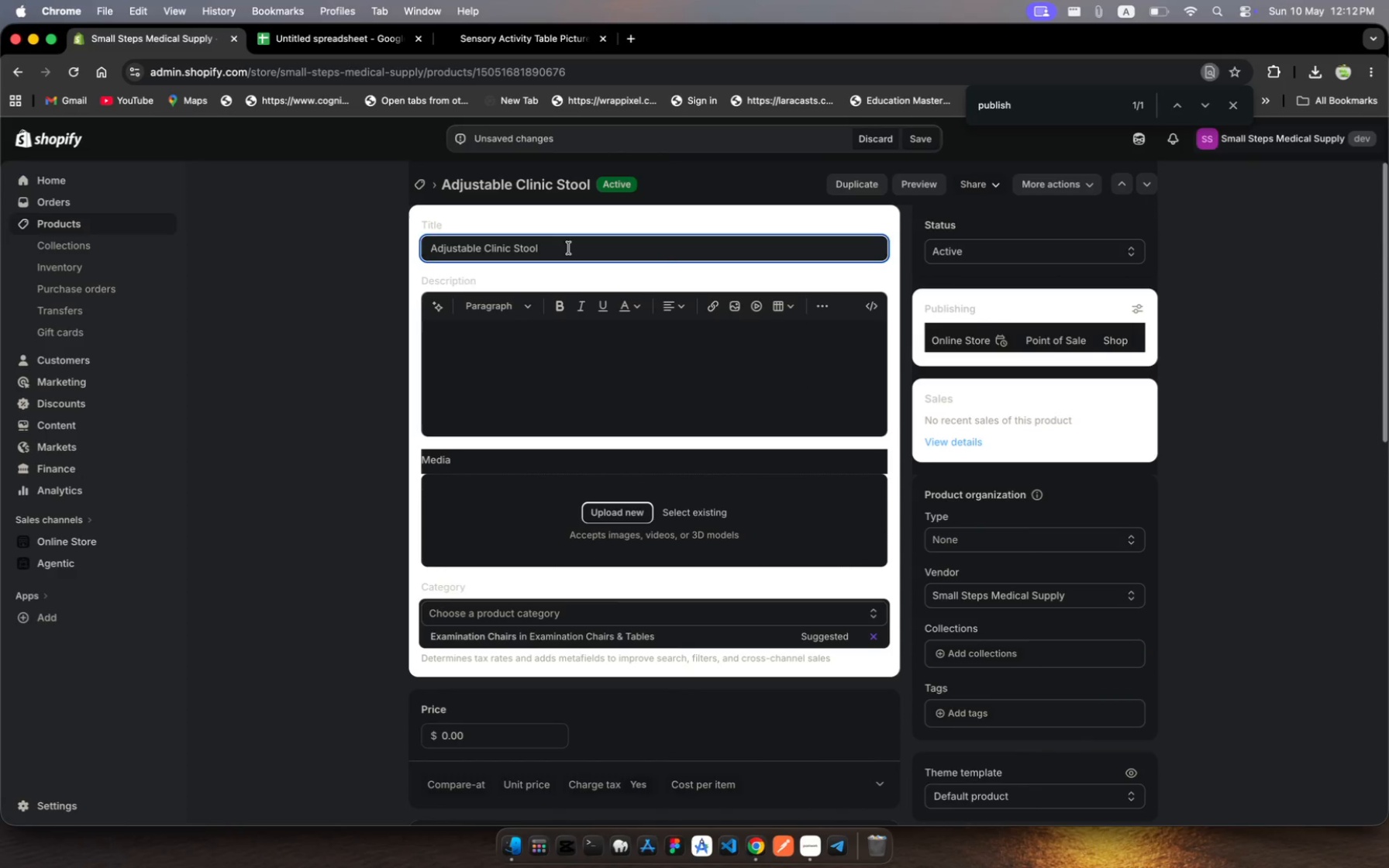 
key(Meta+A)
 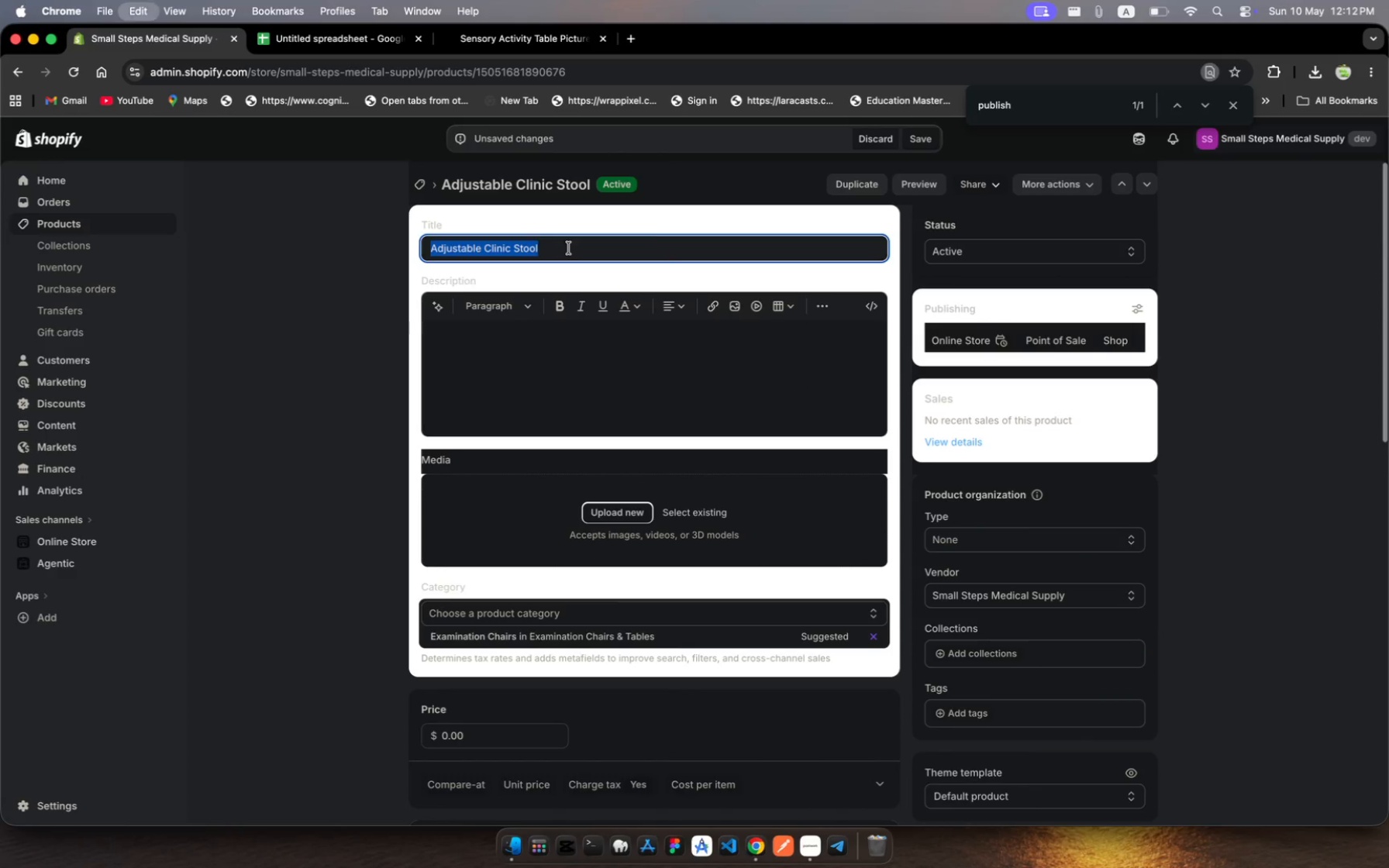 
key(Meta+V)
 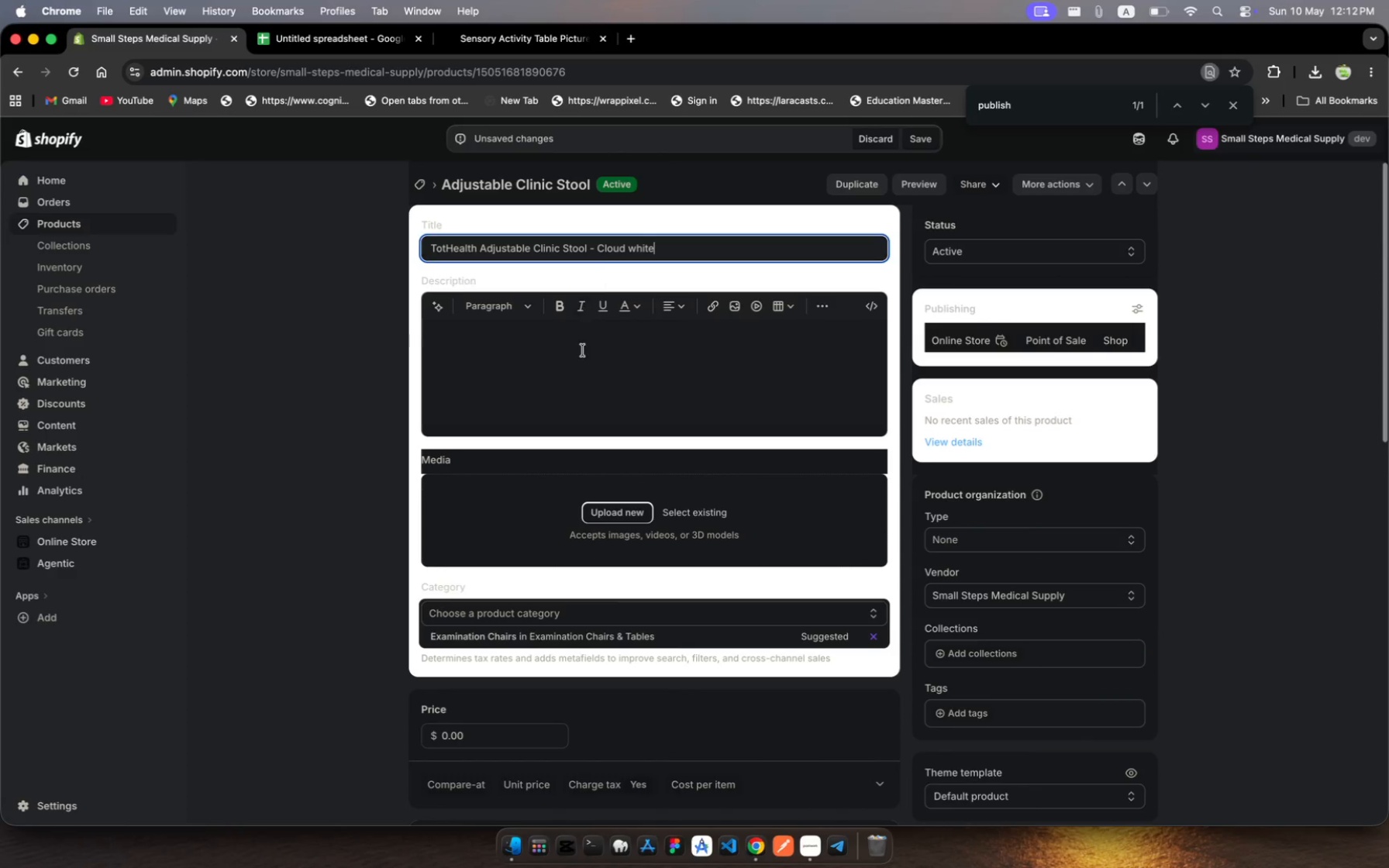 
left_click([564, 358])
 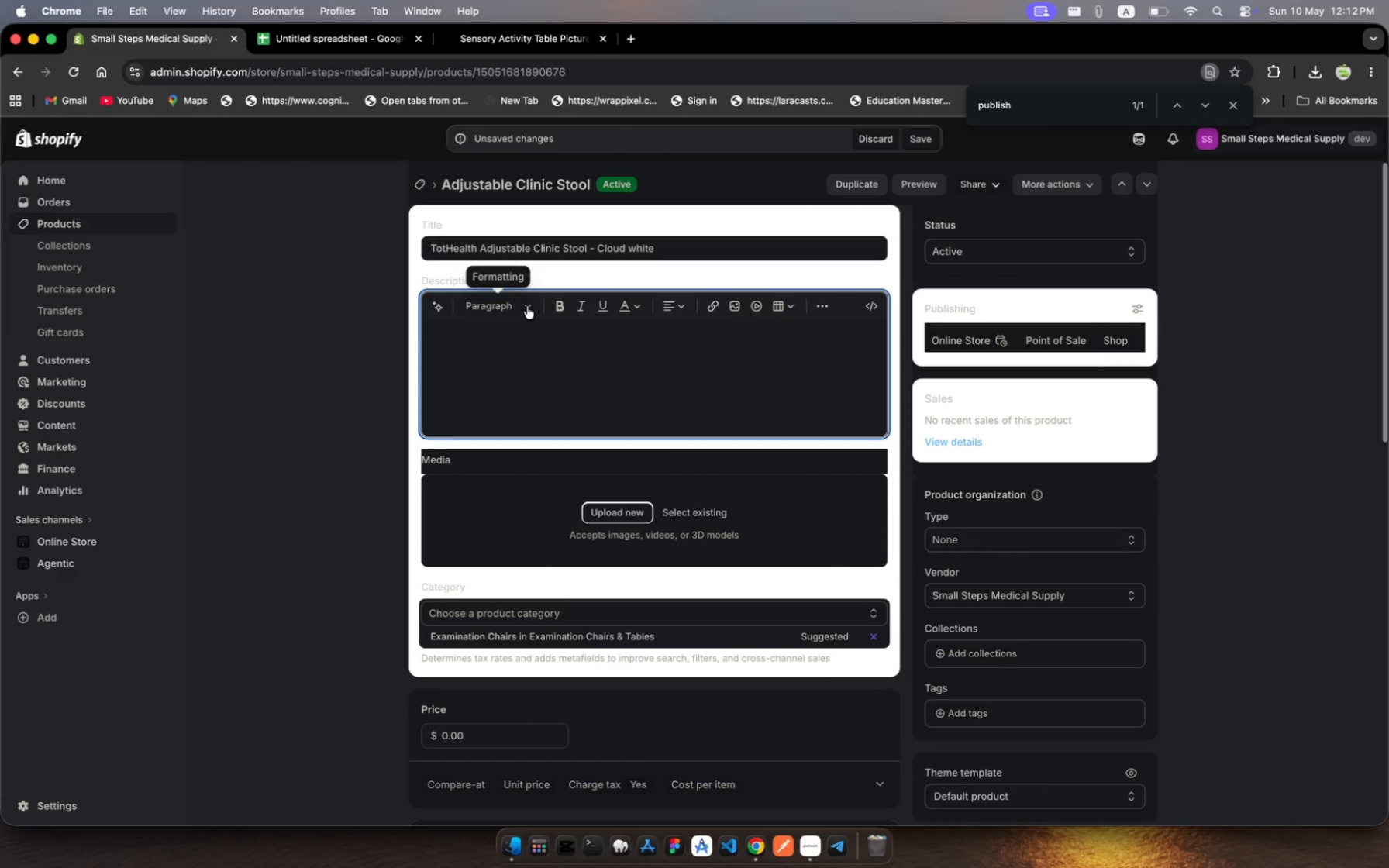 
left_click([527, 306])
 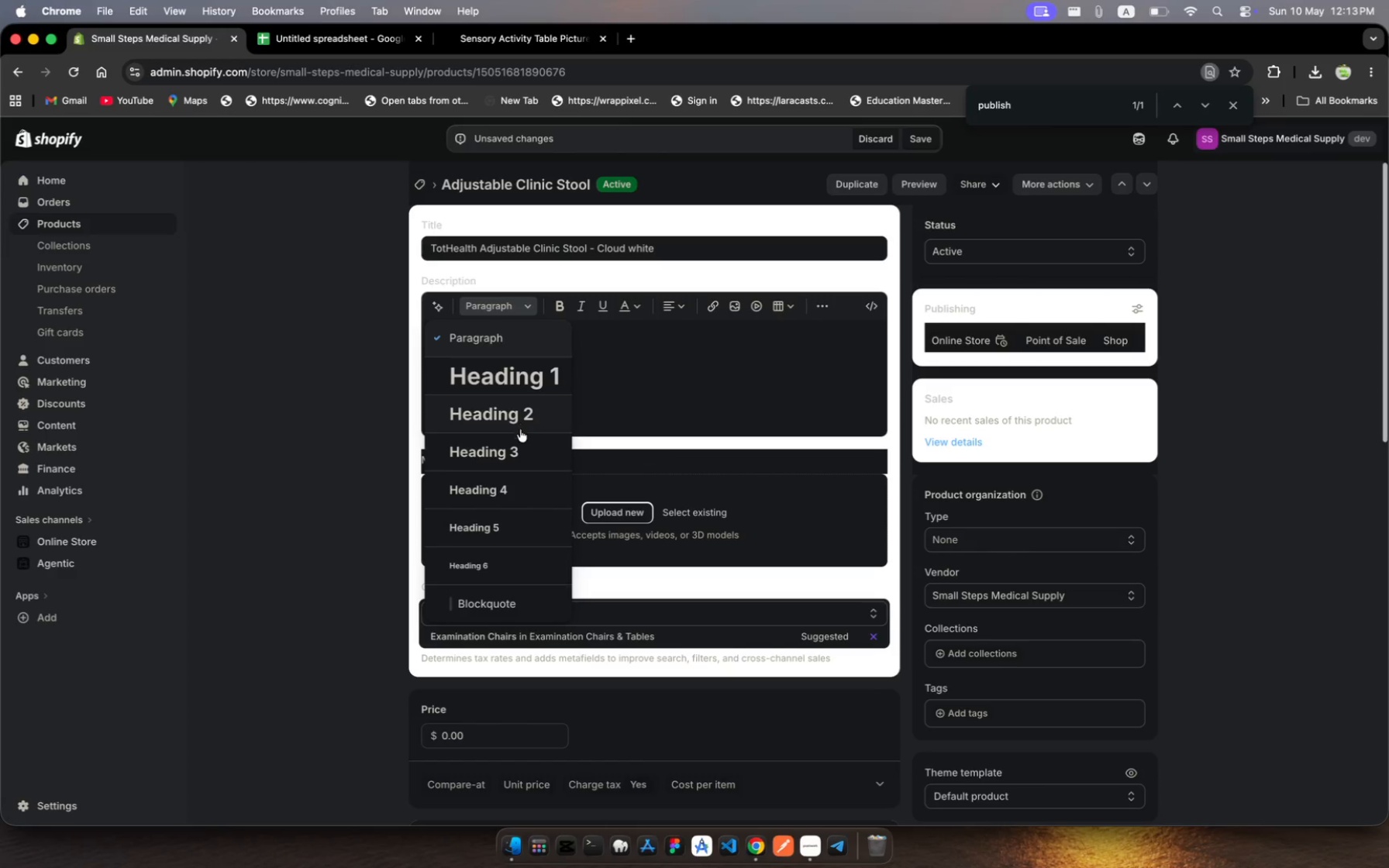 
left_click([519, 446])
 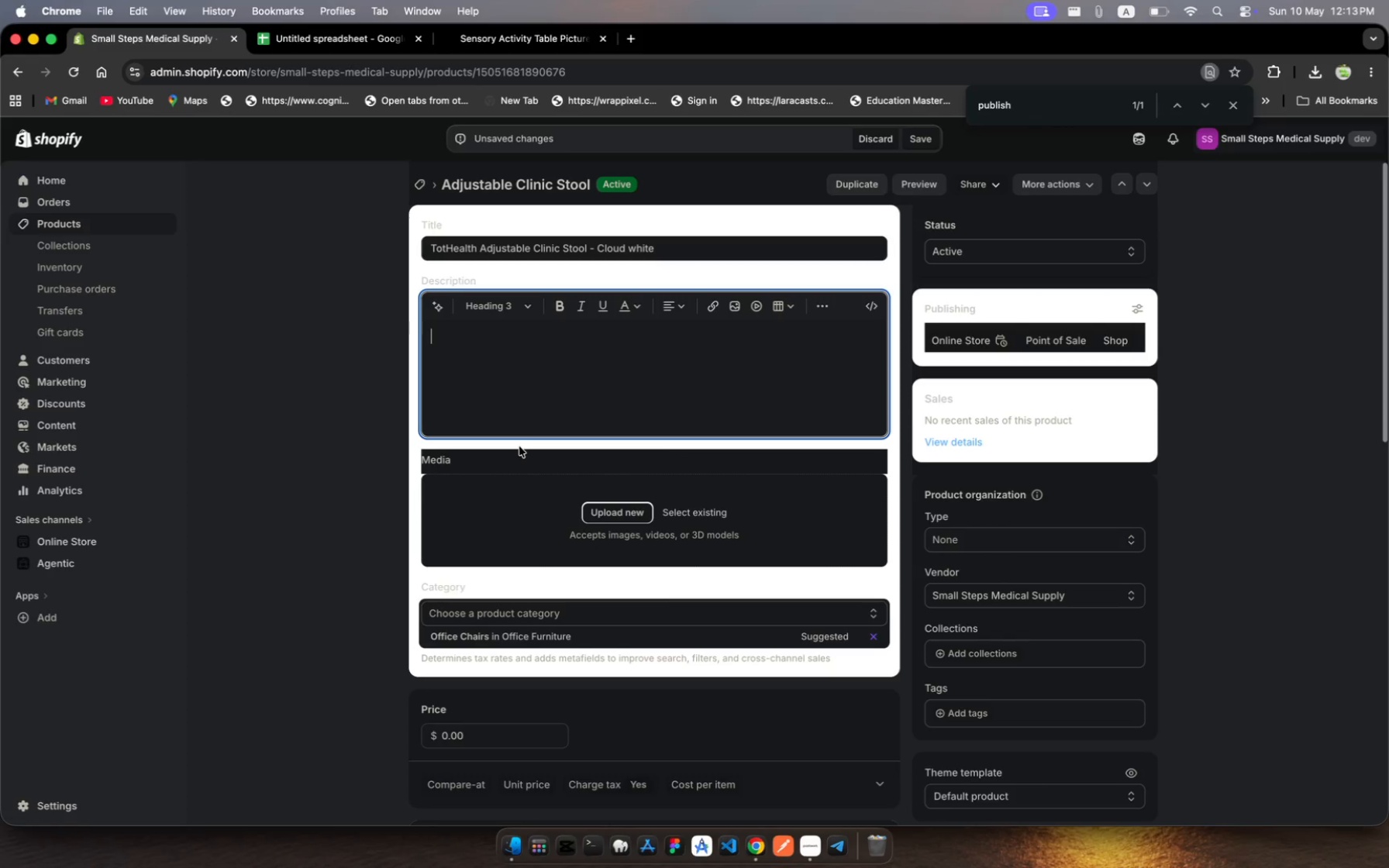 
wait(12.56)
 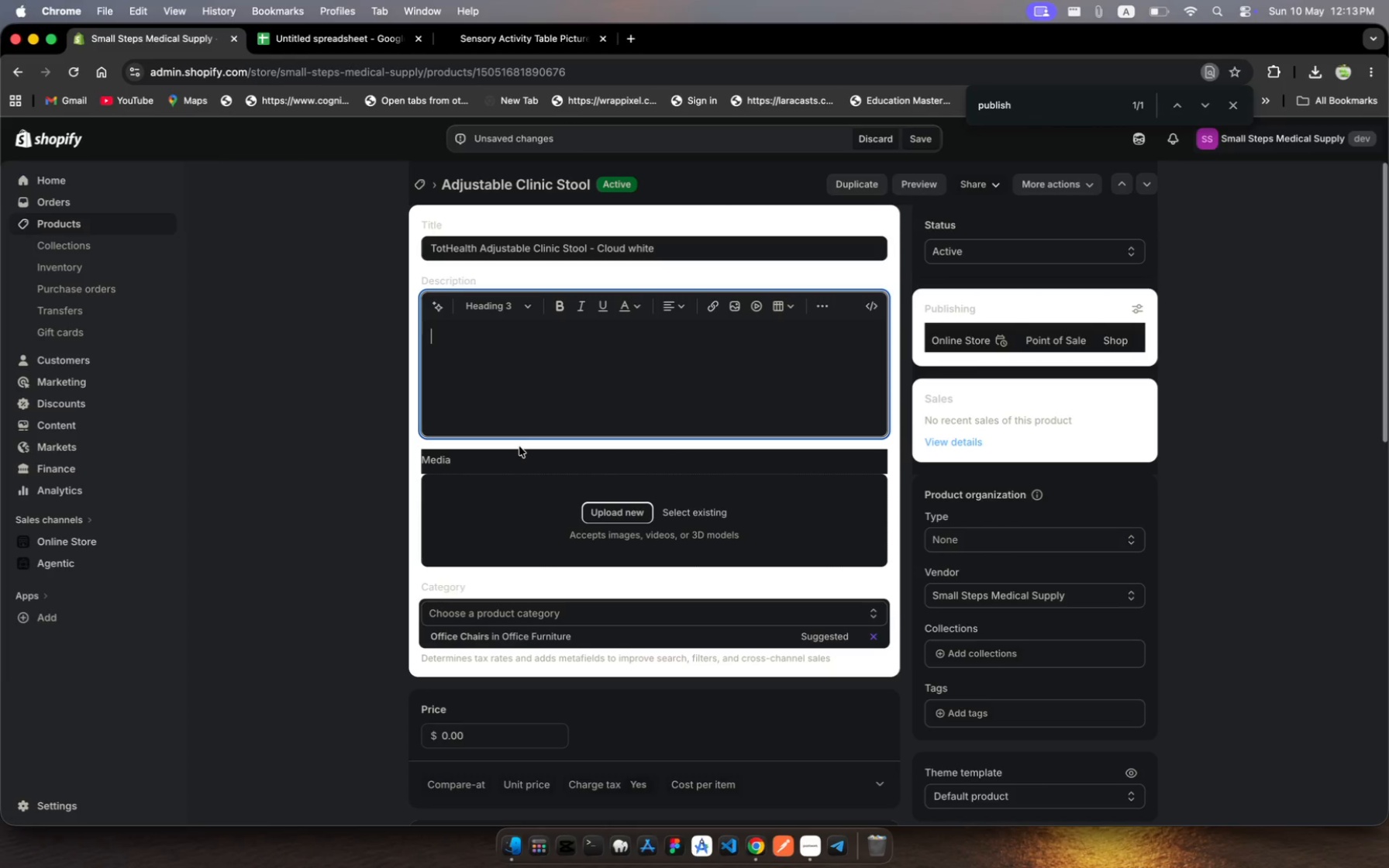 
type(Medics)
key(Backspace)
key(Backspace)
type(al-)
key(Backspace)
type( - )
 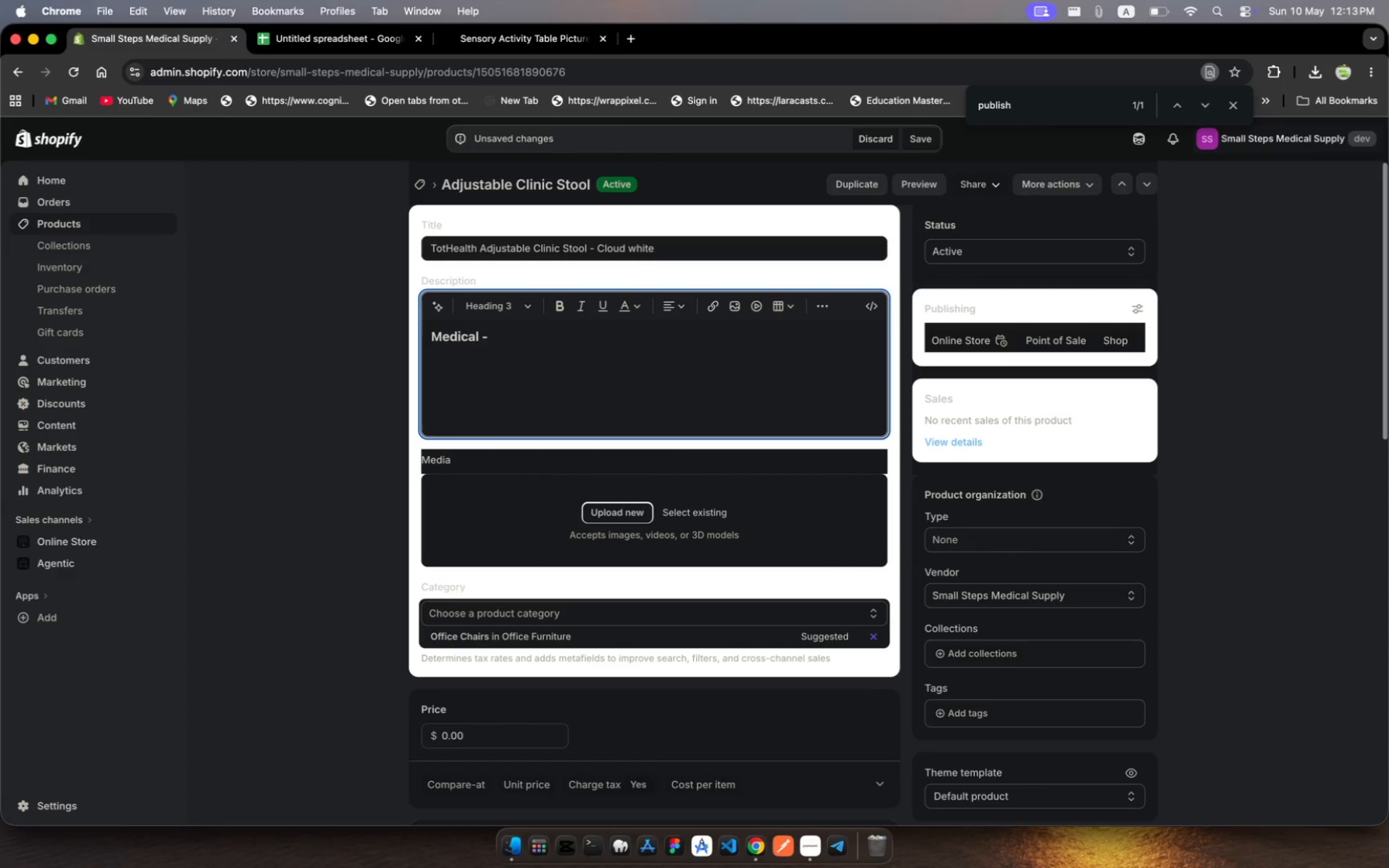 
type(Frade)
key(Backspace)
key(Backspace)
key(Backspace)
key(Backspace)
key(Backspace)
type(Grade )
 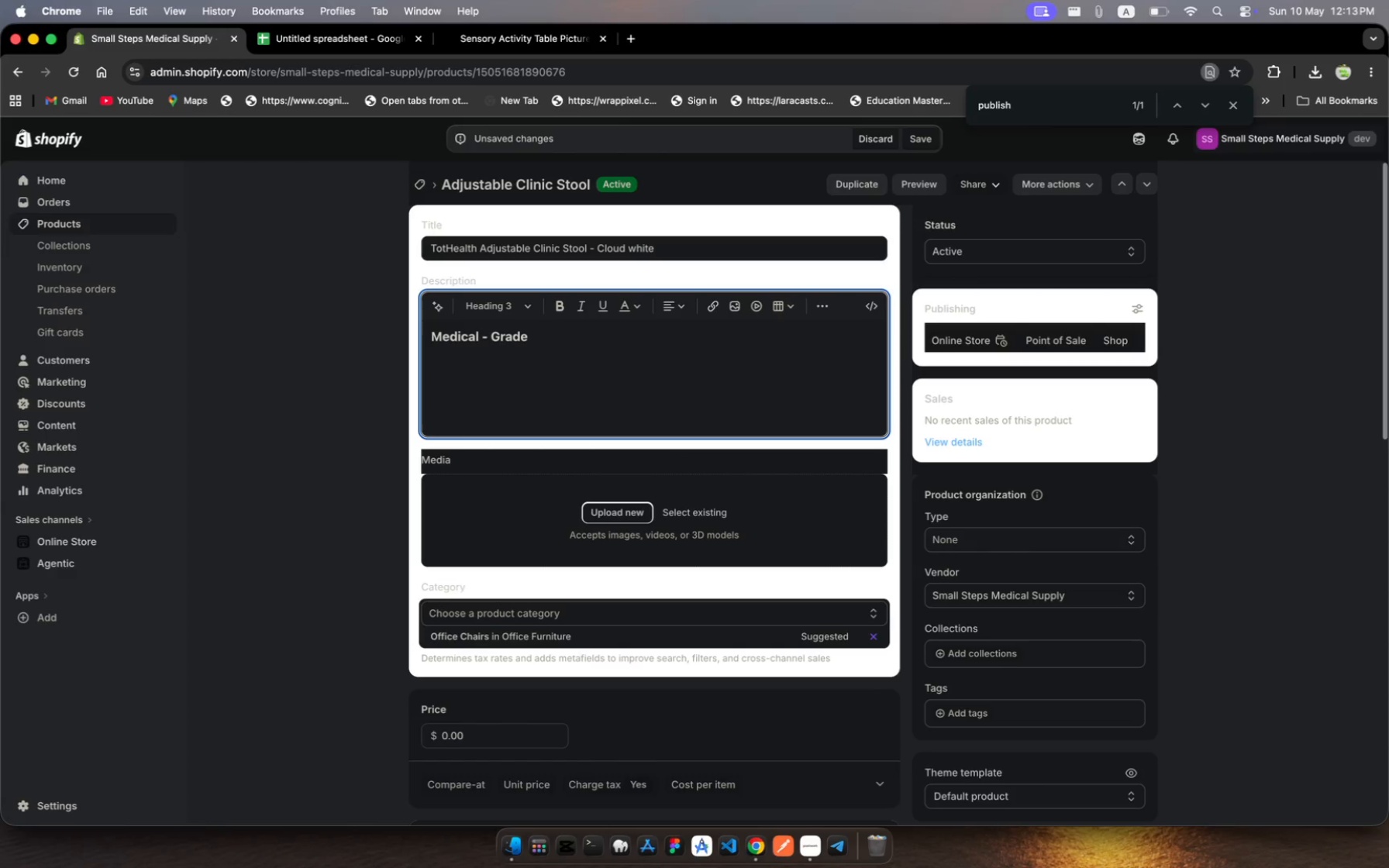 
wait(6.45)
 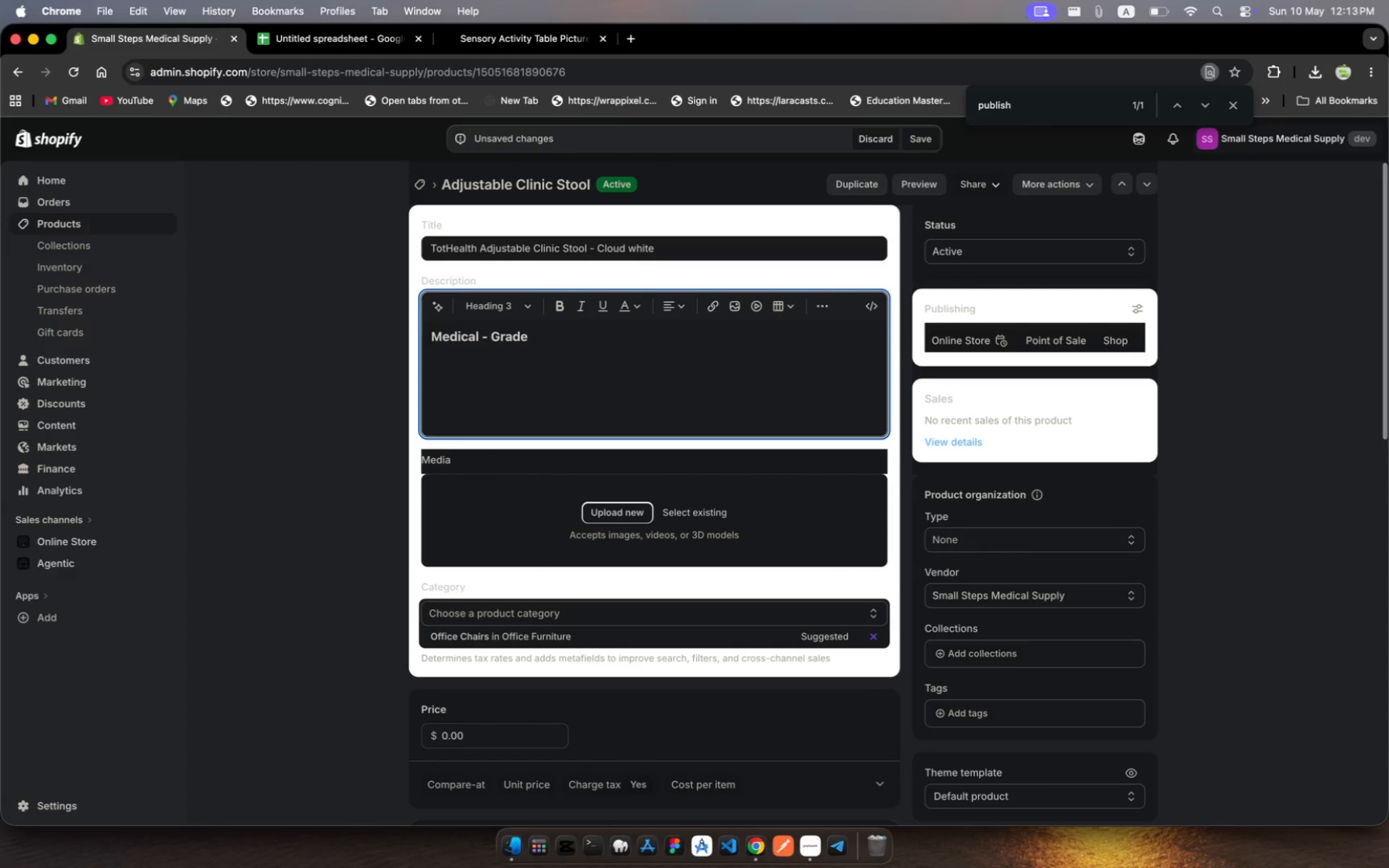 
type(Adjustable Stoo;l)
key(Backspace)
key(Backspace)
type(l )
 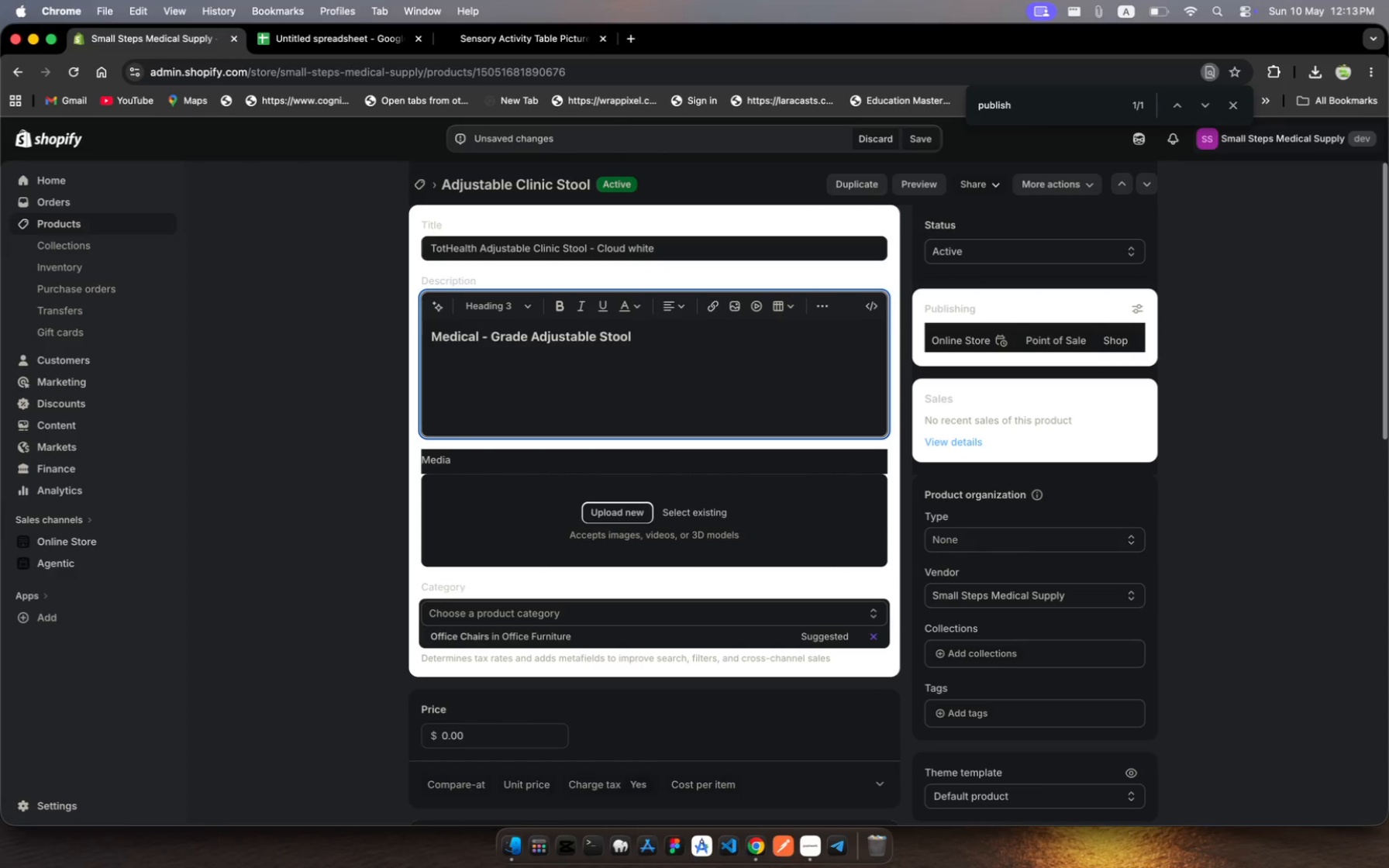 
type(for pediatrc )
key(Backspace)
key(Backspace)
key(Backspace)
key(Backspace)
key(Backspace)
key(Backspace)
key(Backspace)
key(Backspace)
key(Backspace)
key(Backspace)
type(Pediatric clincs )
 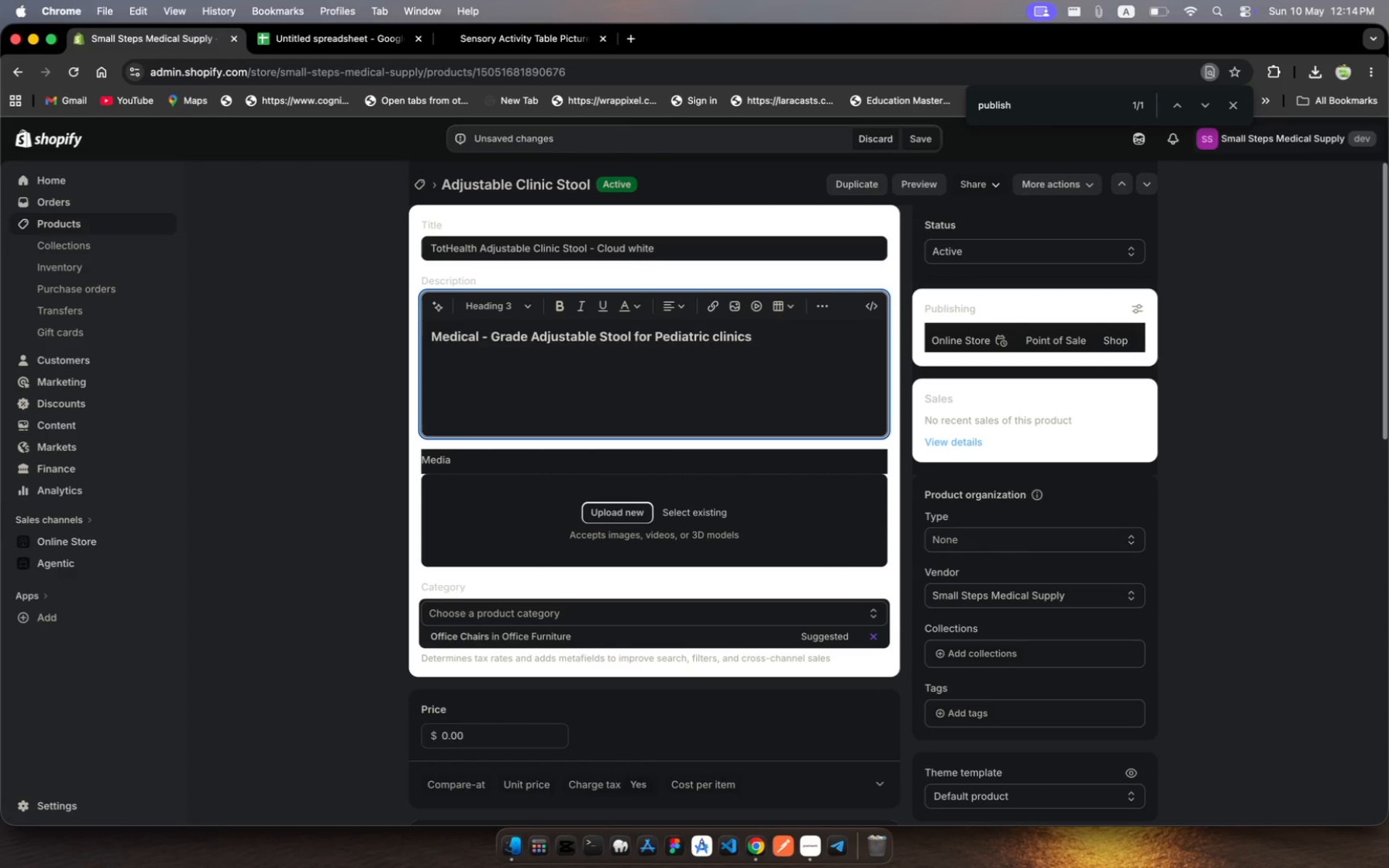 
wait(5.62)
 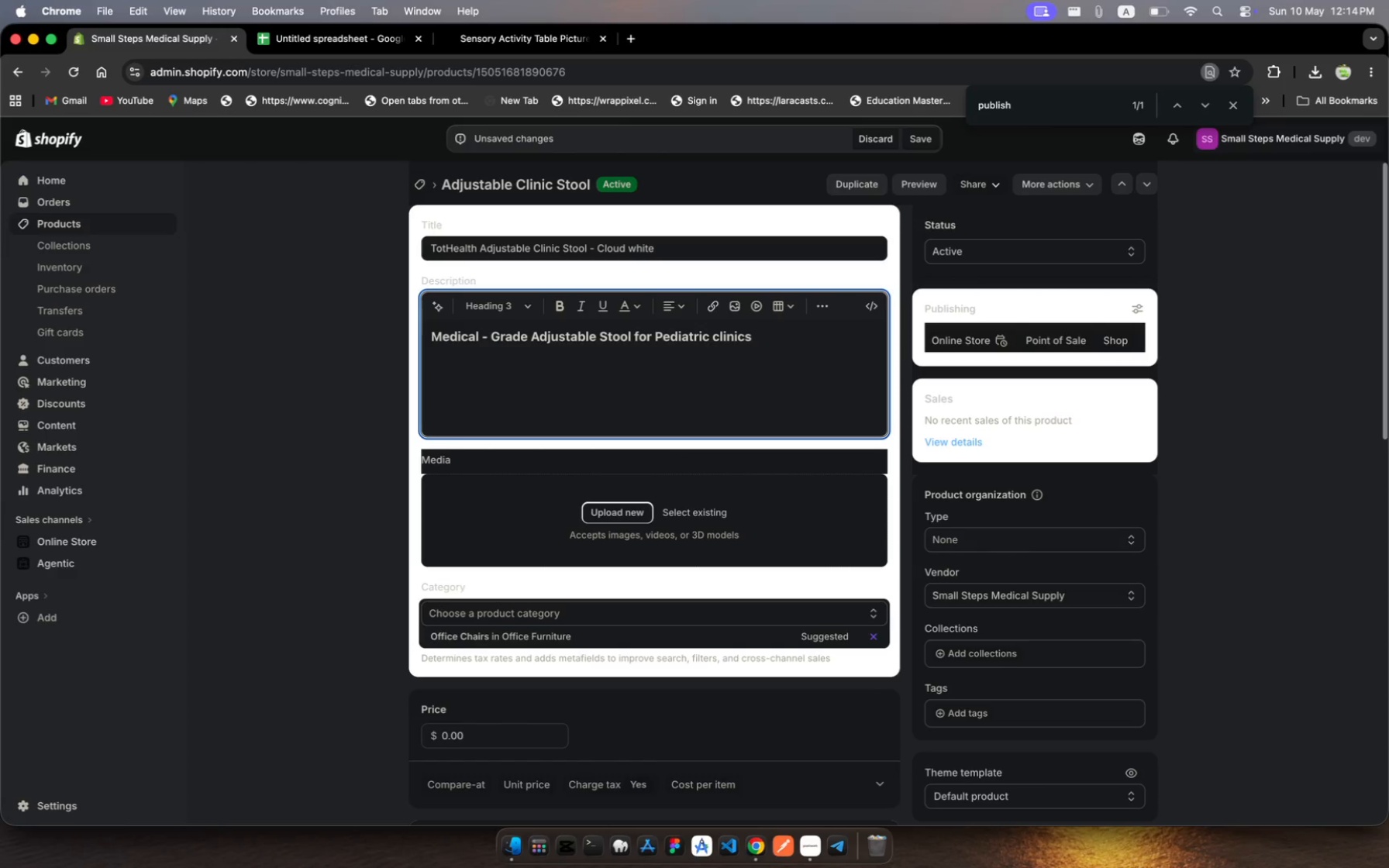 
key(Enter)
 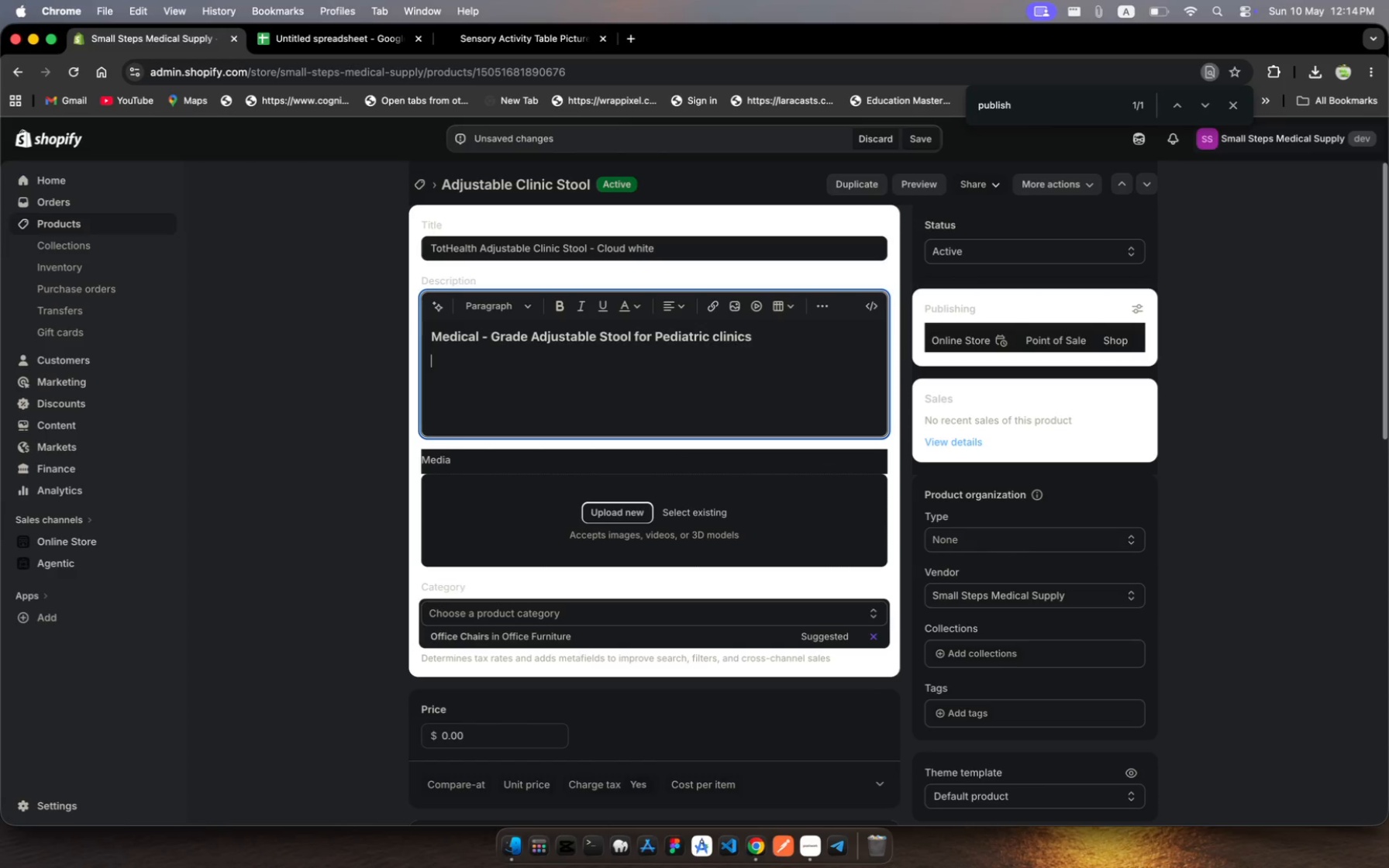 
type(TotHealth )
 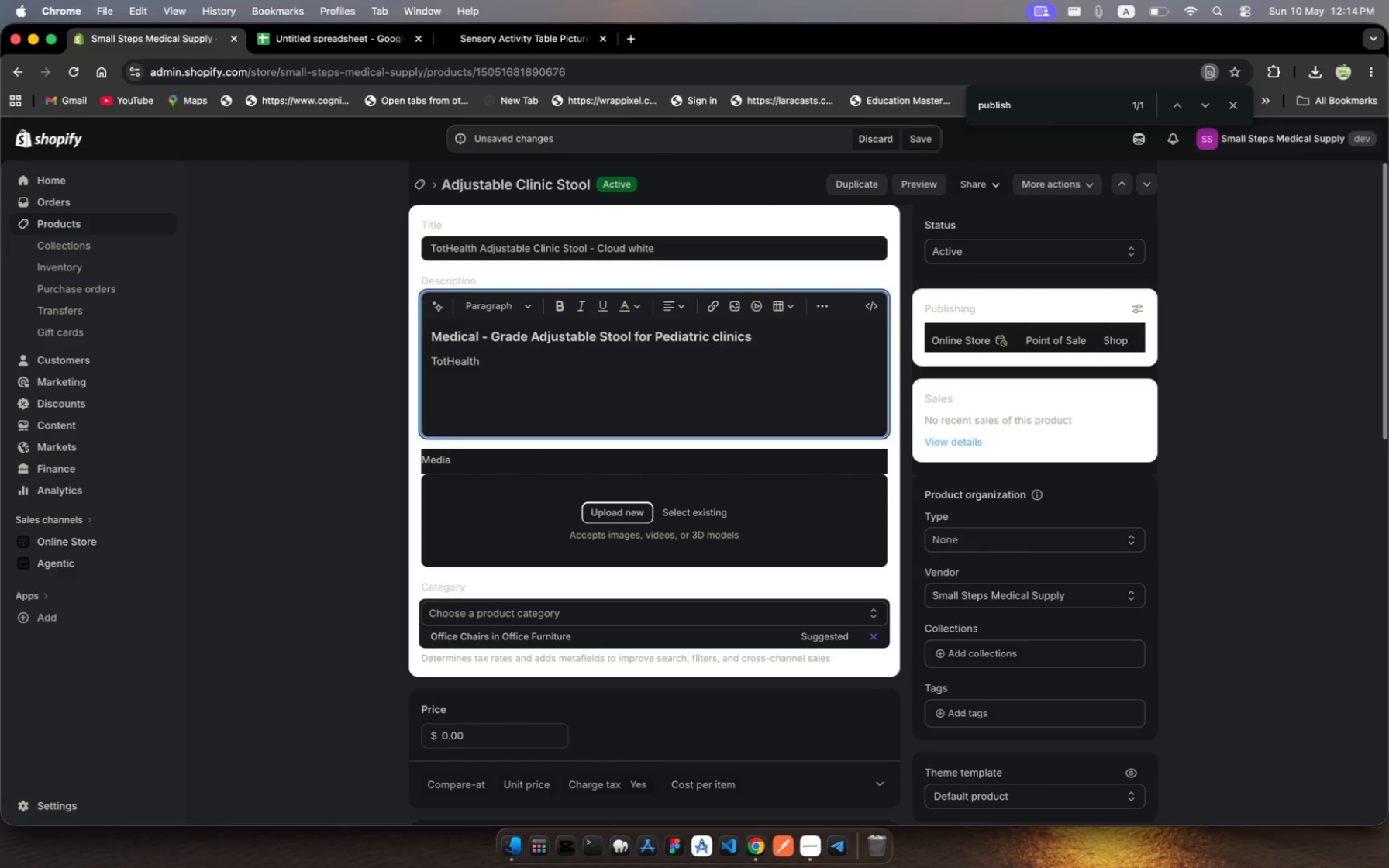 
type(Adjustabe Clinic )
 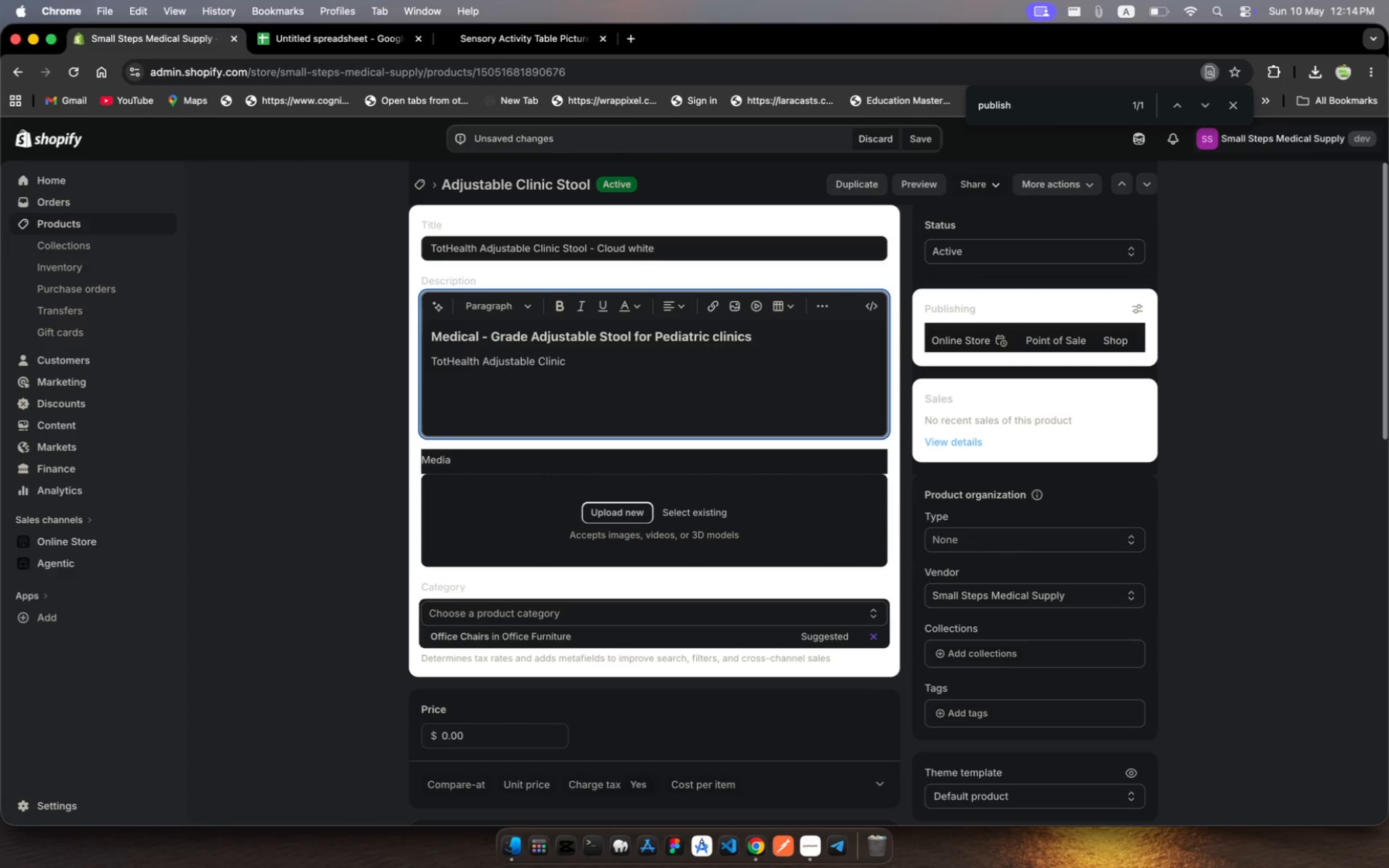 
type(Stool is engineerd )
 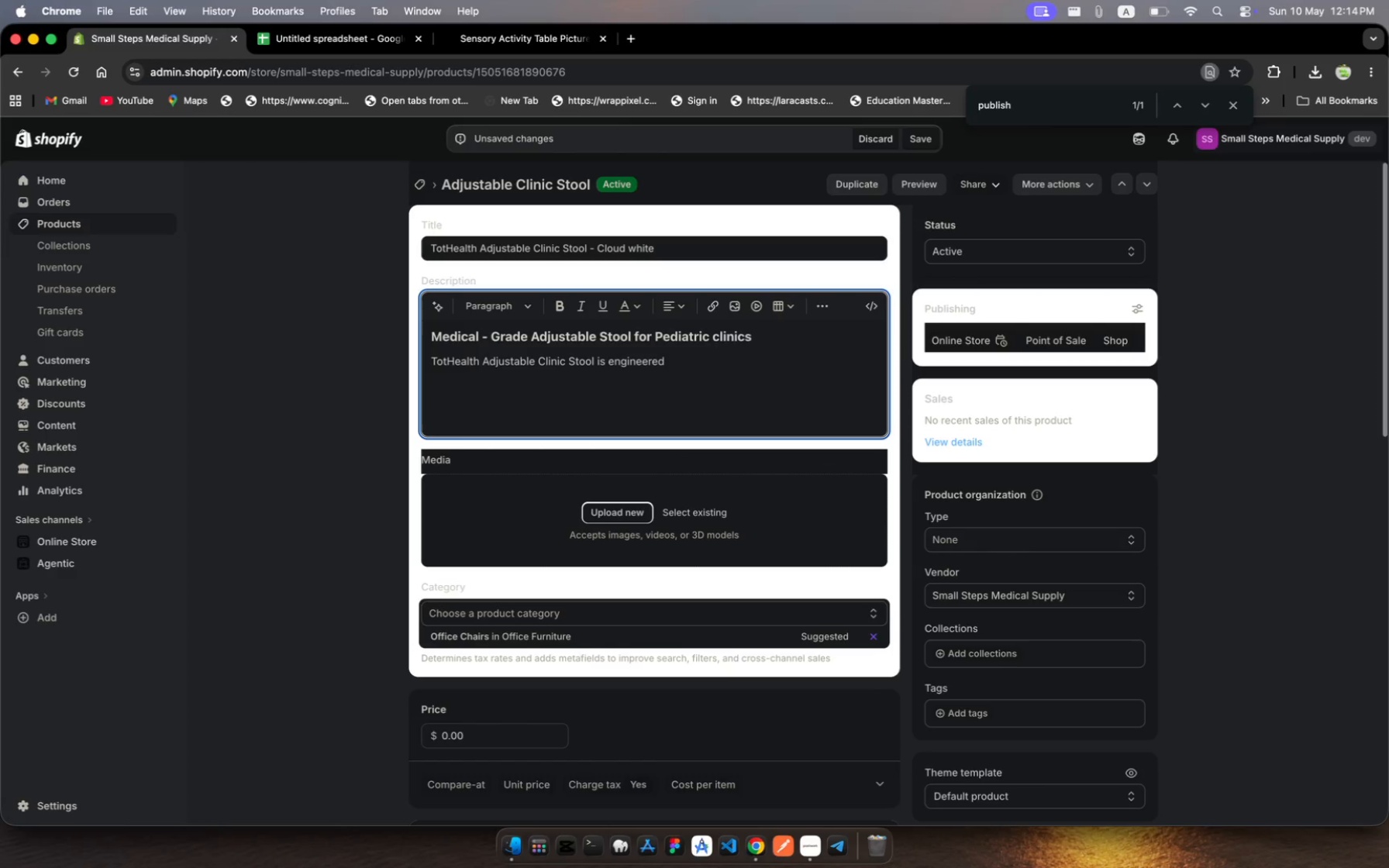 
wait(5.65)
 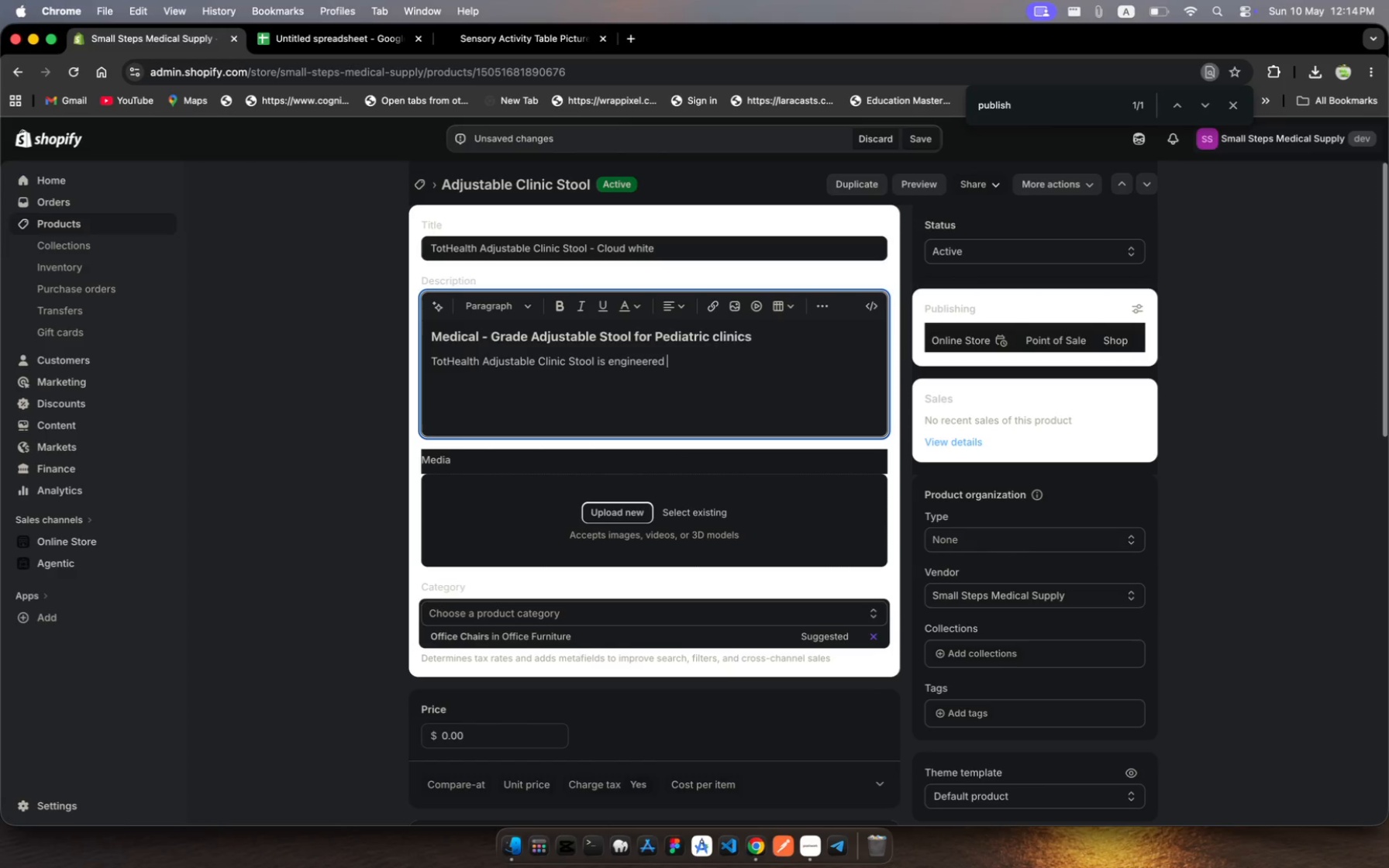 
type(specificaly for )
 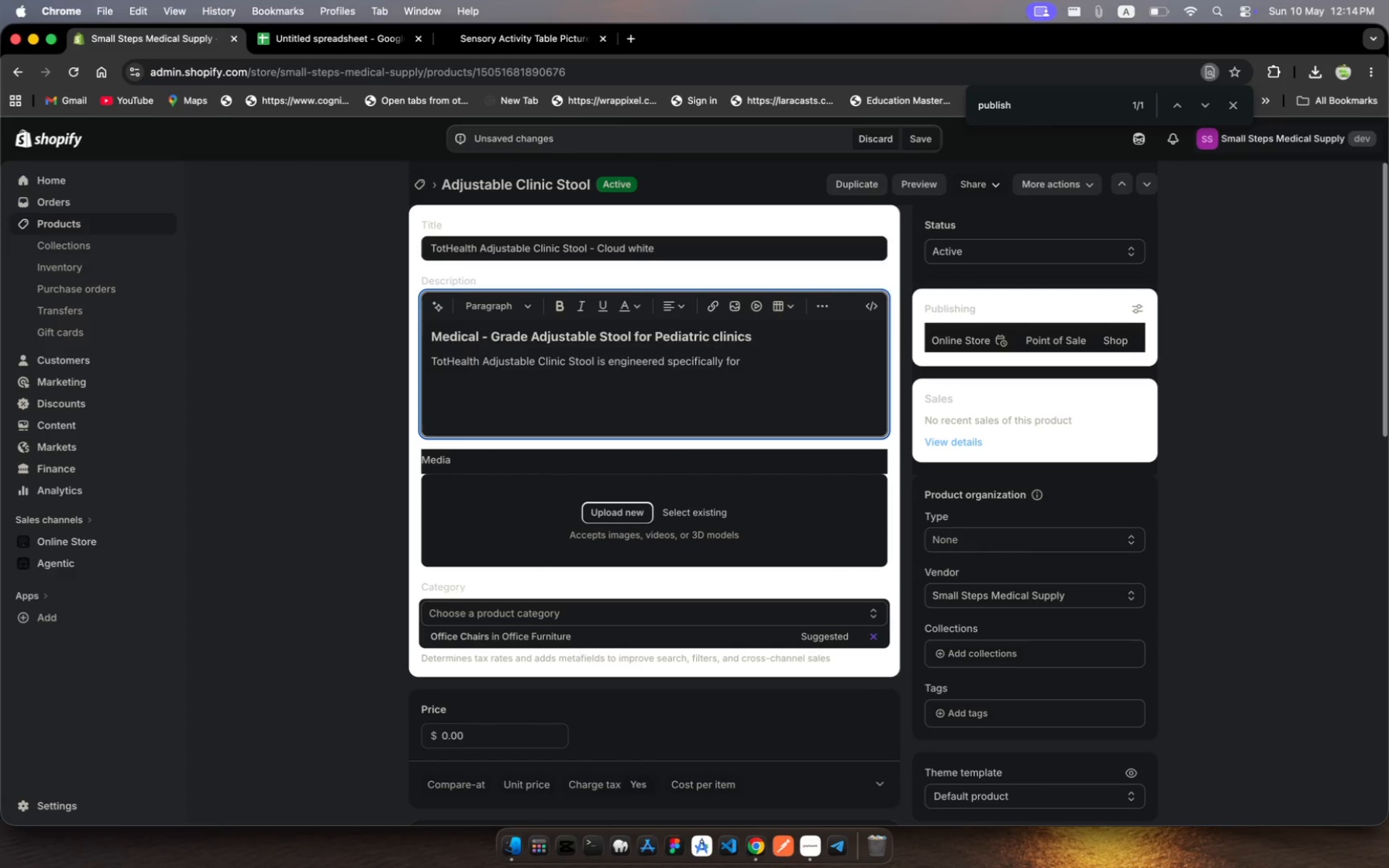 
wait(6.02)
 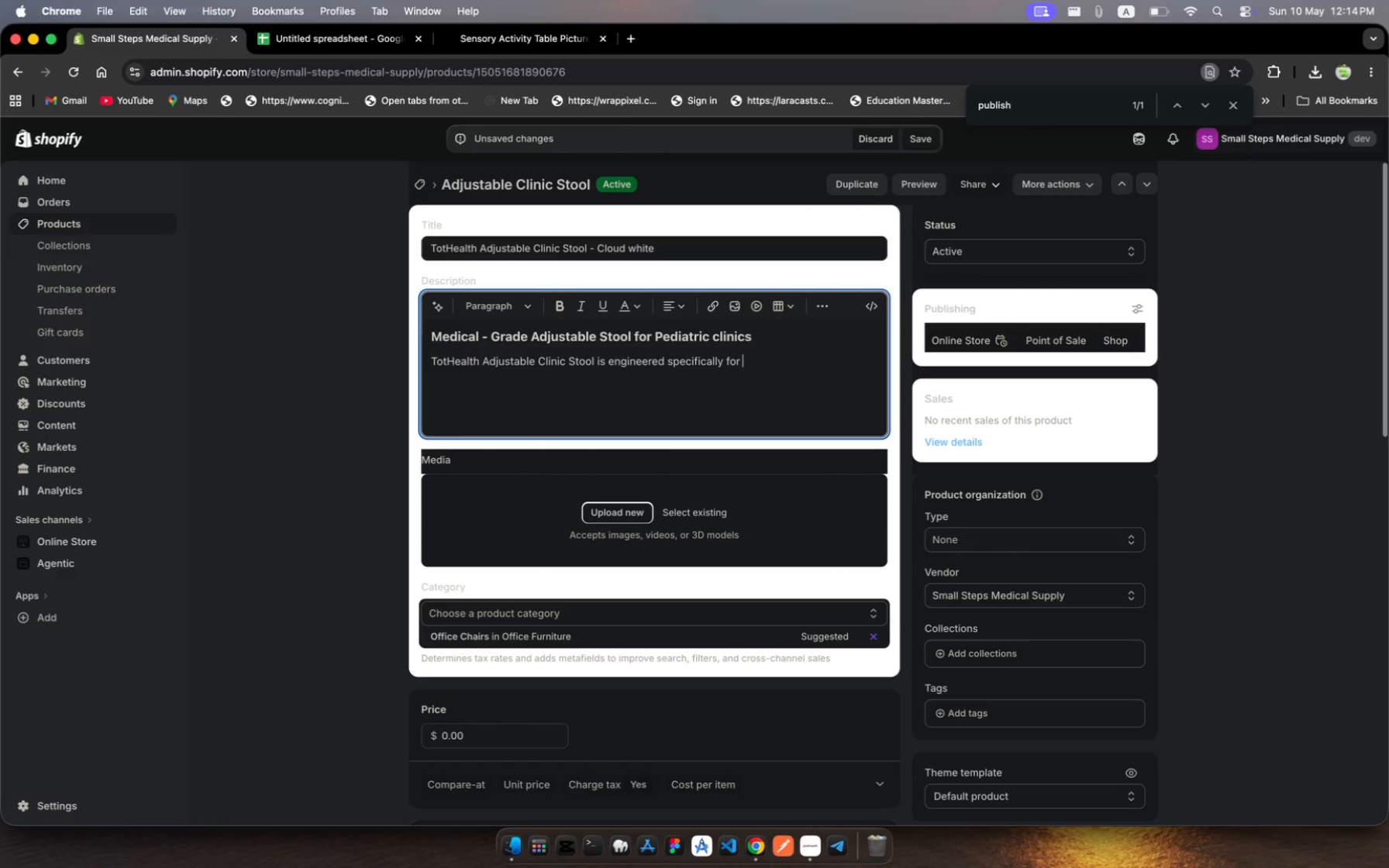 
type(pediatric )
 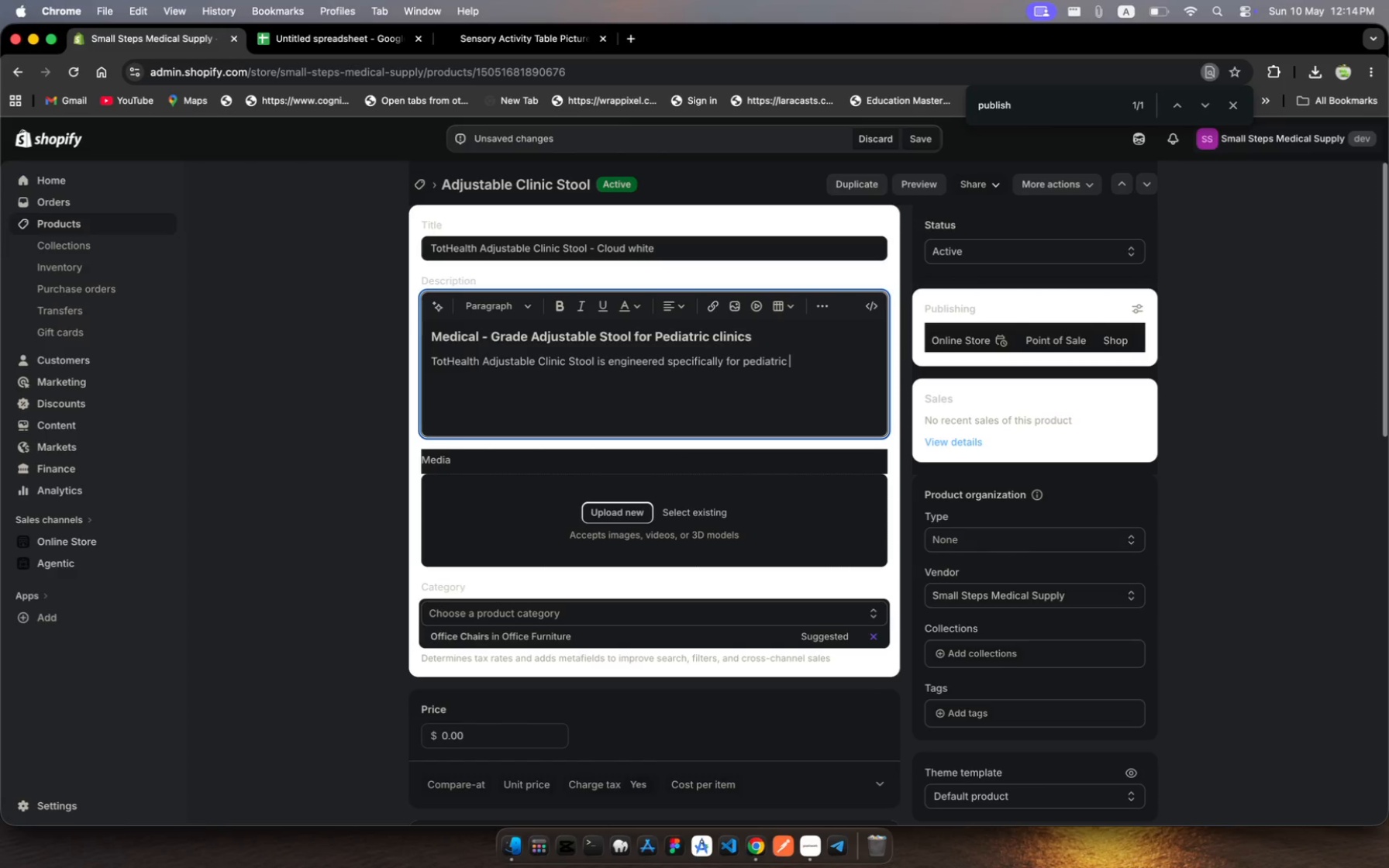 
type(specialist offices )
 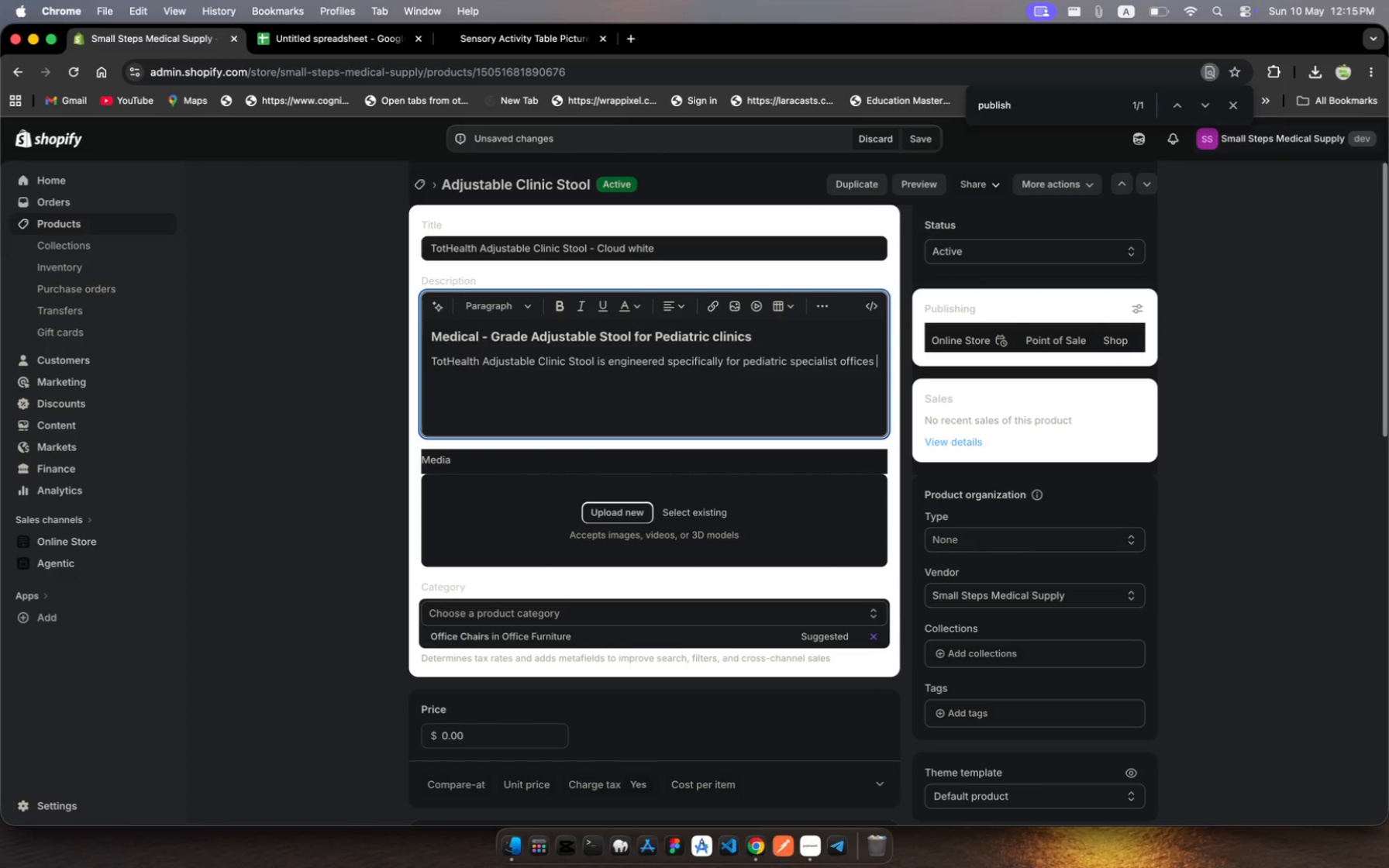 
type(requirig )
 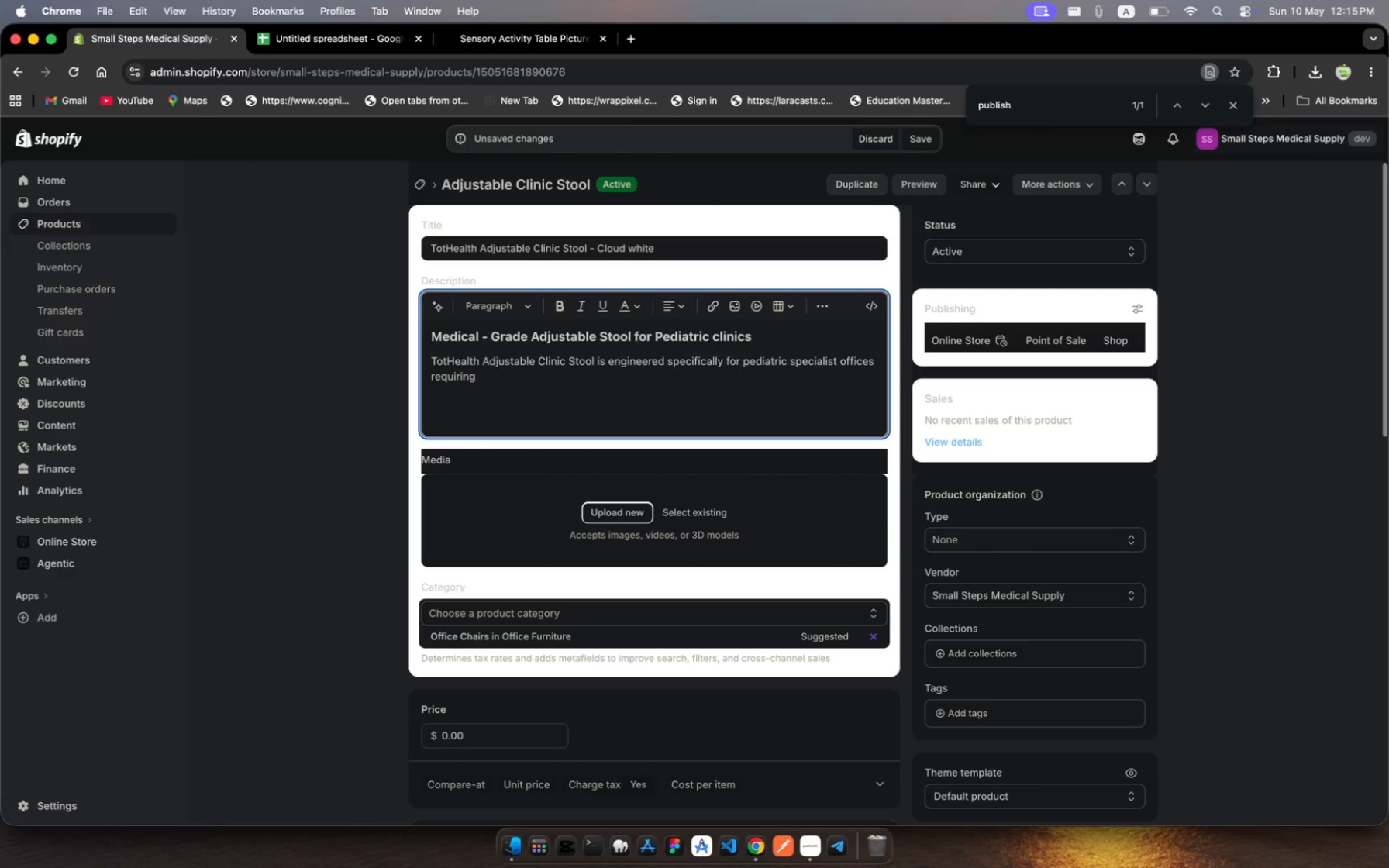 
hold_key(key=N, duration=0.32)
 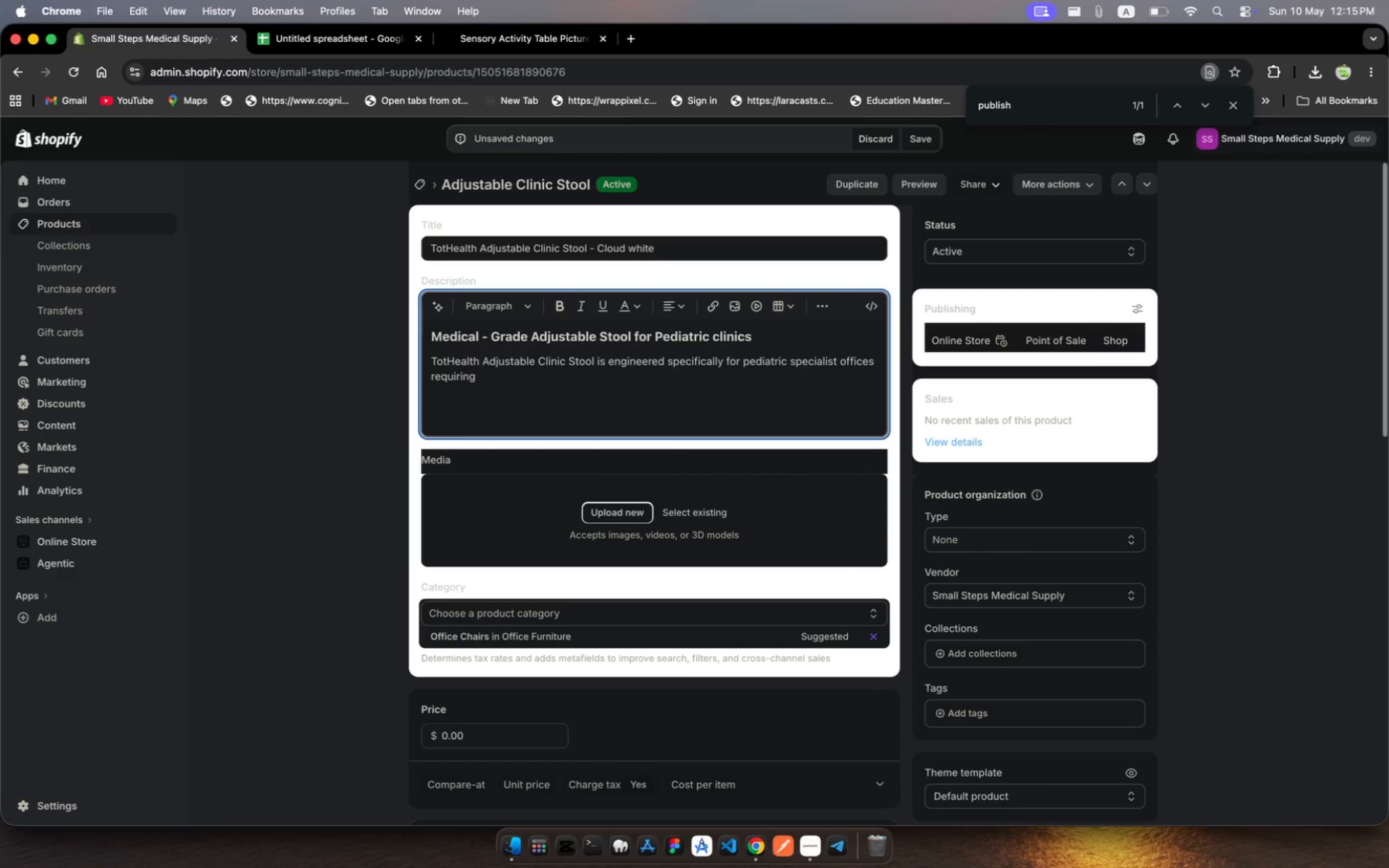 
wait(6.32)
 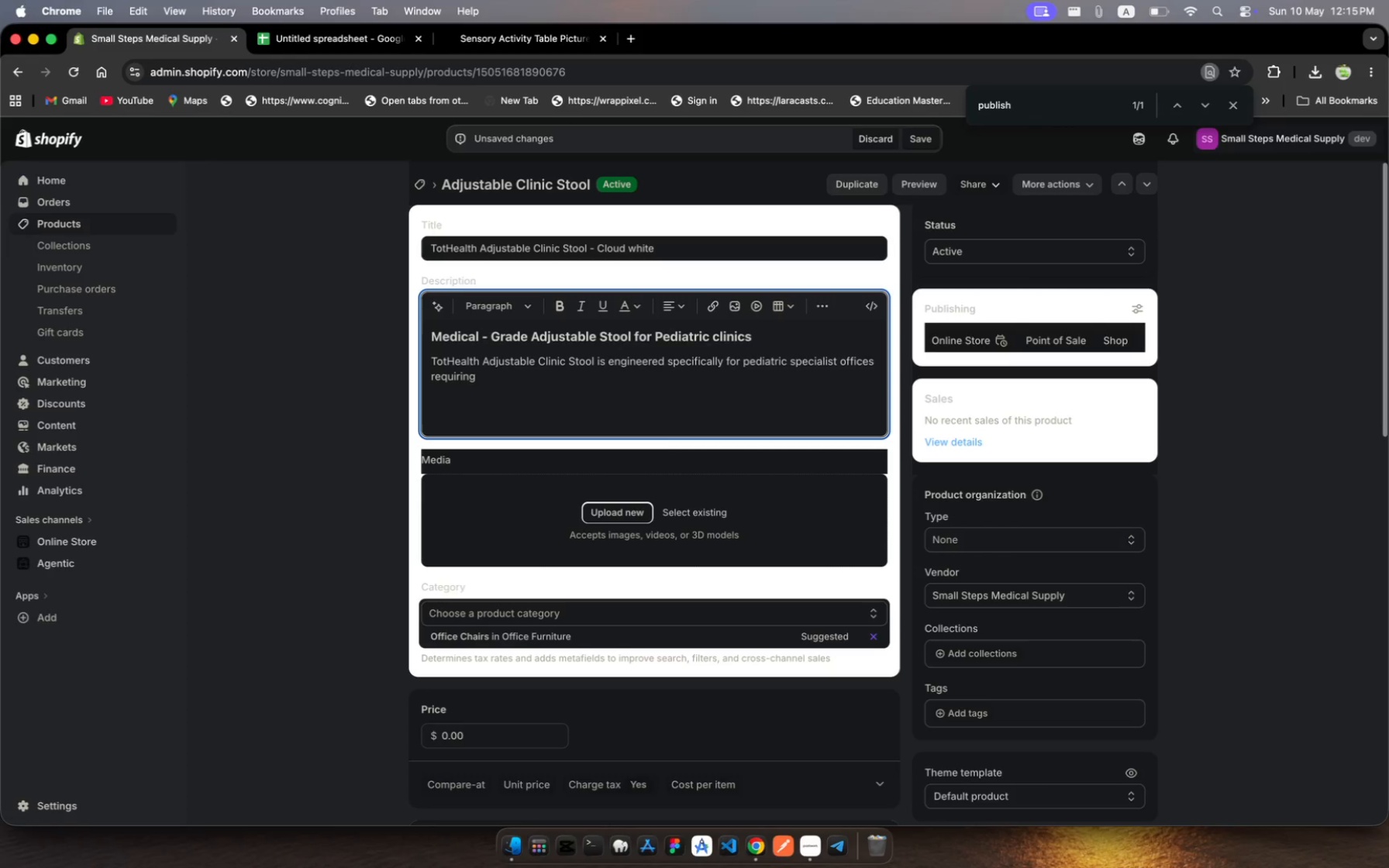 
type(hygiene )
 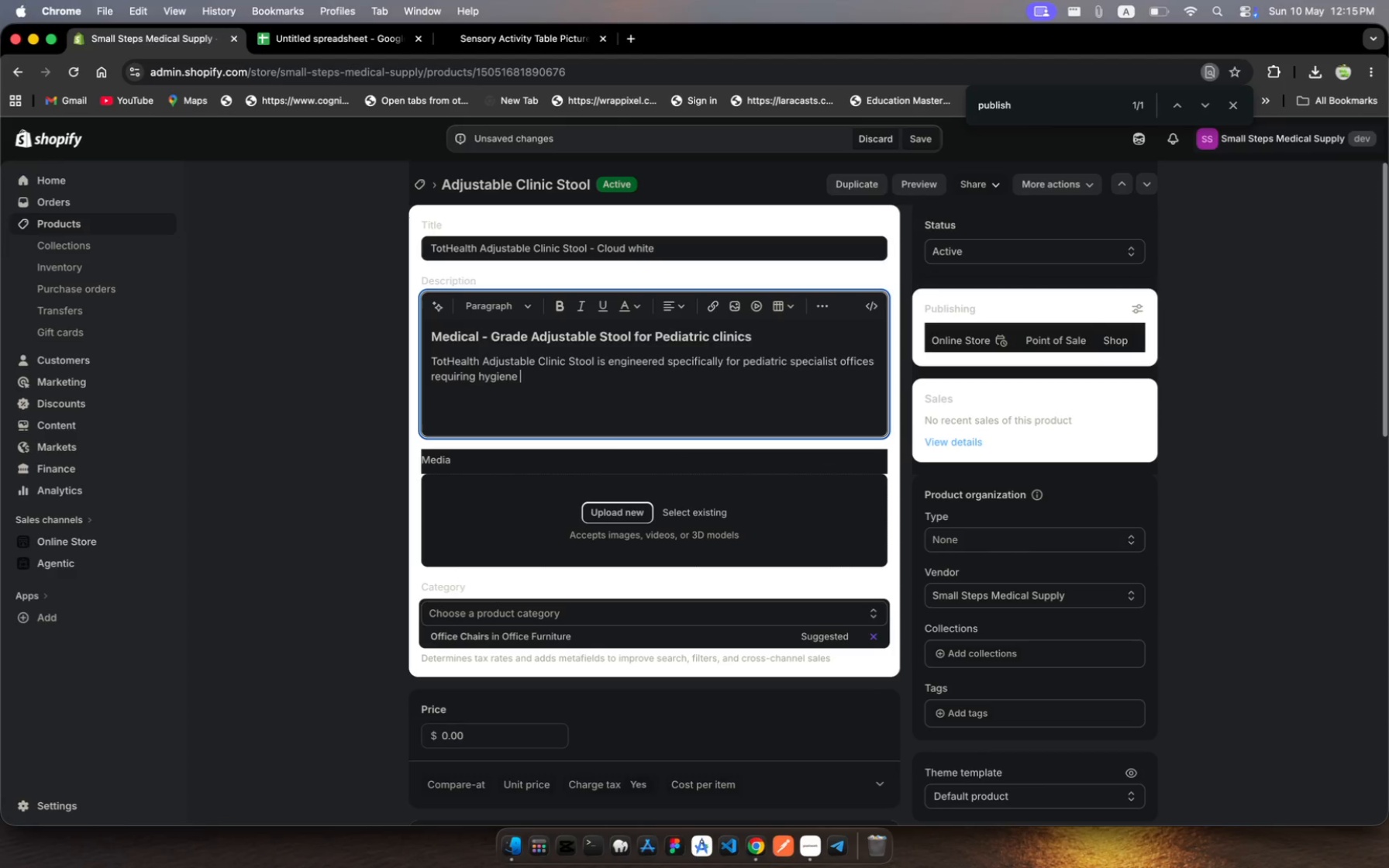 
key(Backspace)
 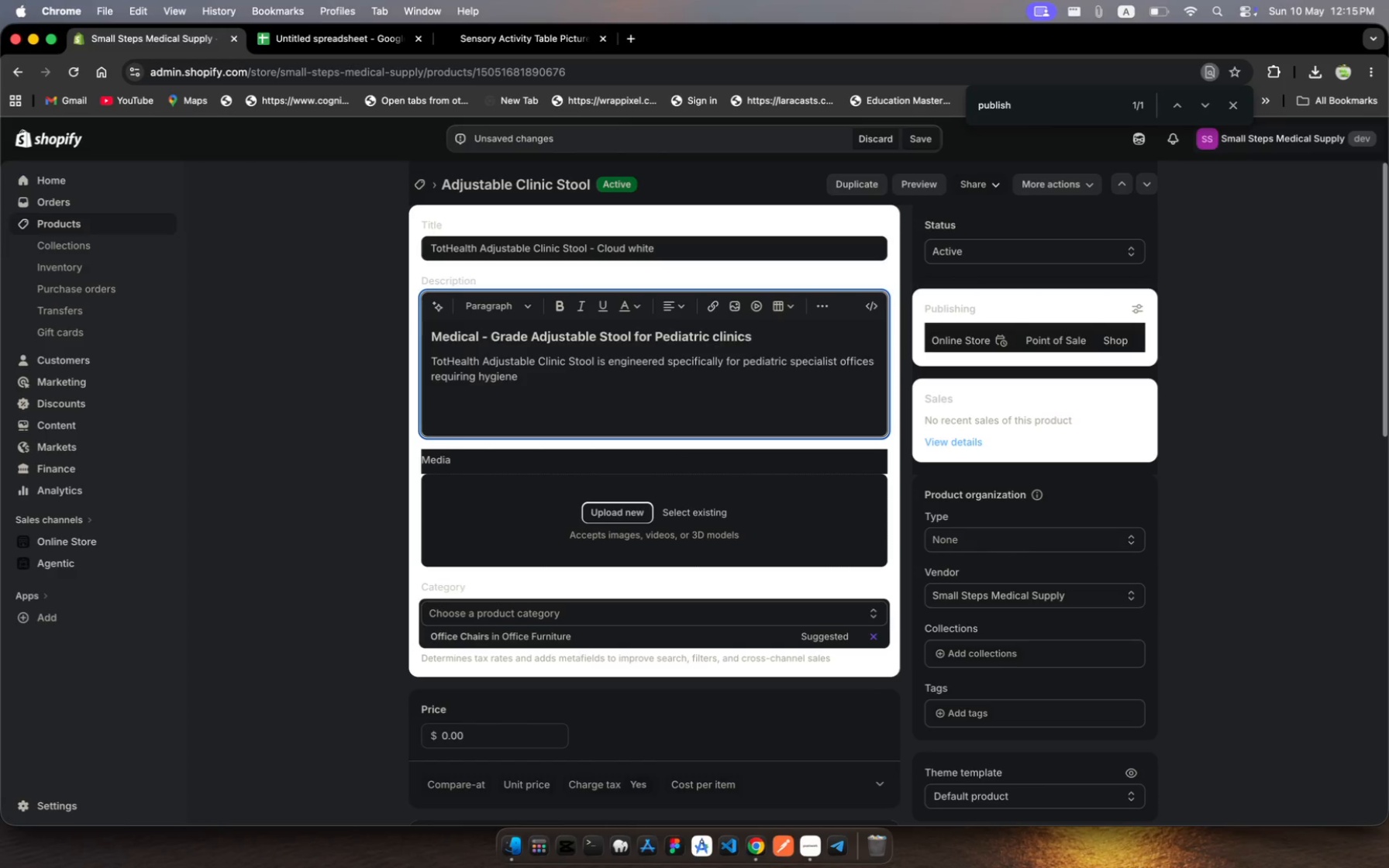 
key(Backspace)
 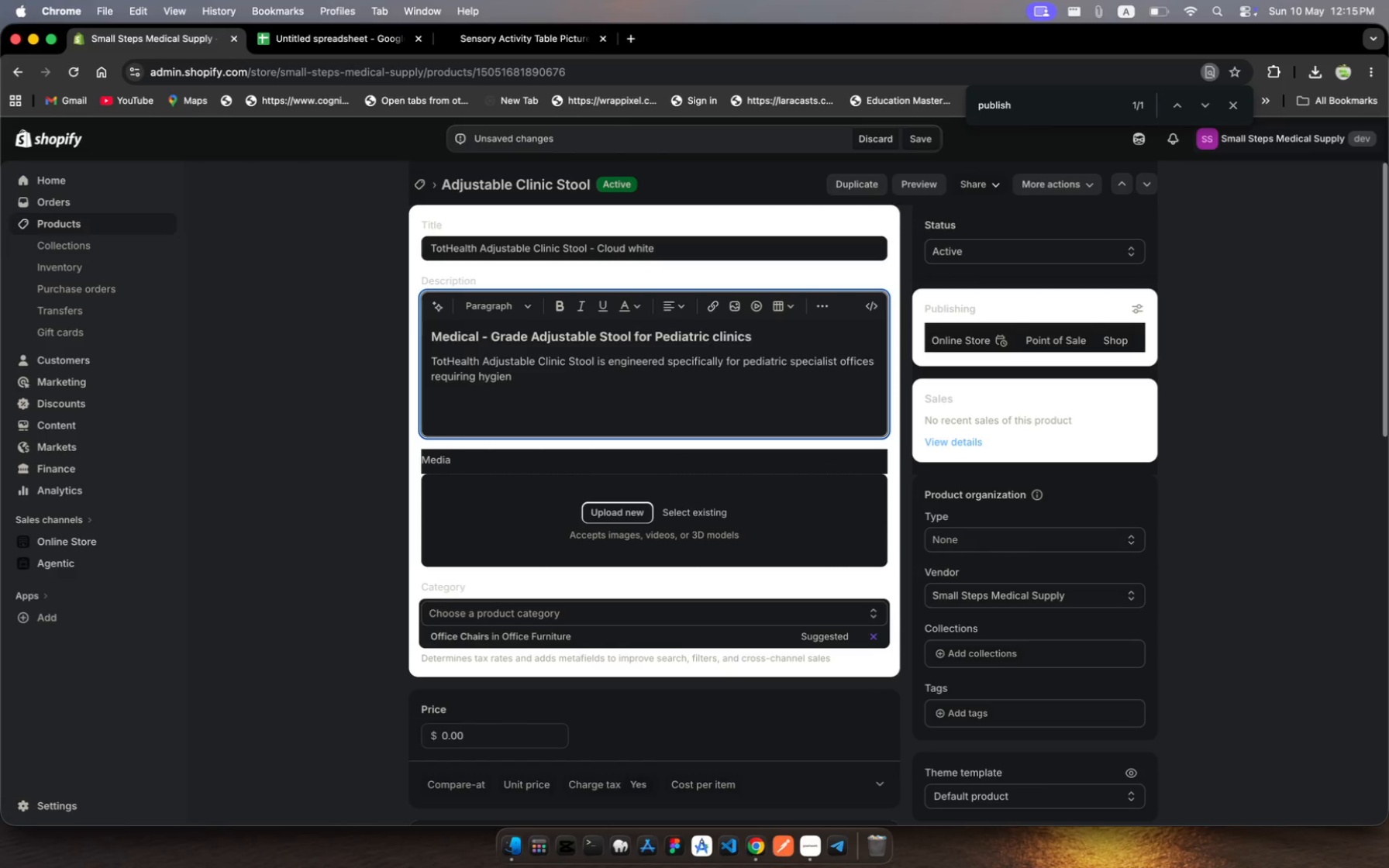 
hold_key(key=I, duration=0.5)
 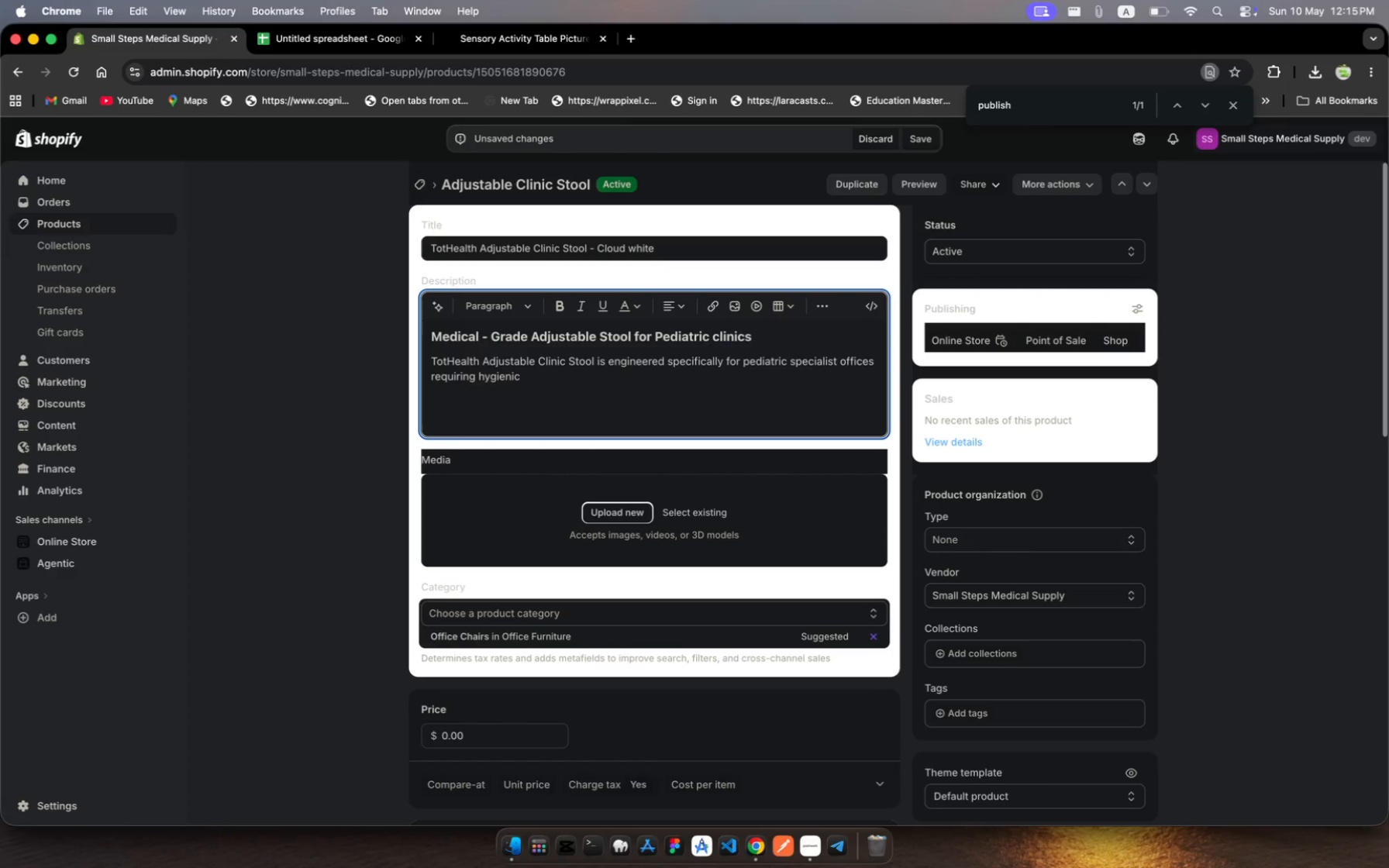 
key(C)
 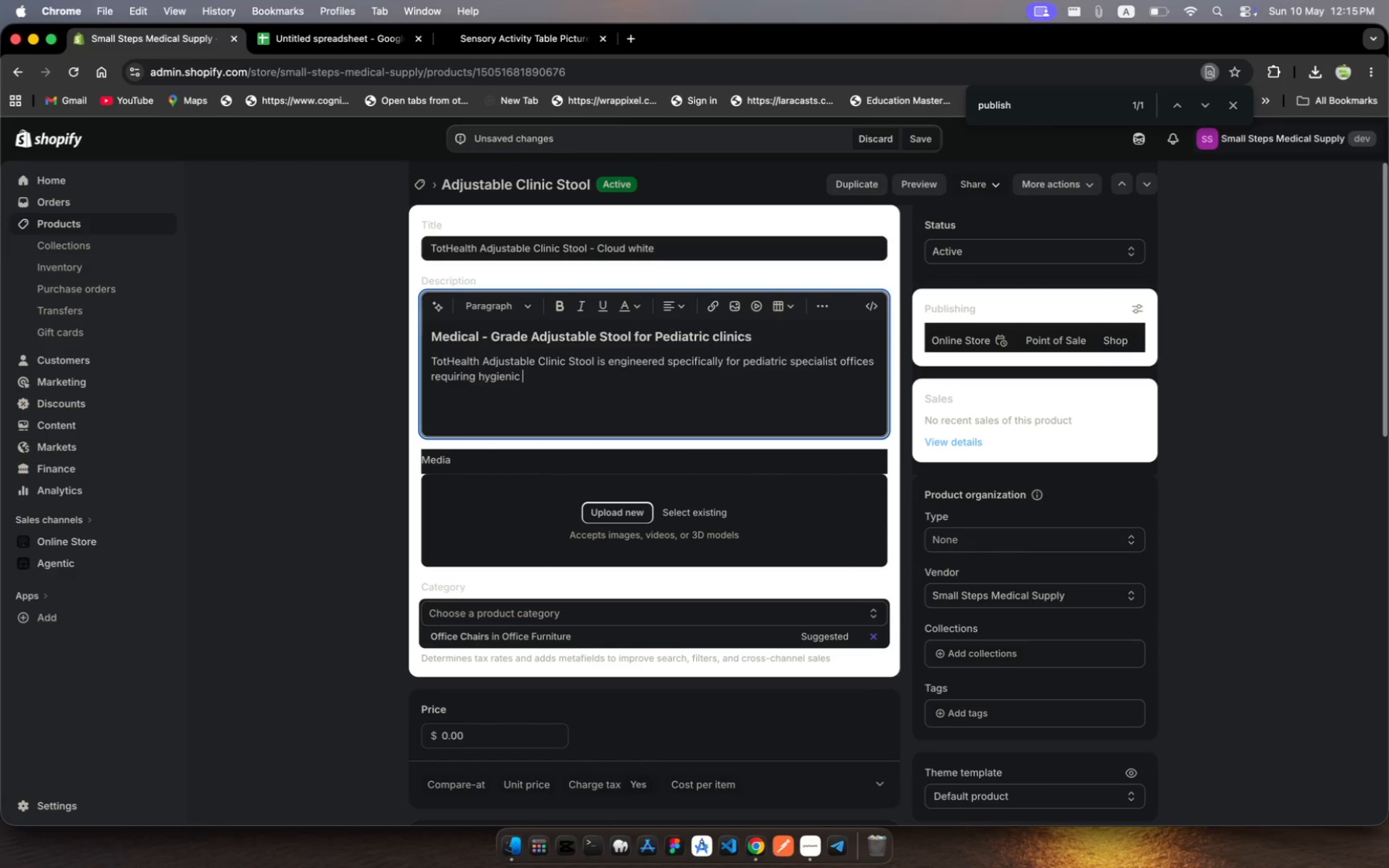 
key(Space)
 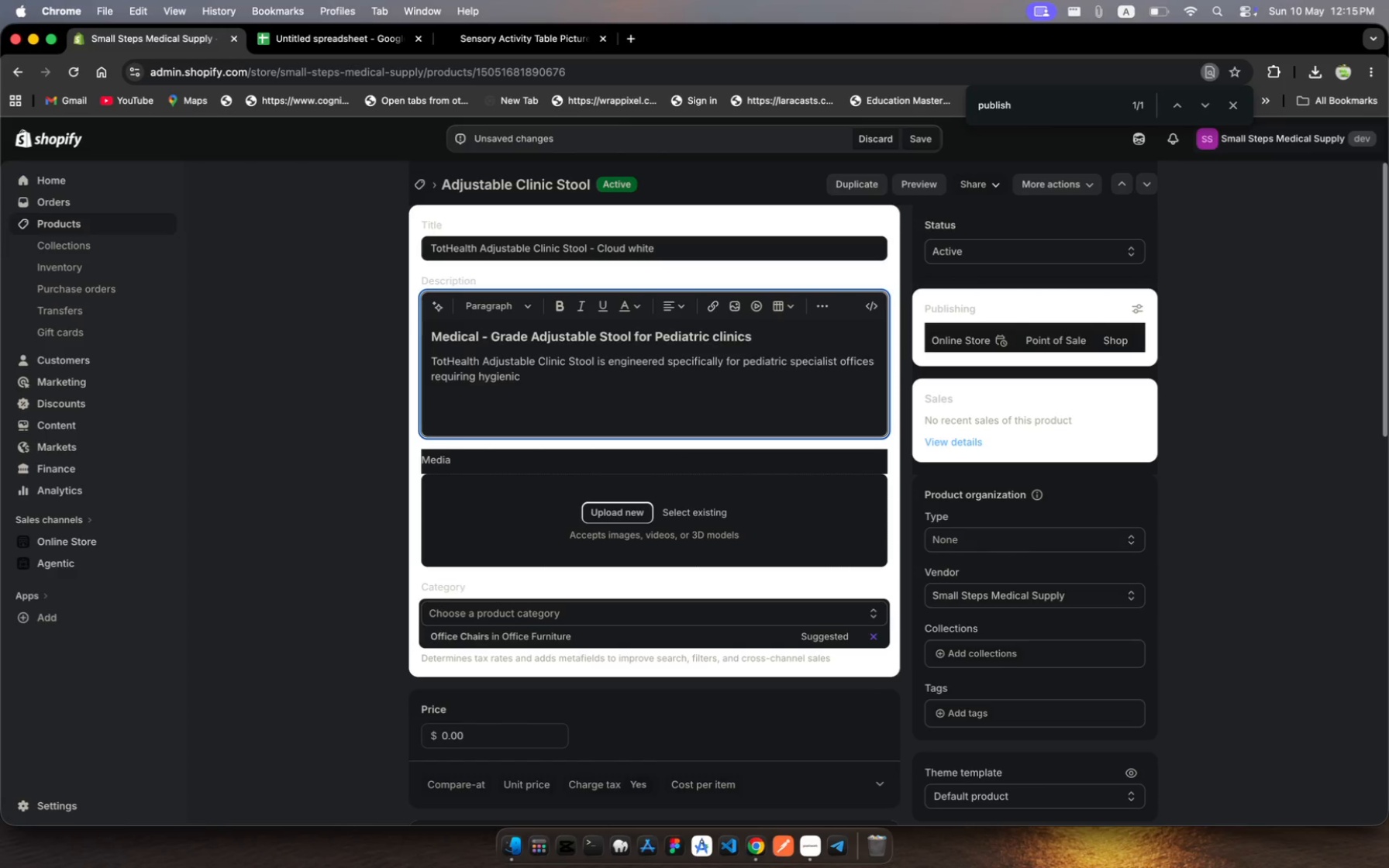 
key(Backspace)
type(, durabe )
 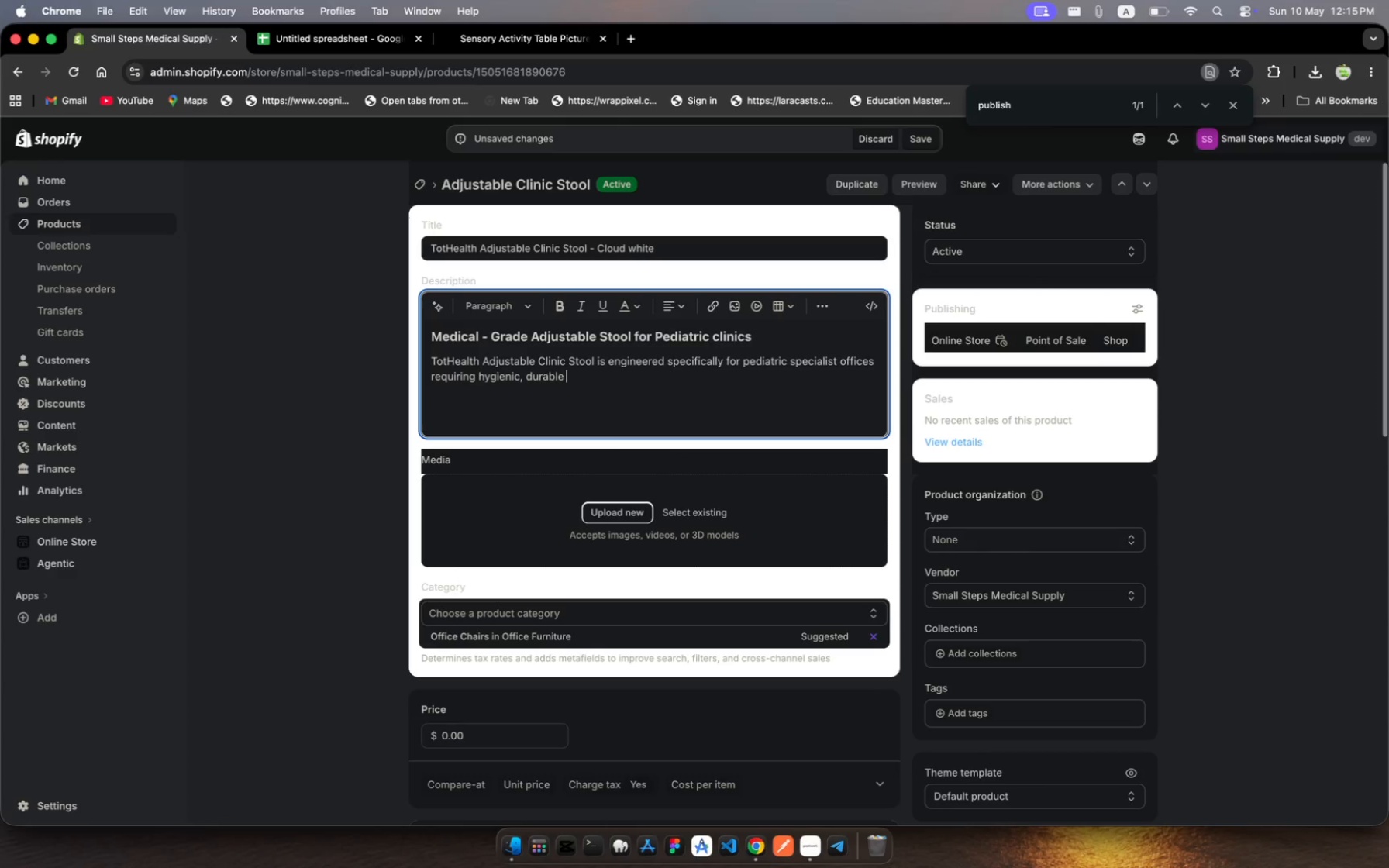 
hold_key(key=L, duration=0.3)
 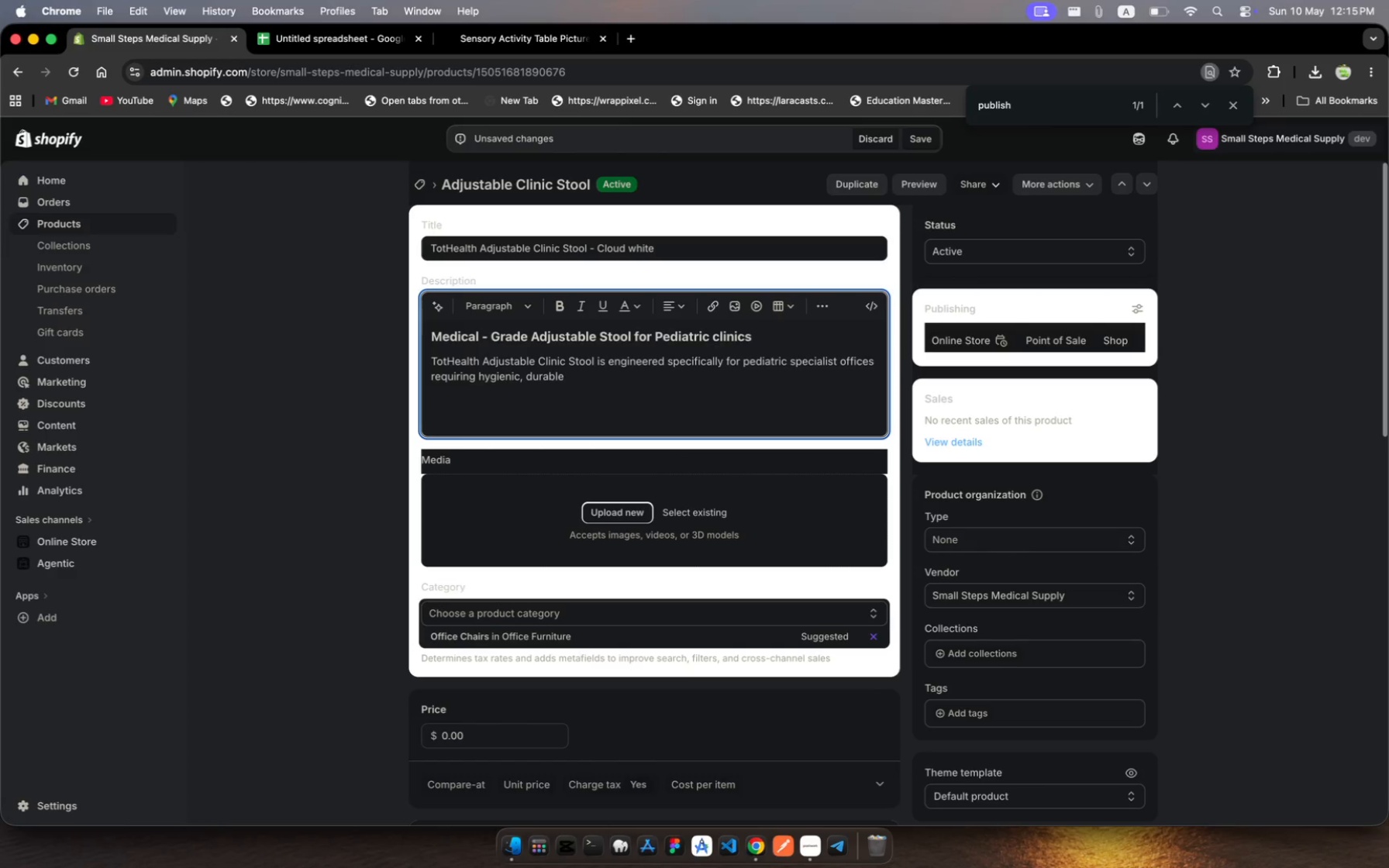 
type(seating solutins )
 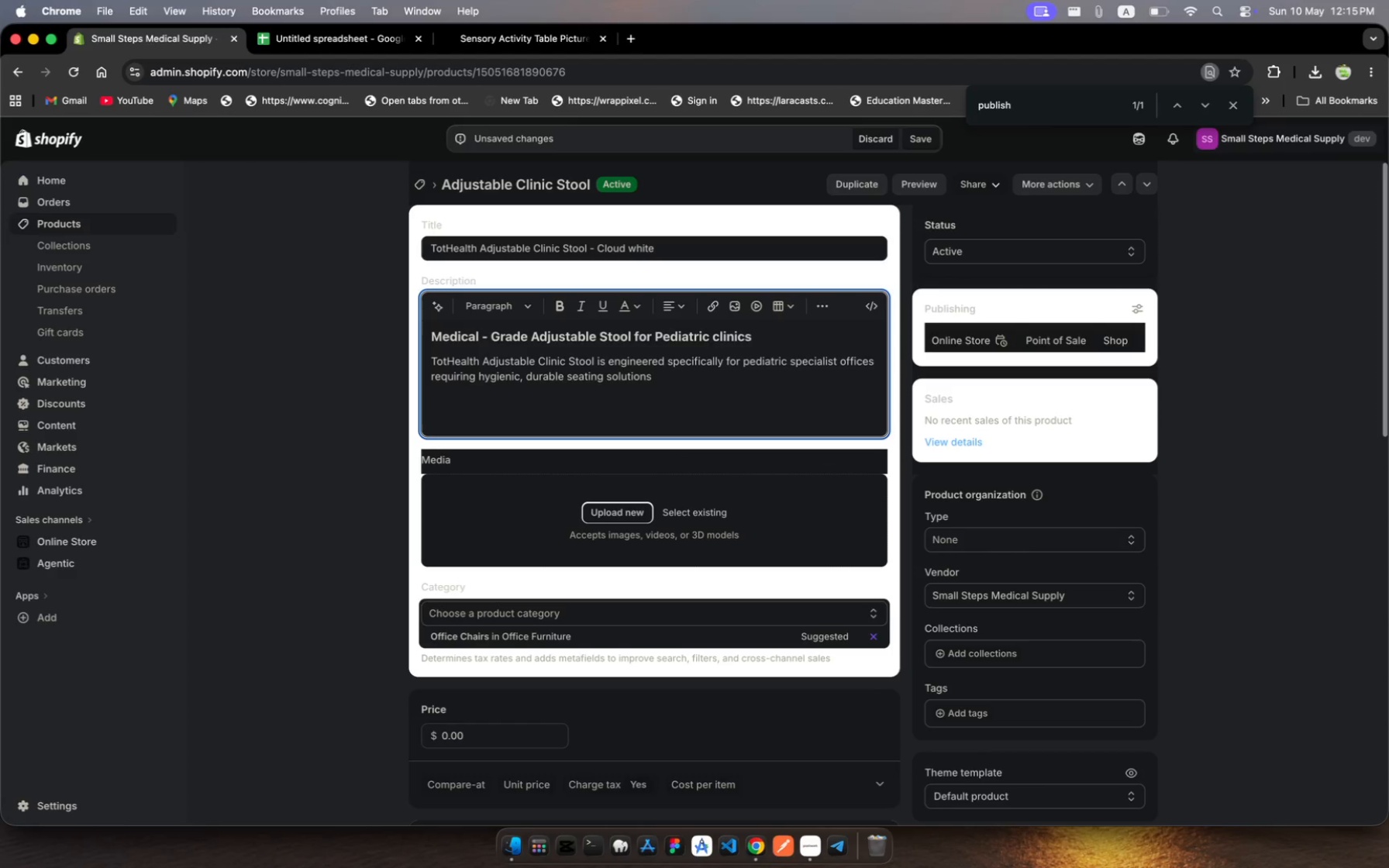 
wait(8.2)
 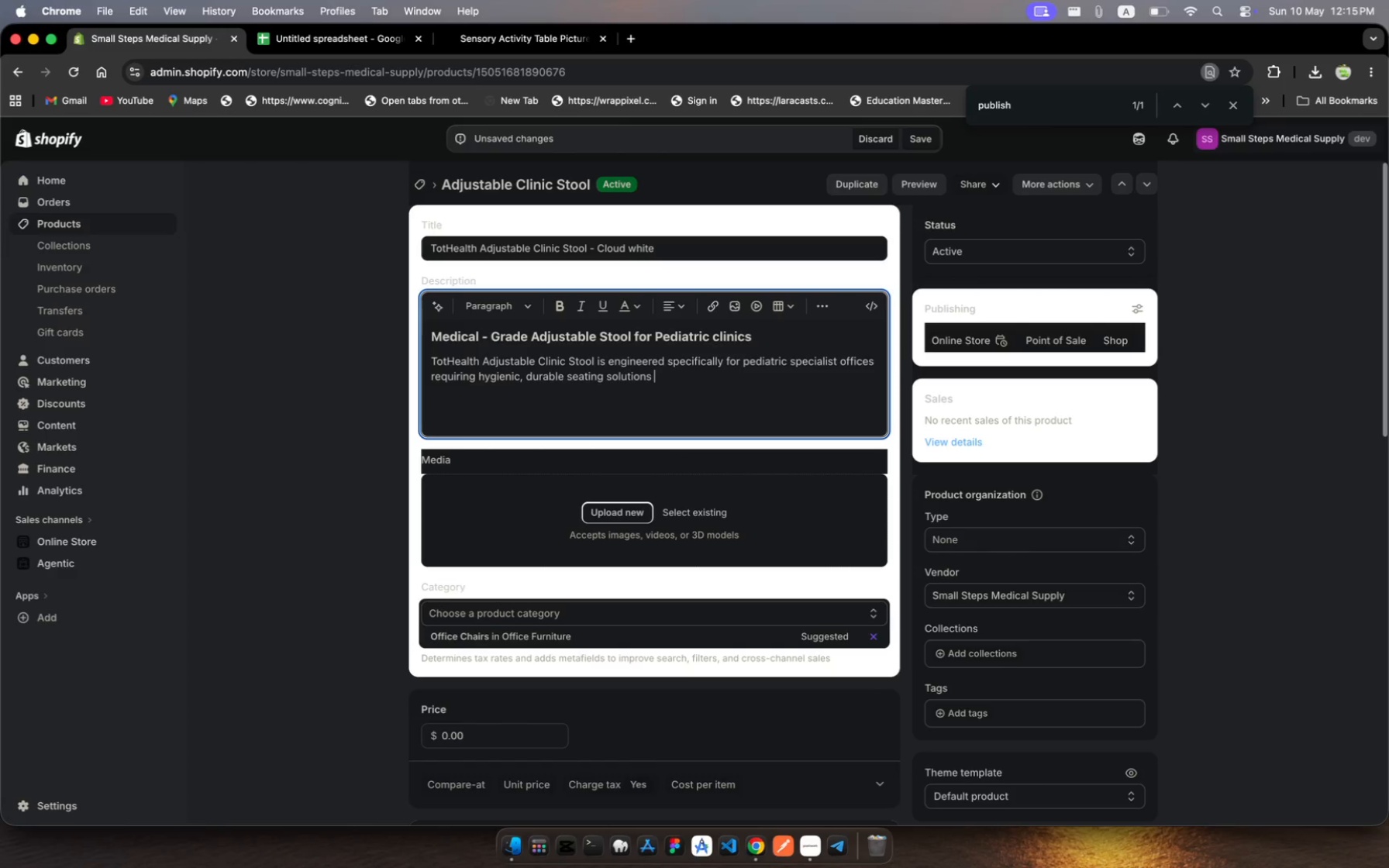 
key(Backspace)
type(,)
key(Backspace)
type(. Te clod)
 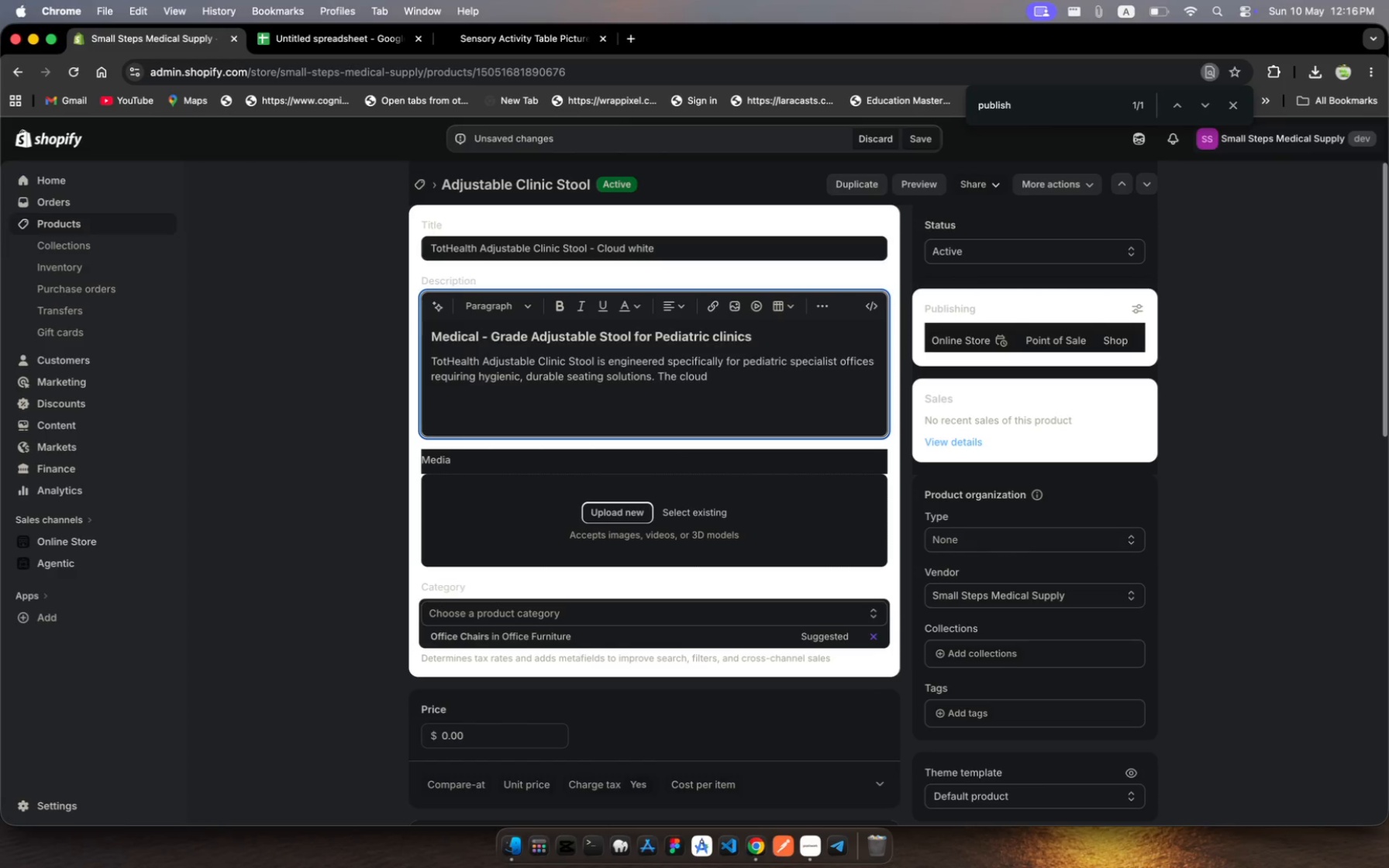 
hold_key(key=H, duration=0.32)
 